 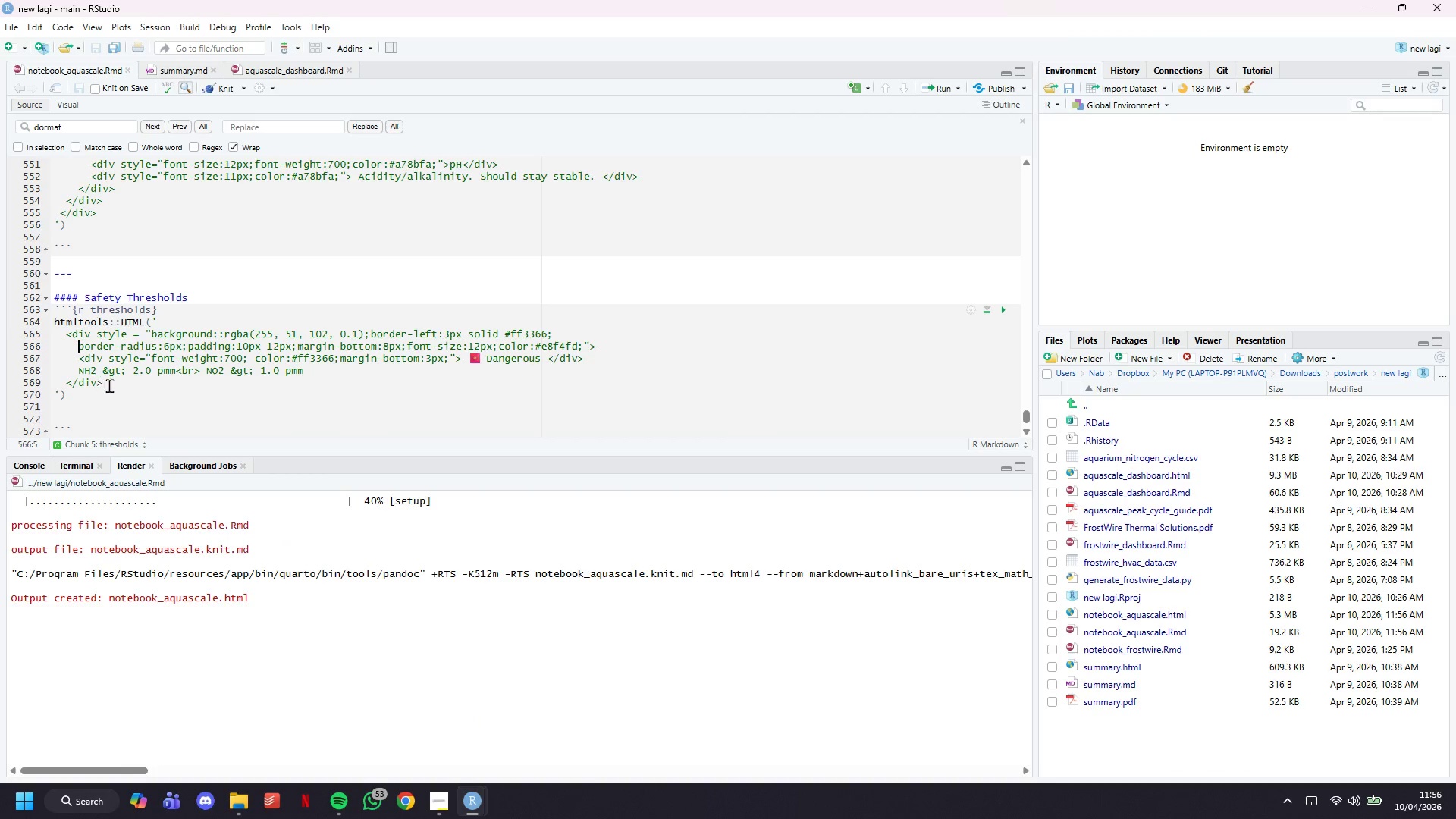 
scroll: coordinate [131, 401], scroll_direction: down, amount: 1.0
 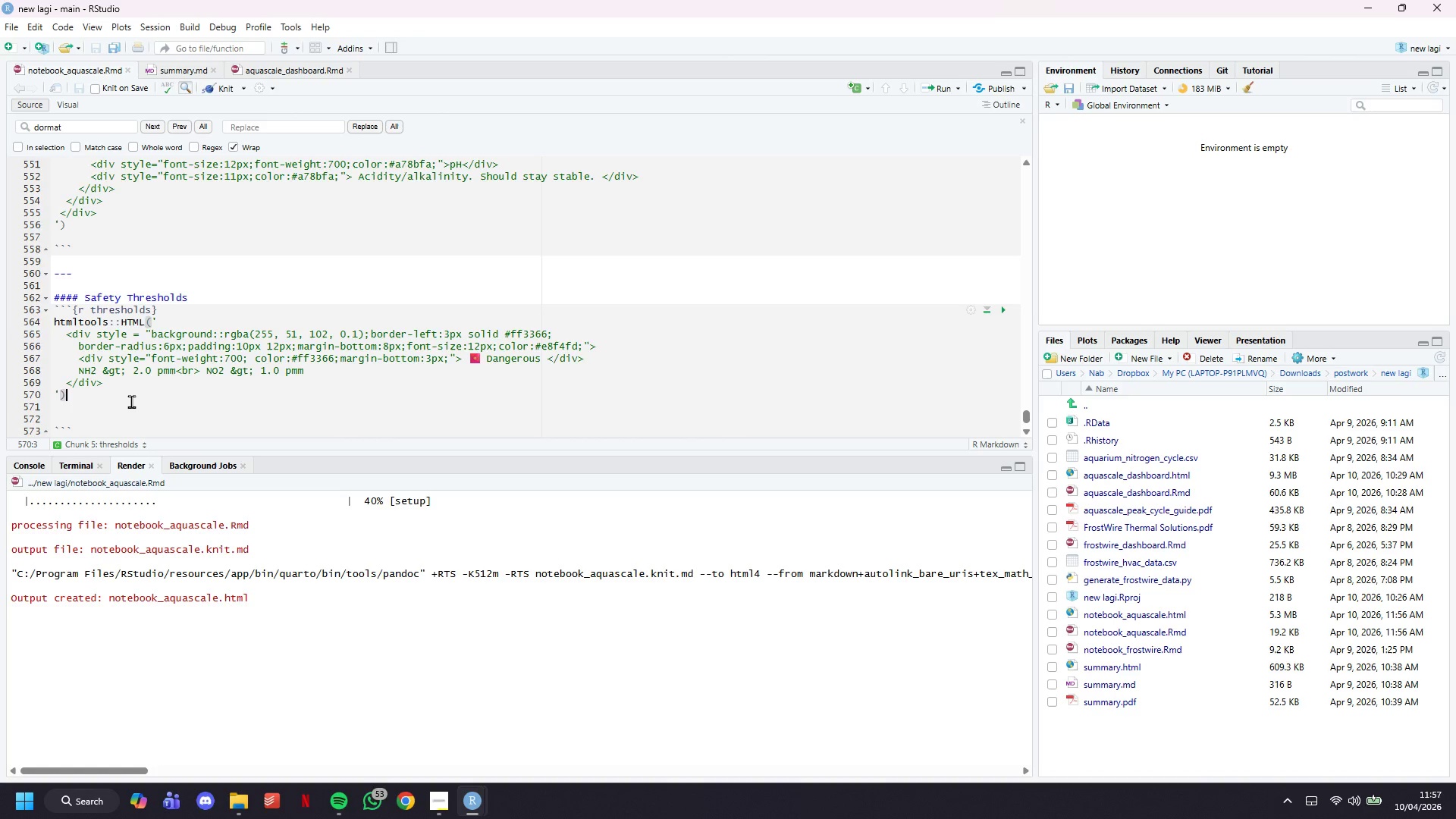 
key(Enter)
 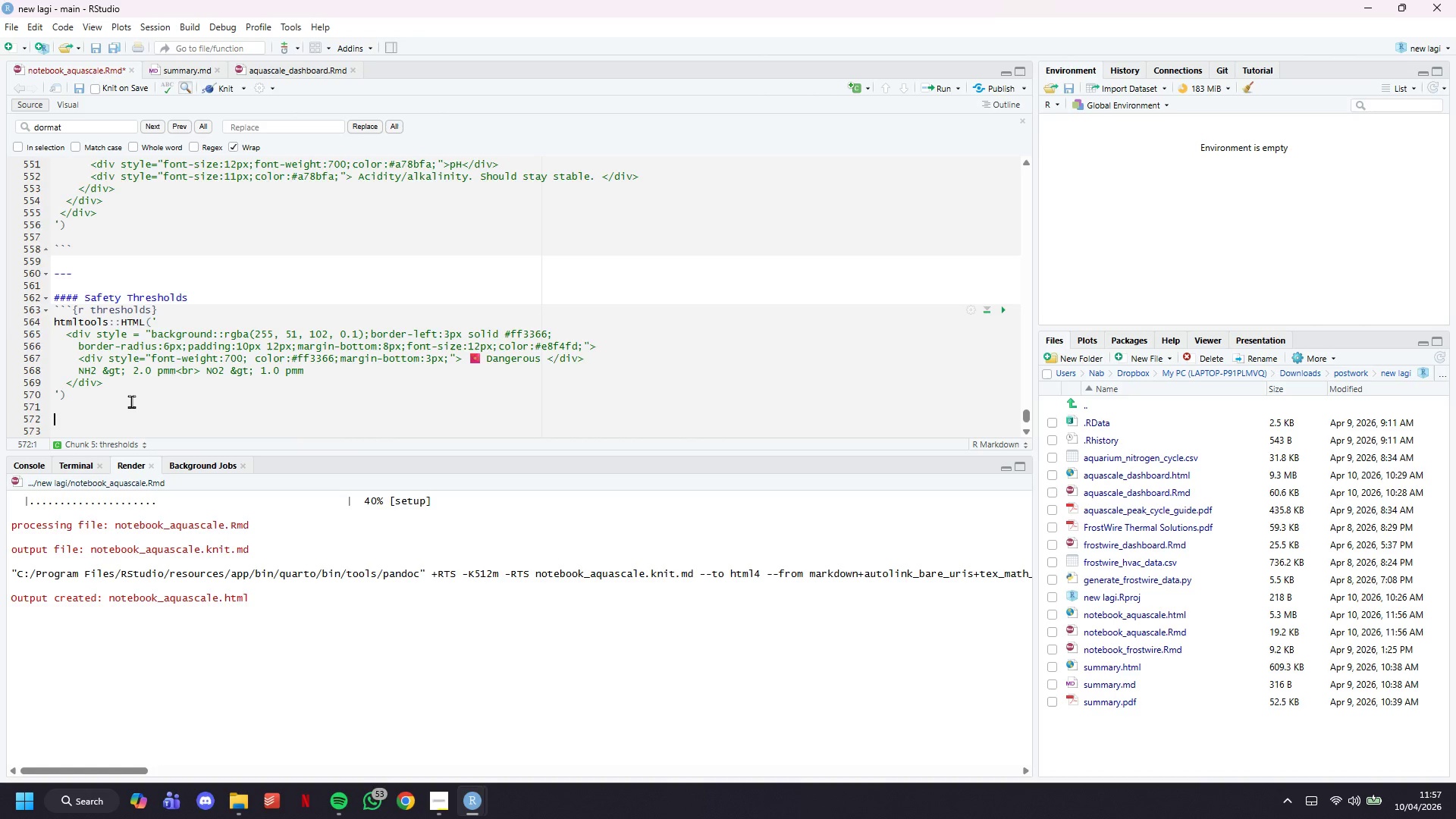 
key(Enter)
 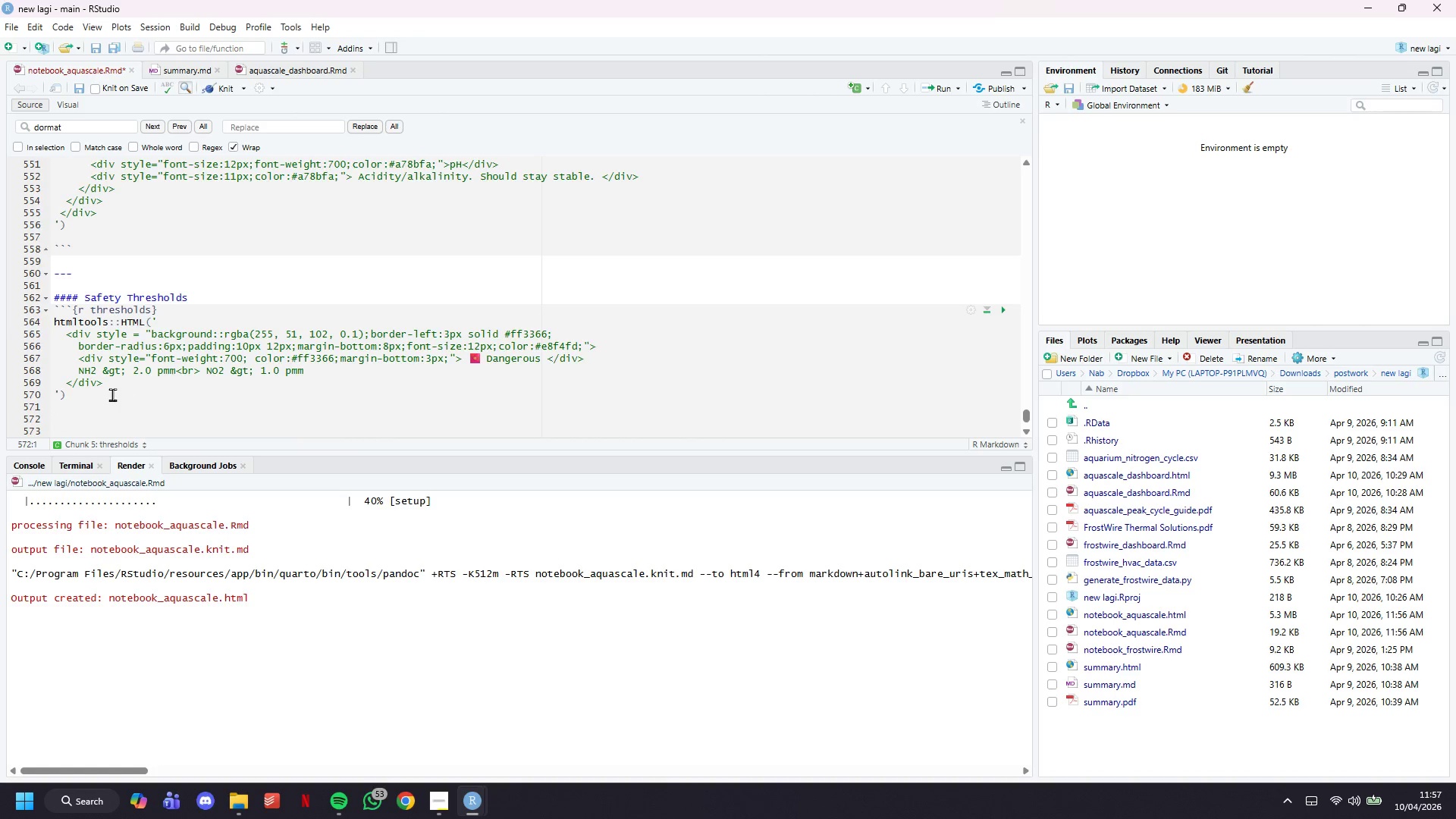 
left_click_drag(start_coordinate=[112, 394], to_coordinate=[0, 344])
 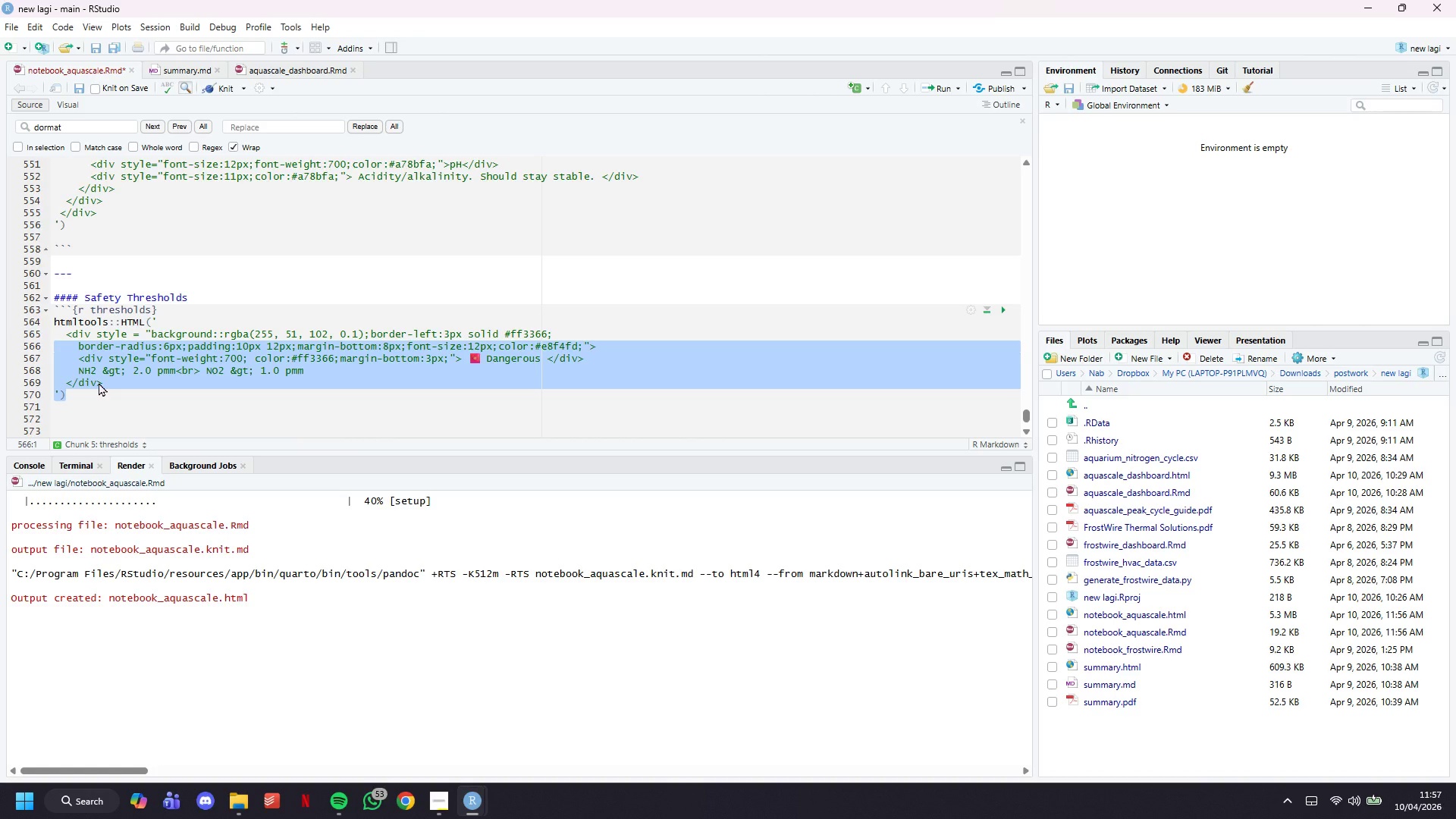 
left_click([101, 383])
 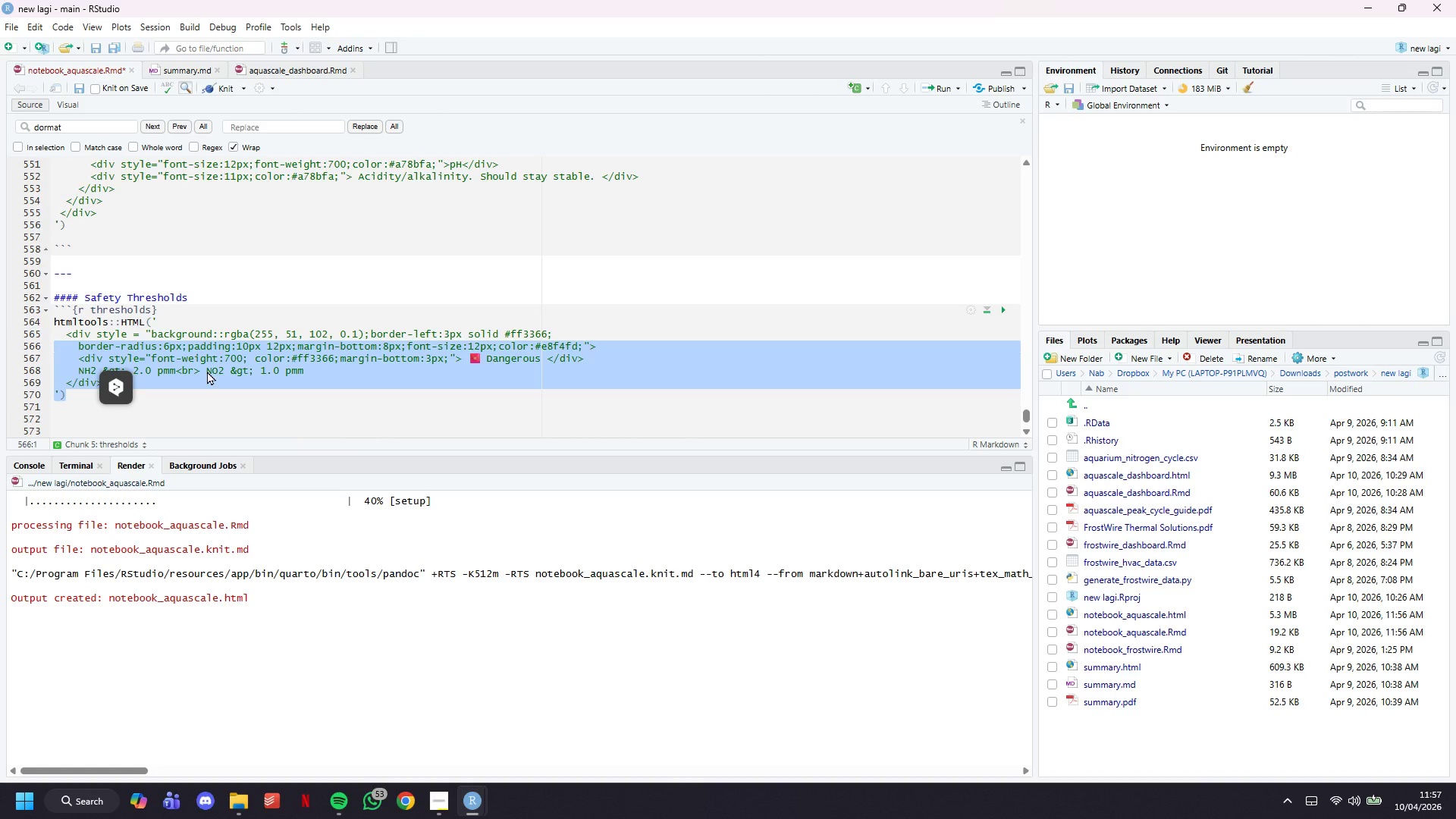 
double_click([214, 382])
 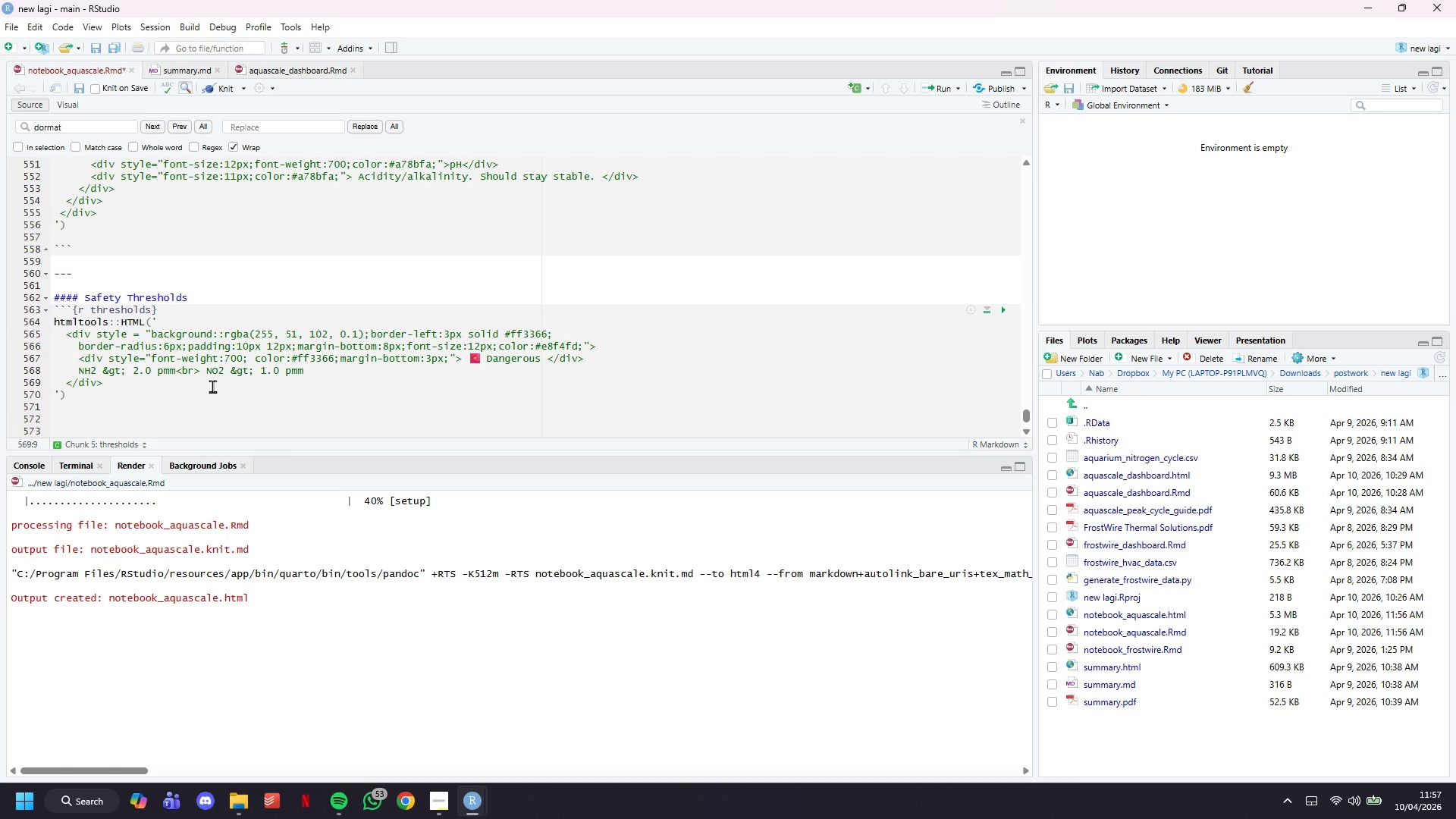 
key(Enter)
 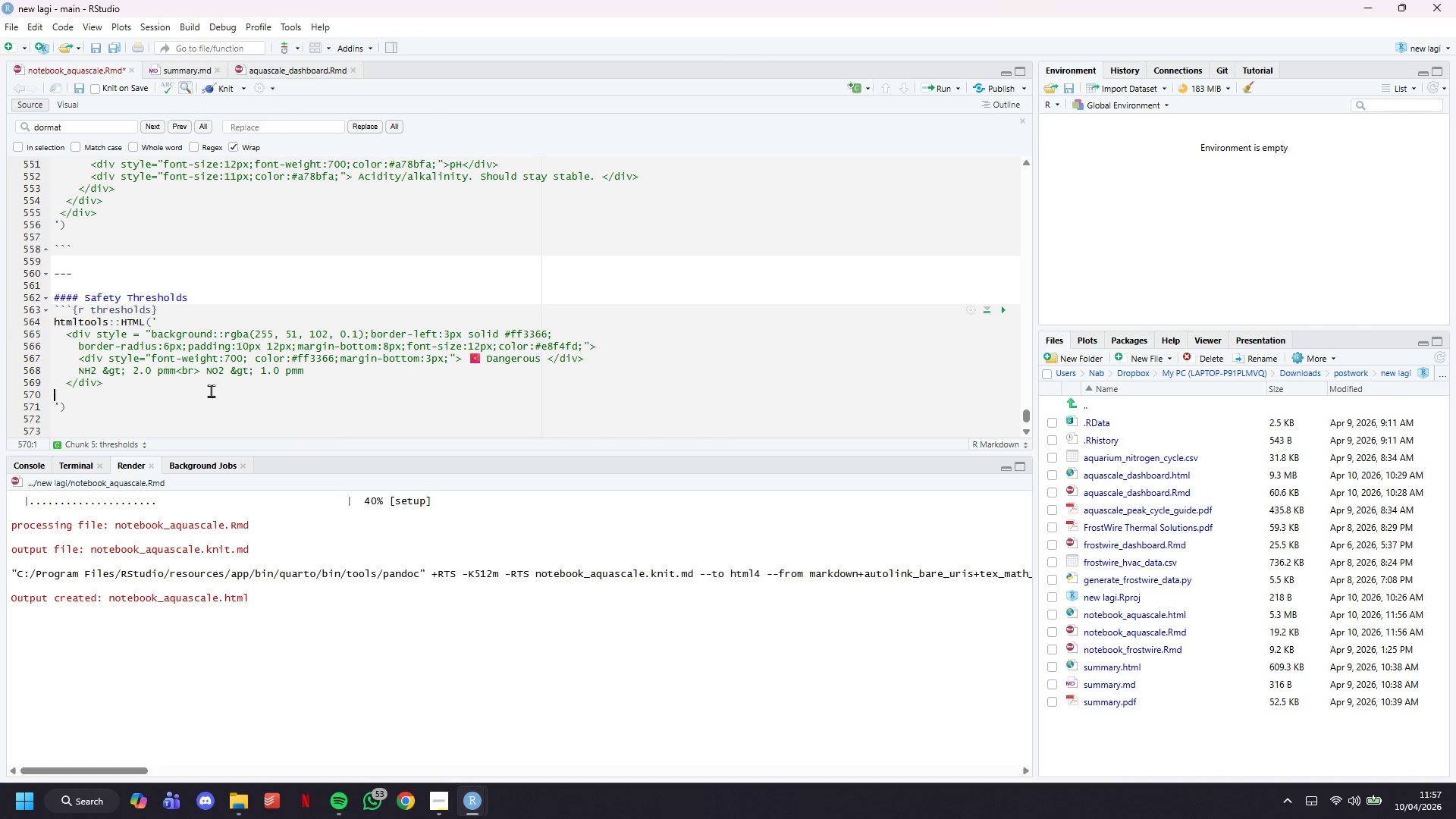 
key(Enter)
 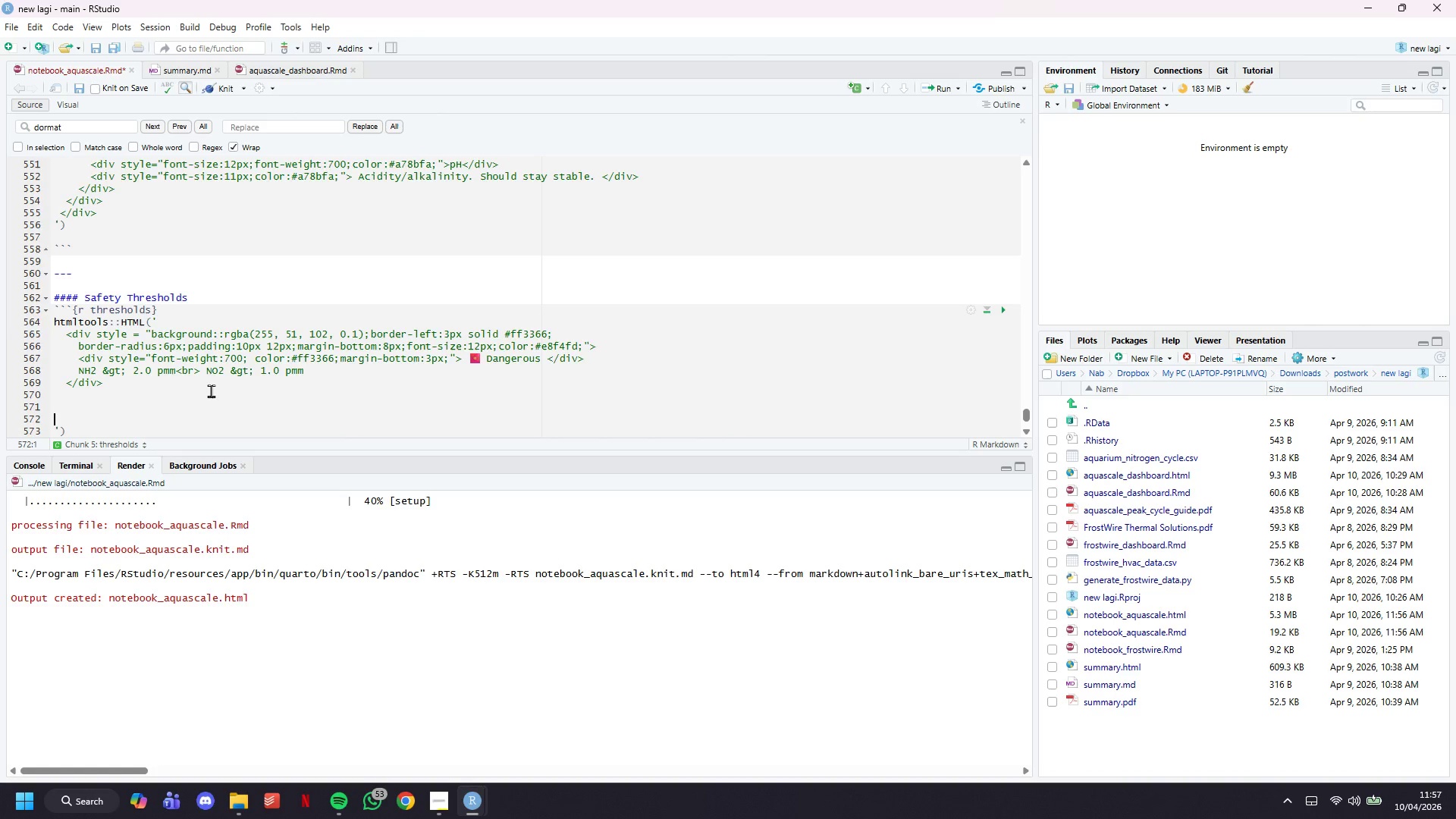 
key(Enter)
 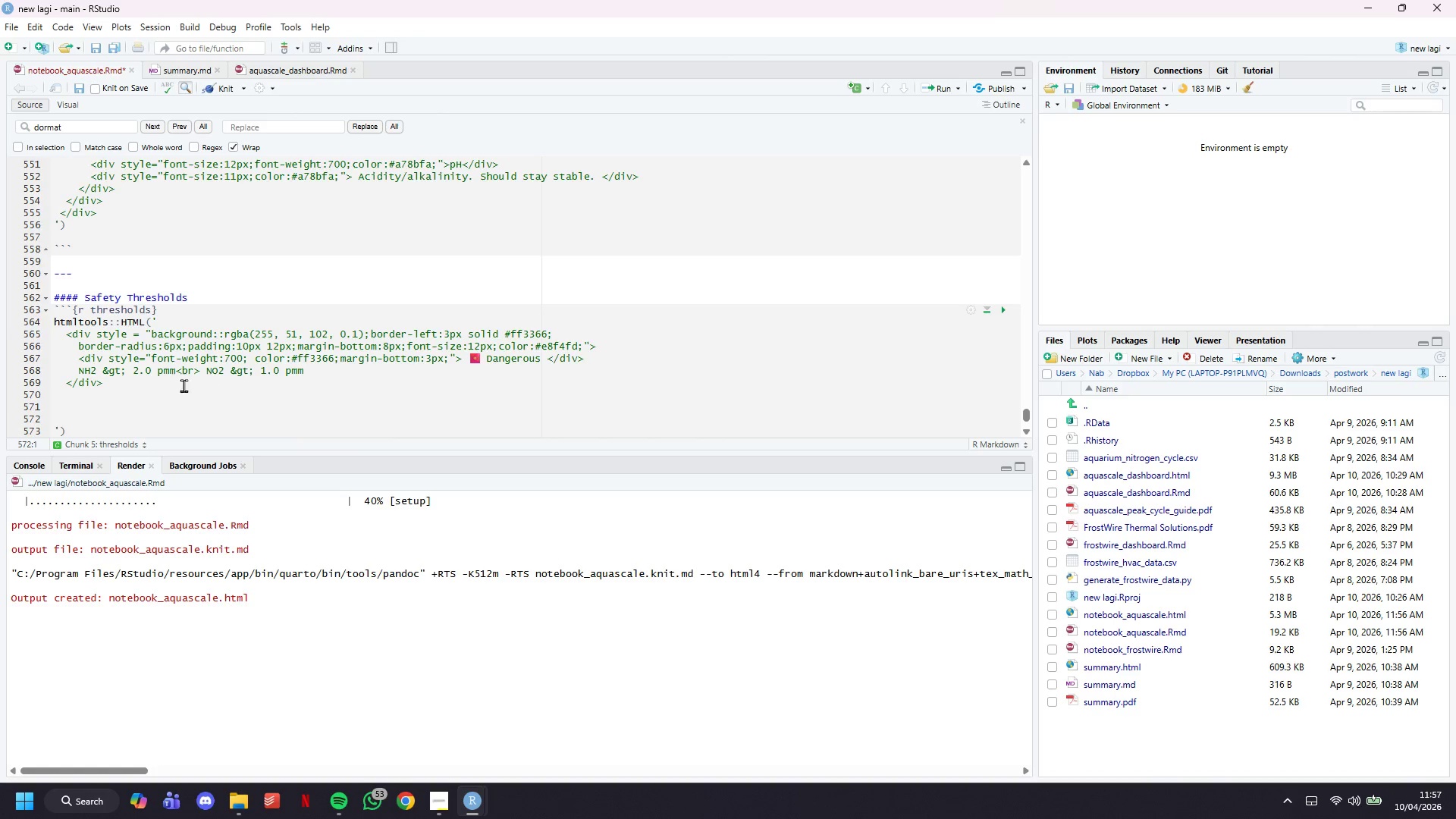 
left_click_drag(start_coordinate=[179, 384], to_coordinate=[36, 339])
 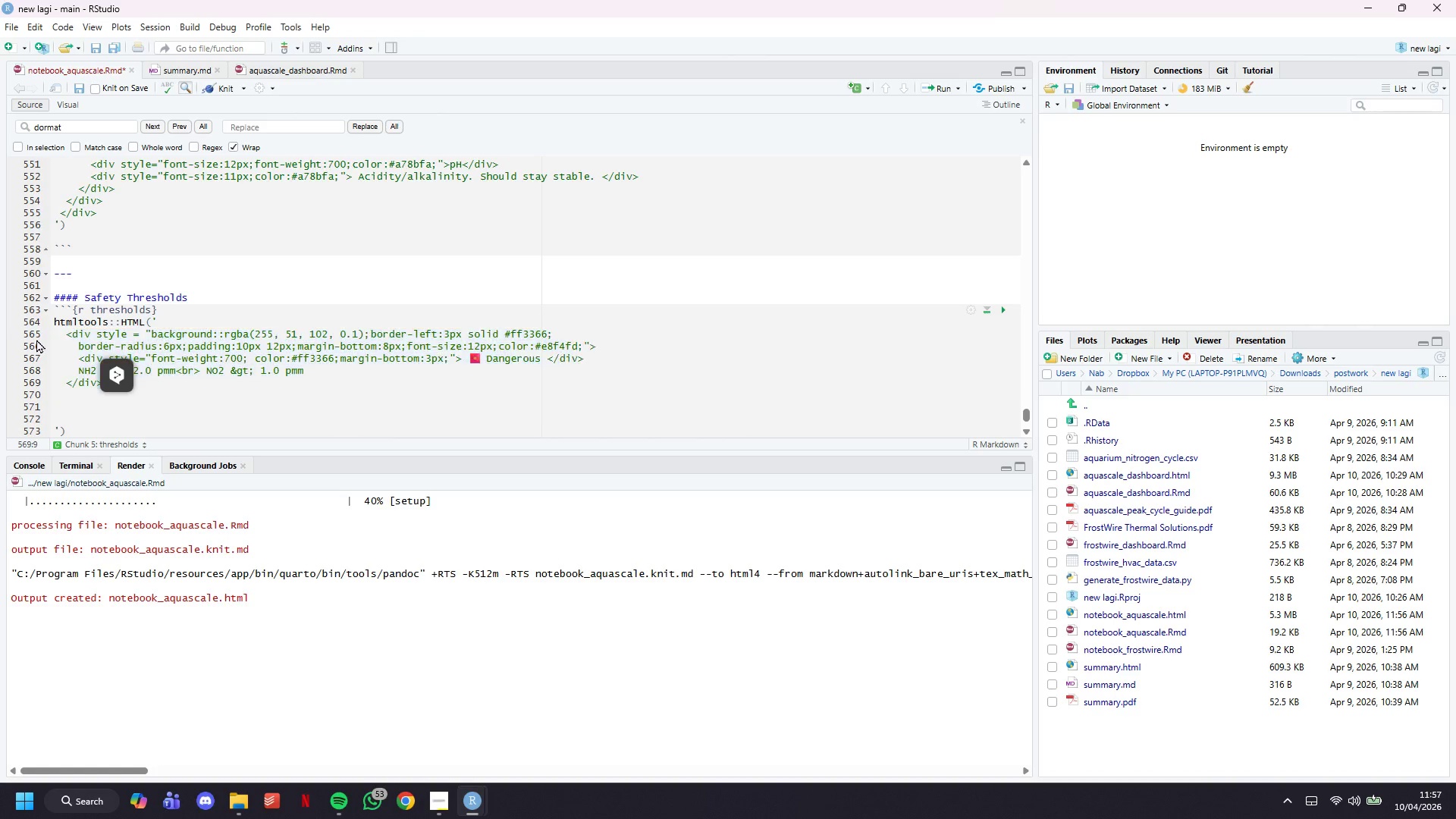 
key(Control+C)
 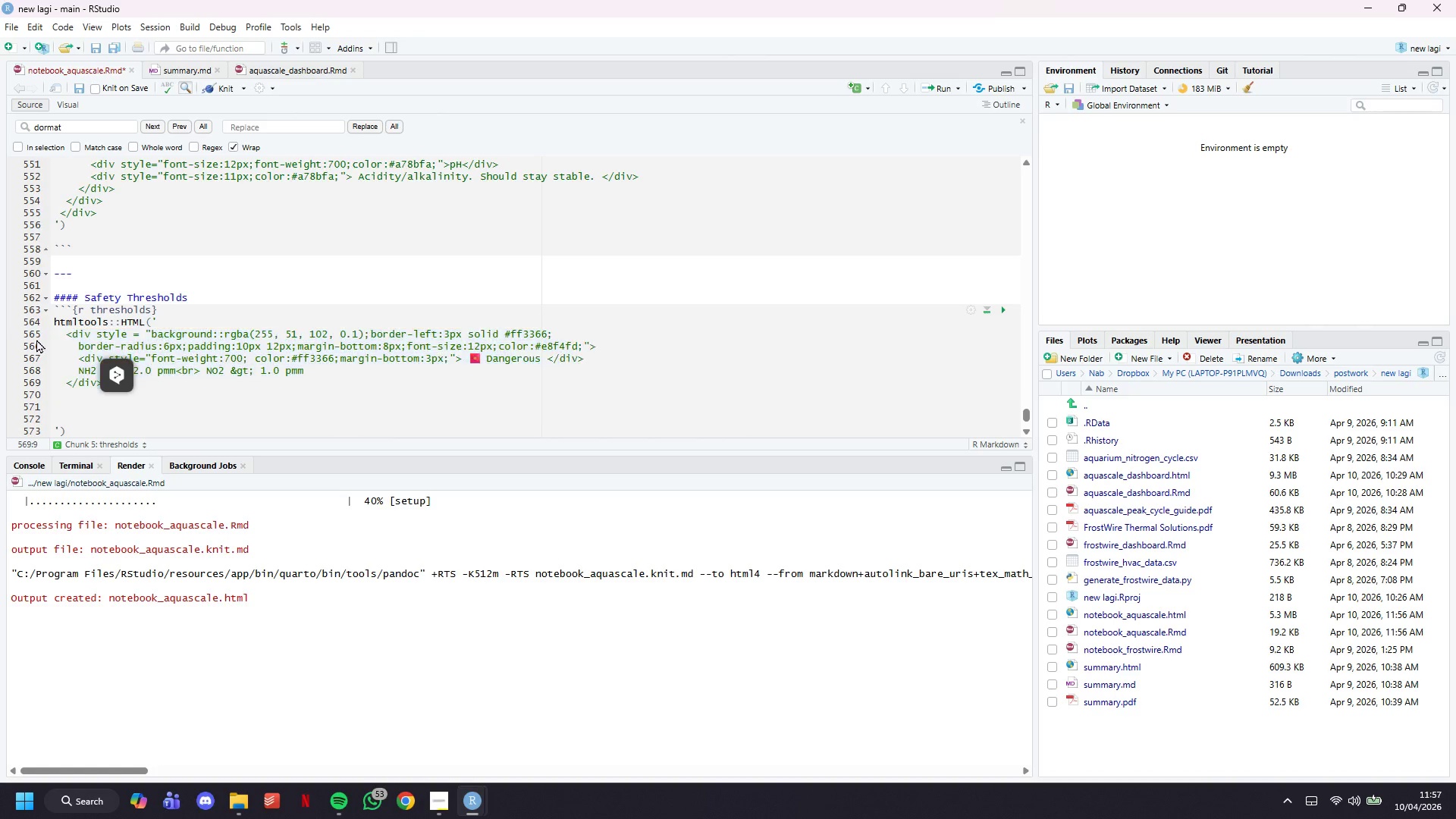 
key(ArrowRight)
 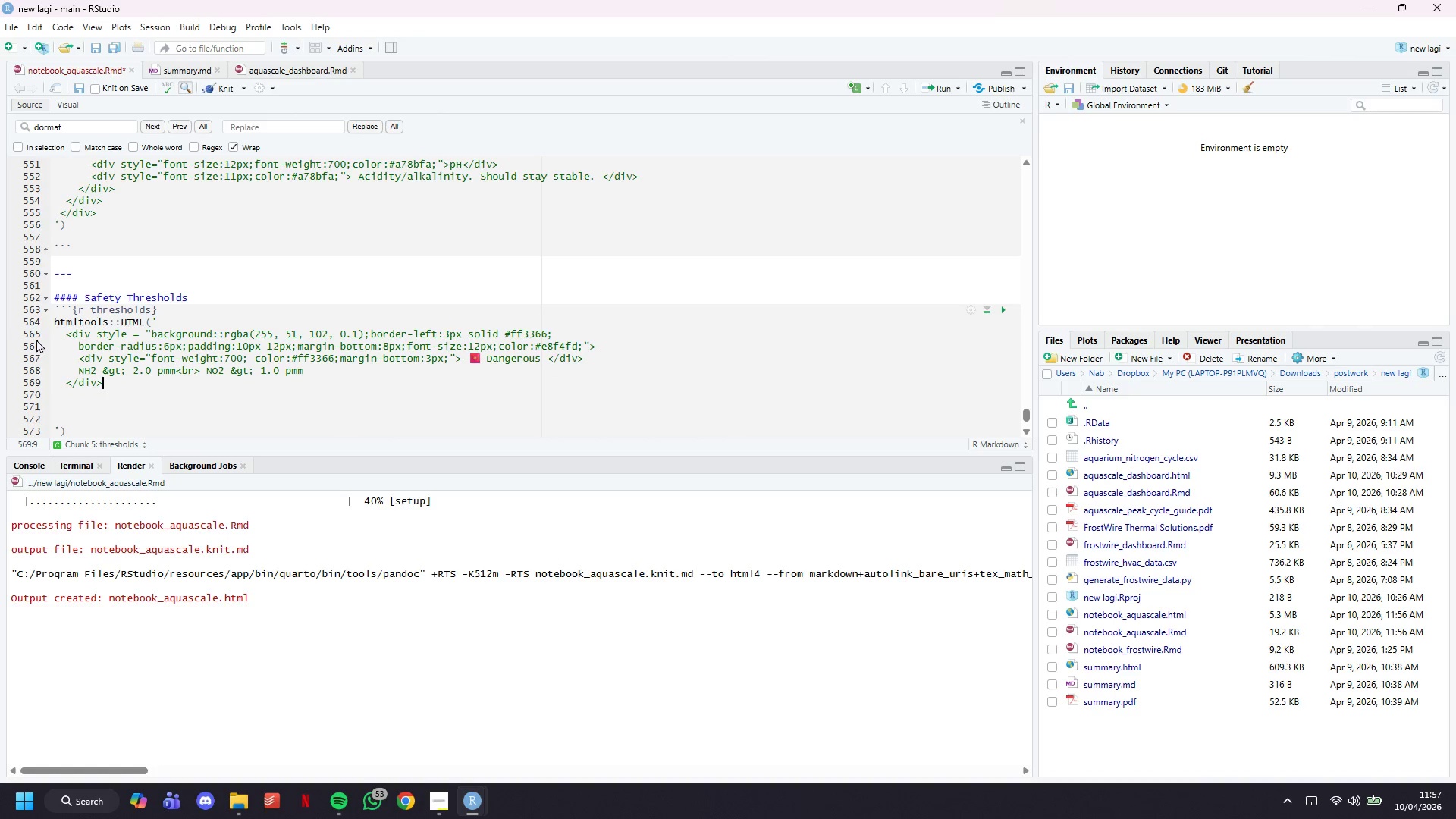 
key(Enter)
 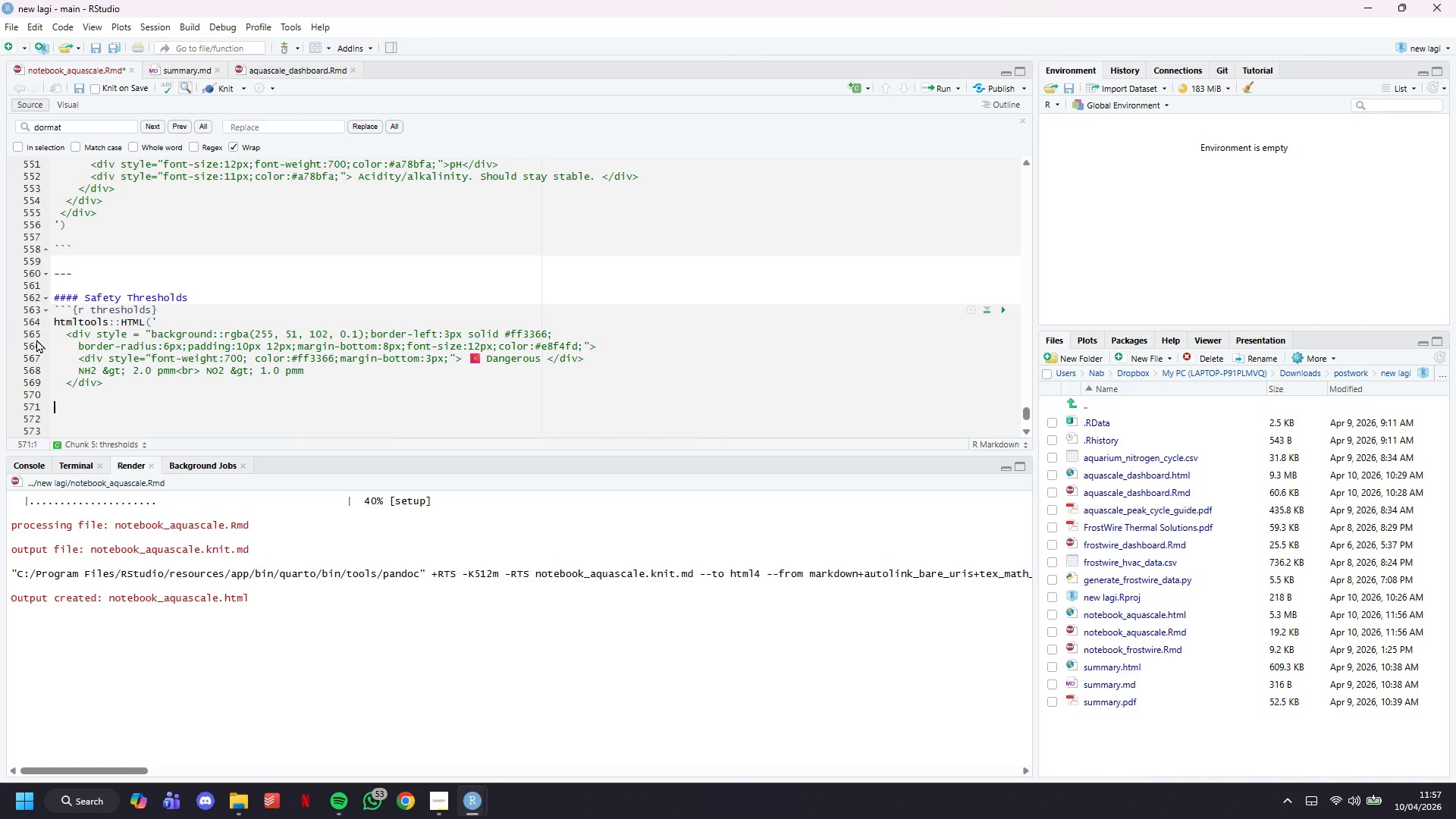 
key(Enter)
 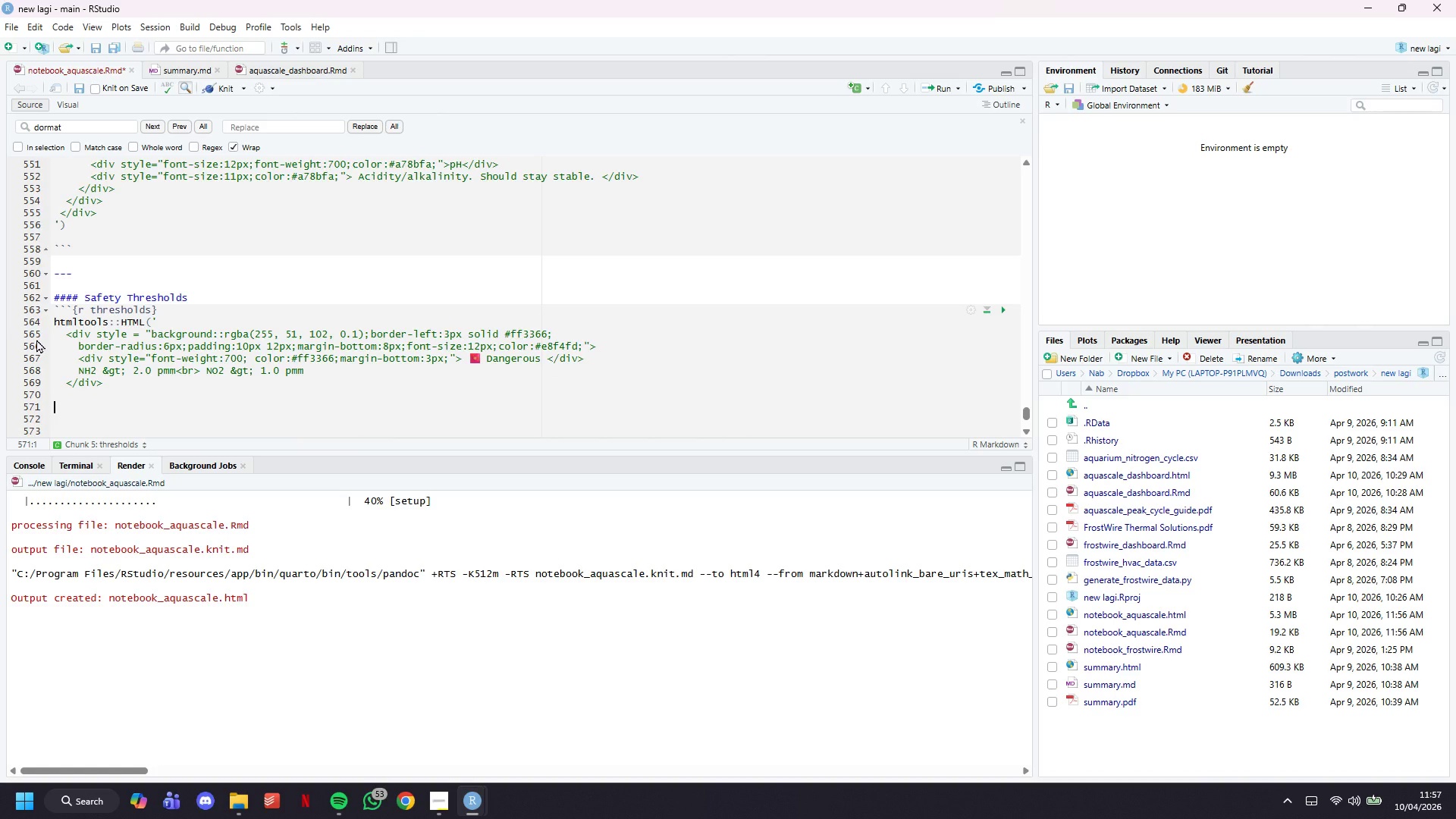 
key(Control+V)
 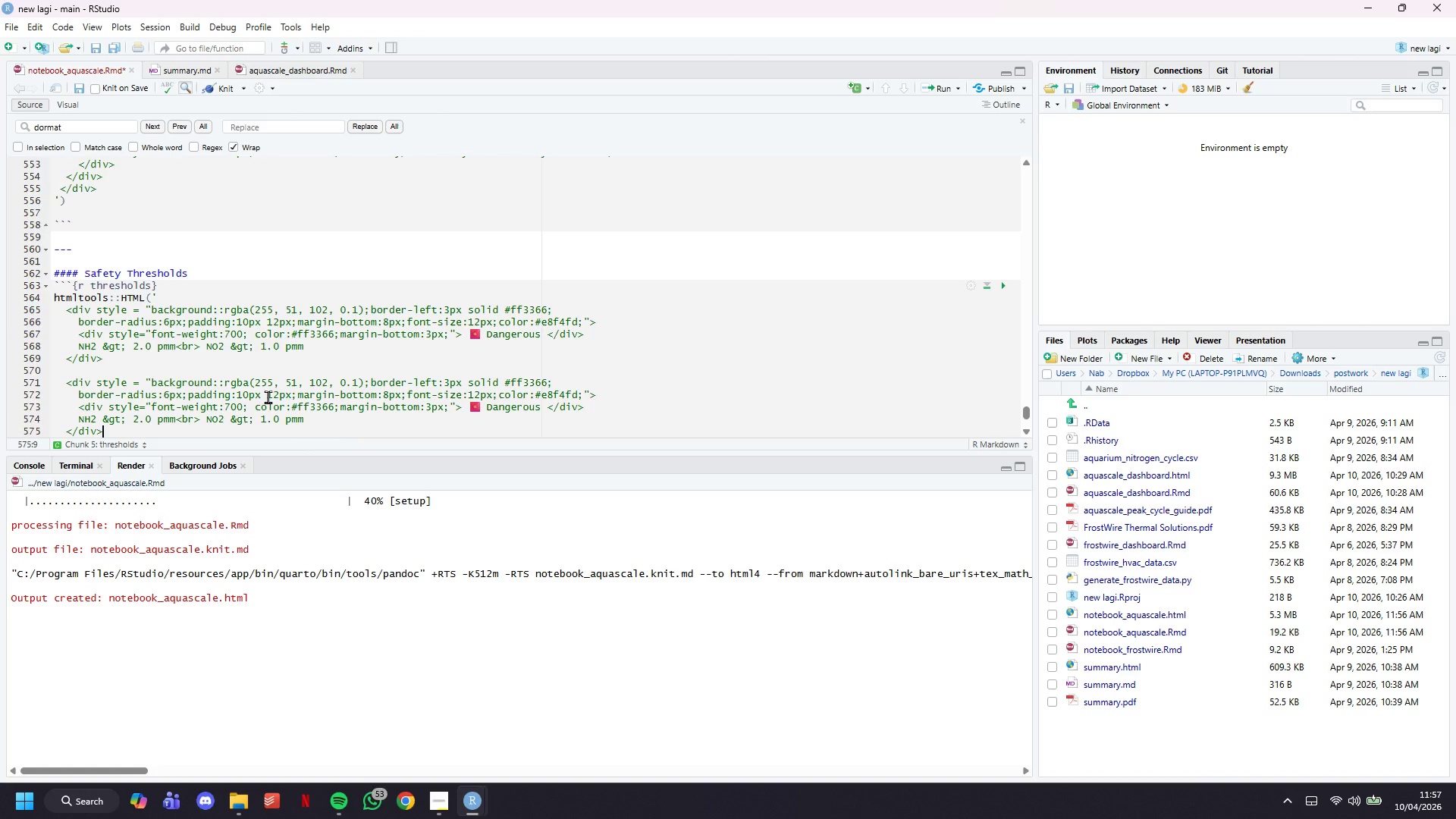 
wait(5.56)
 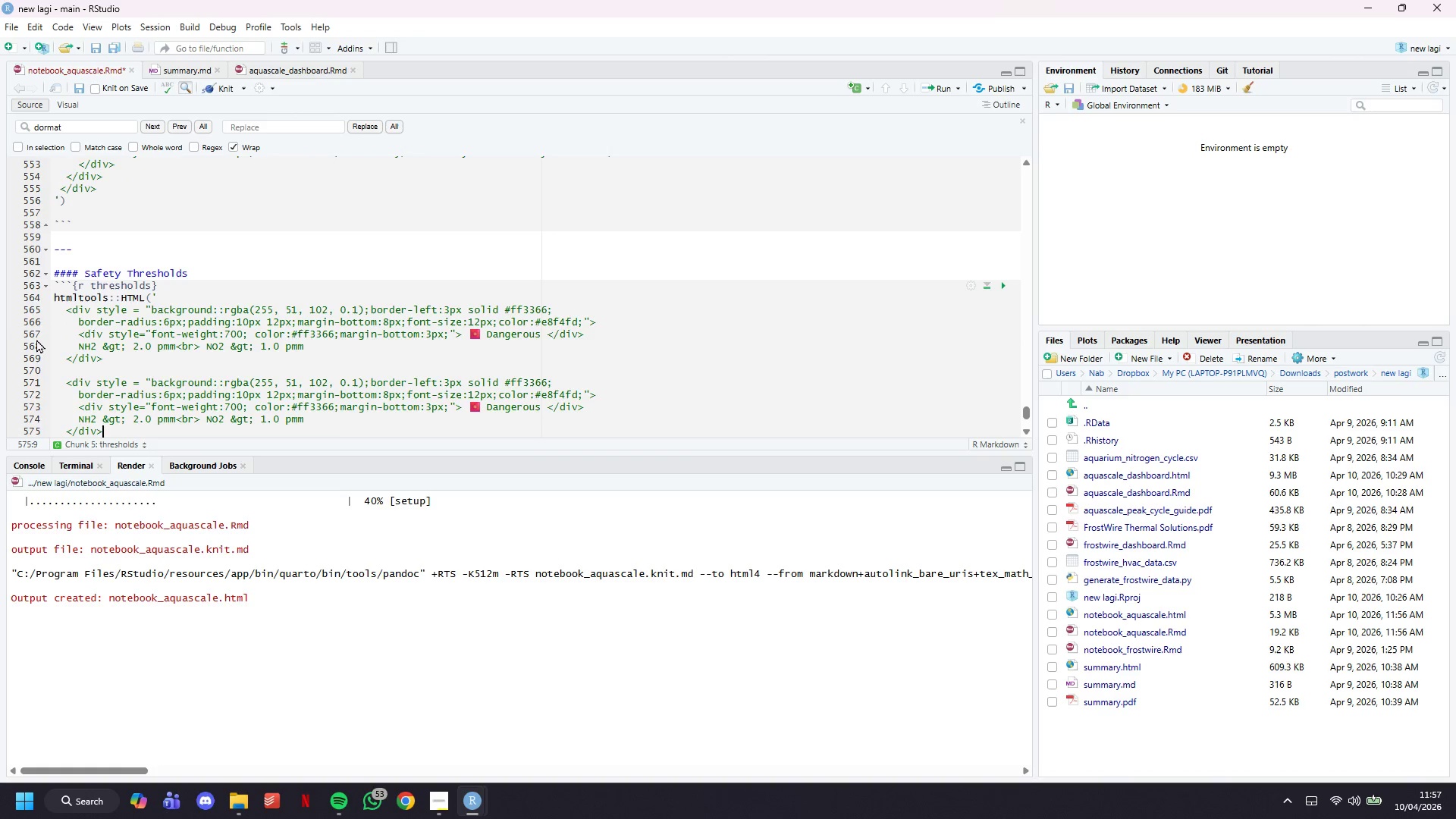 
key(ArrowRight)
 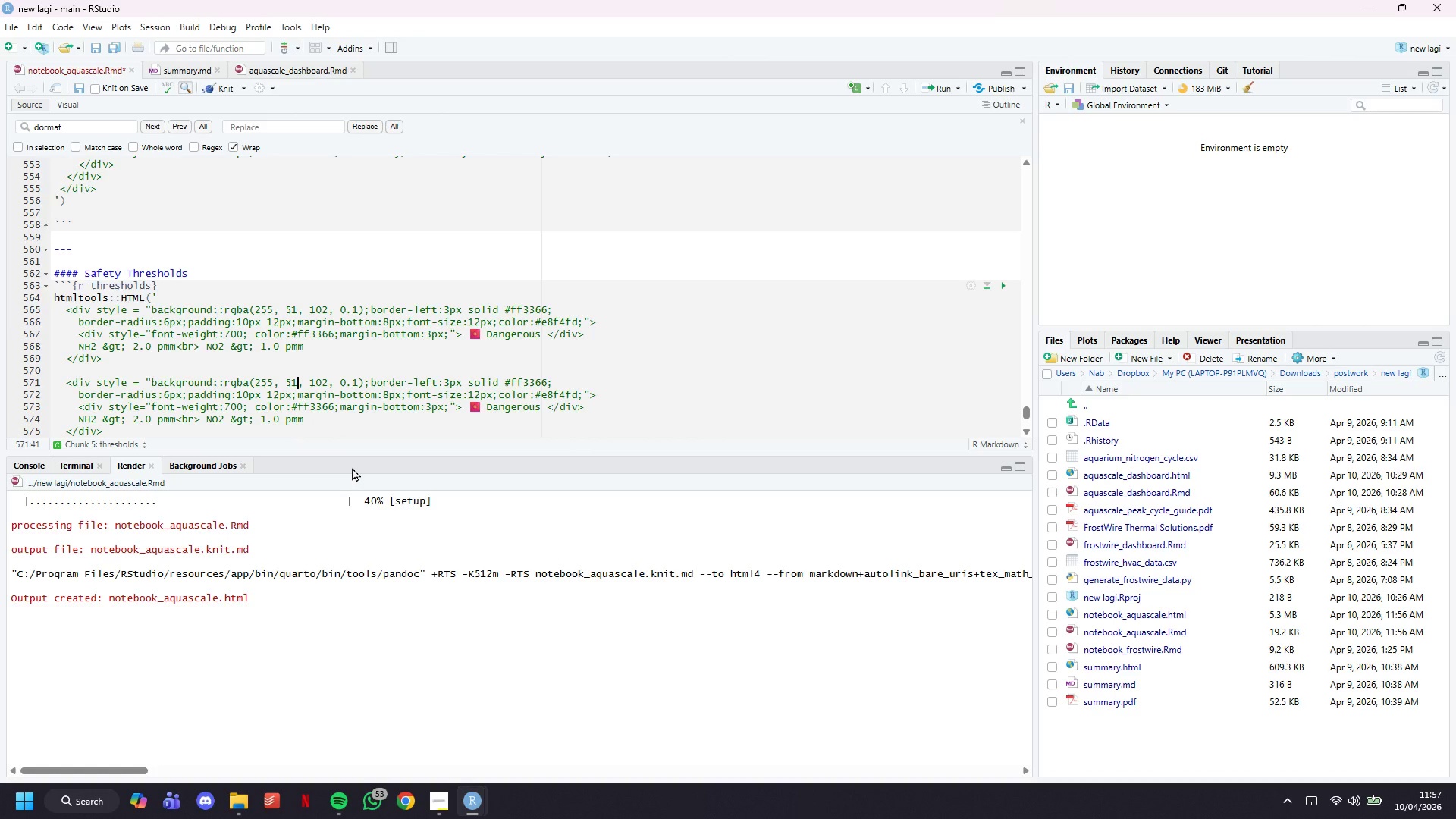 
key(Backspace)
key(Backspace)
type(170)
 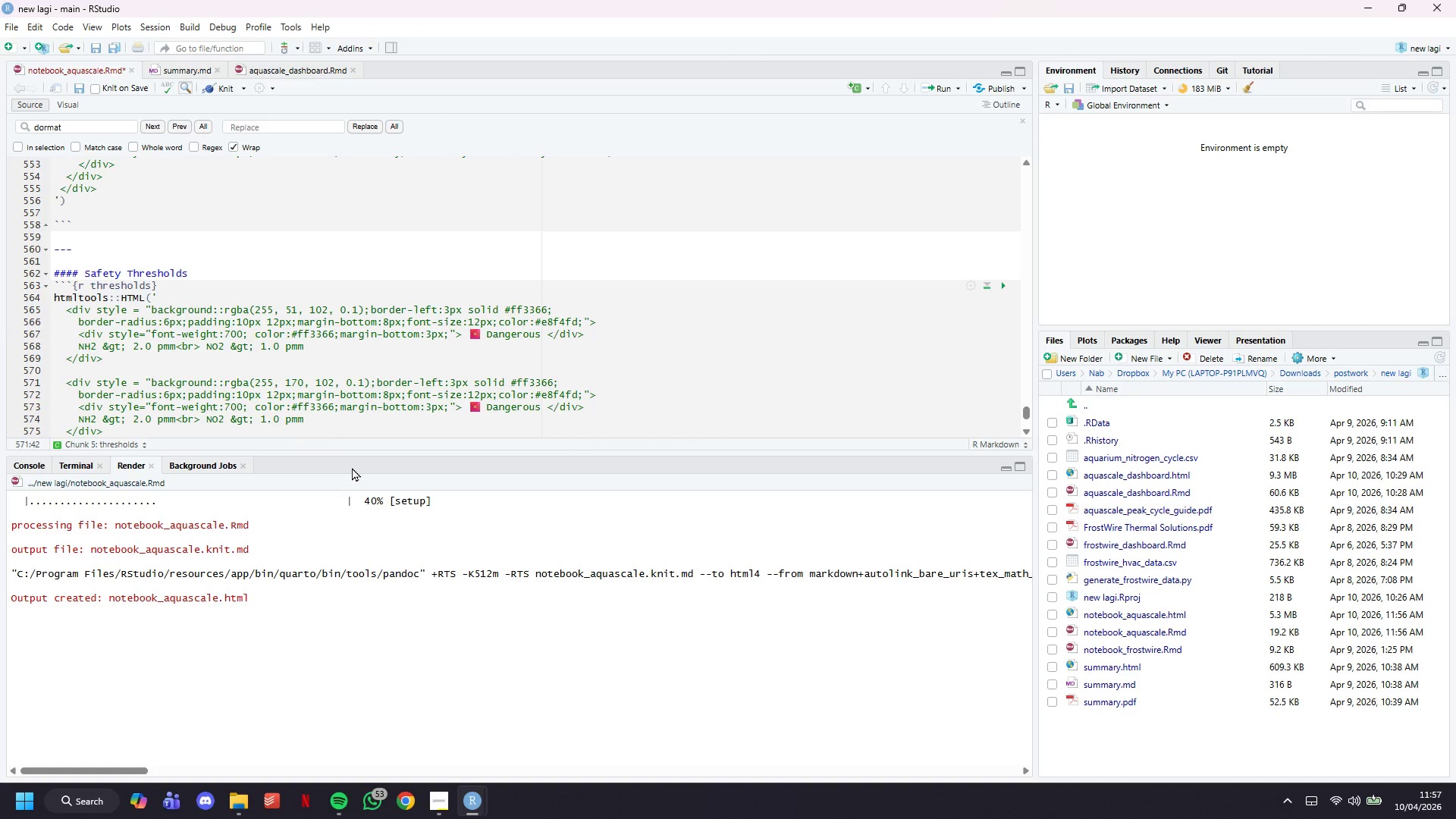 
key(ArrowRight)
 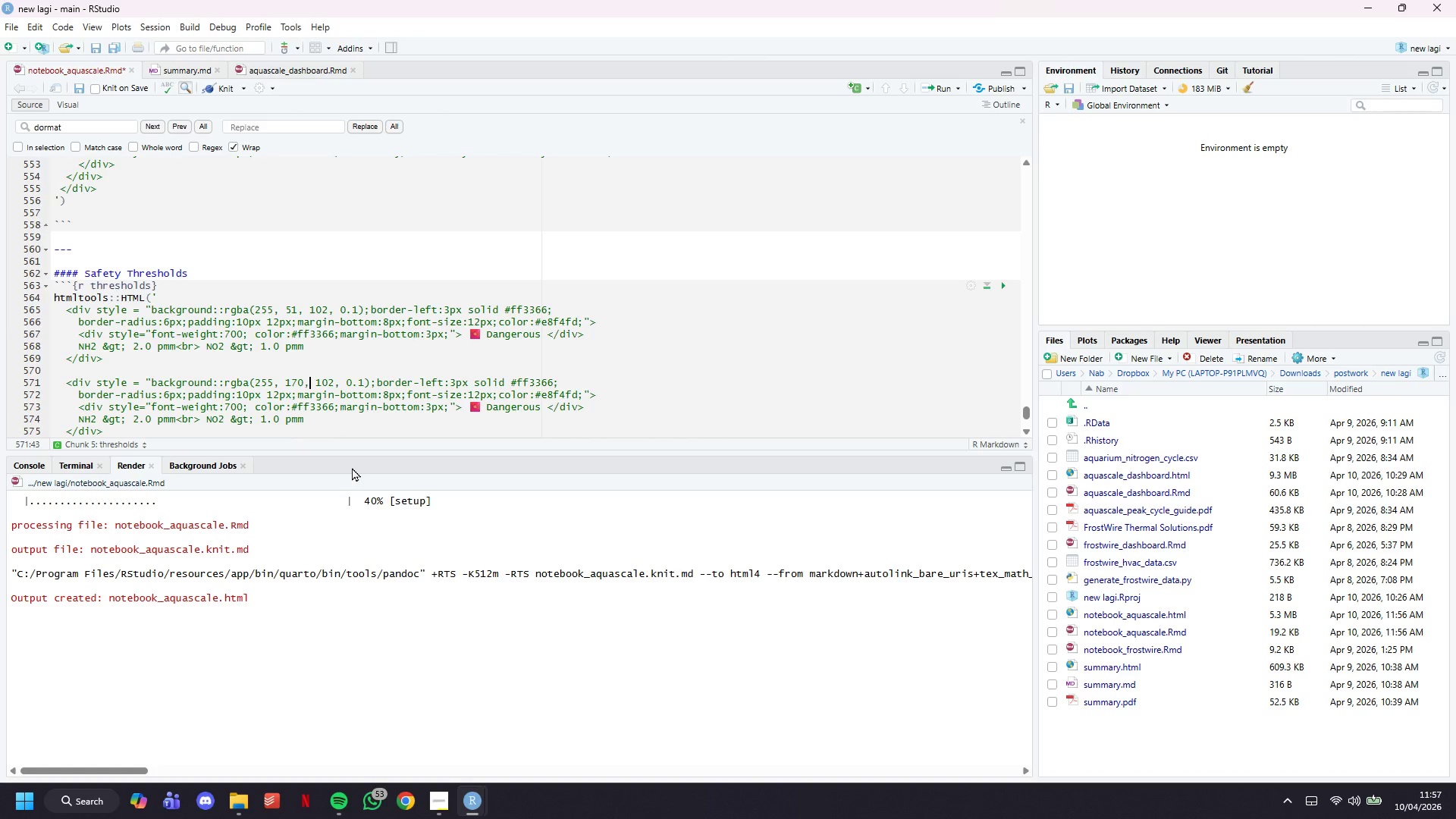 
key(ArrowRight)
 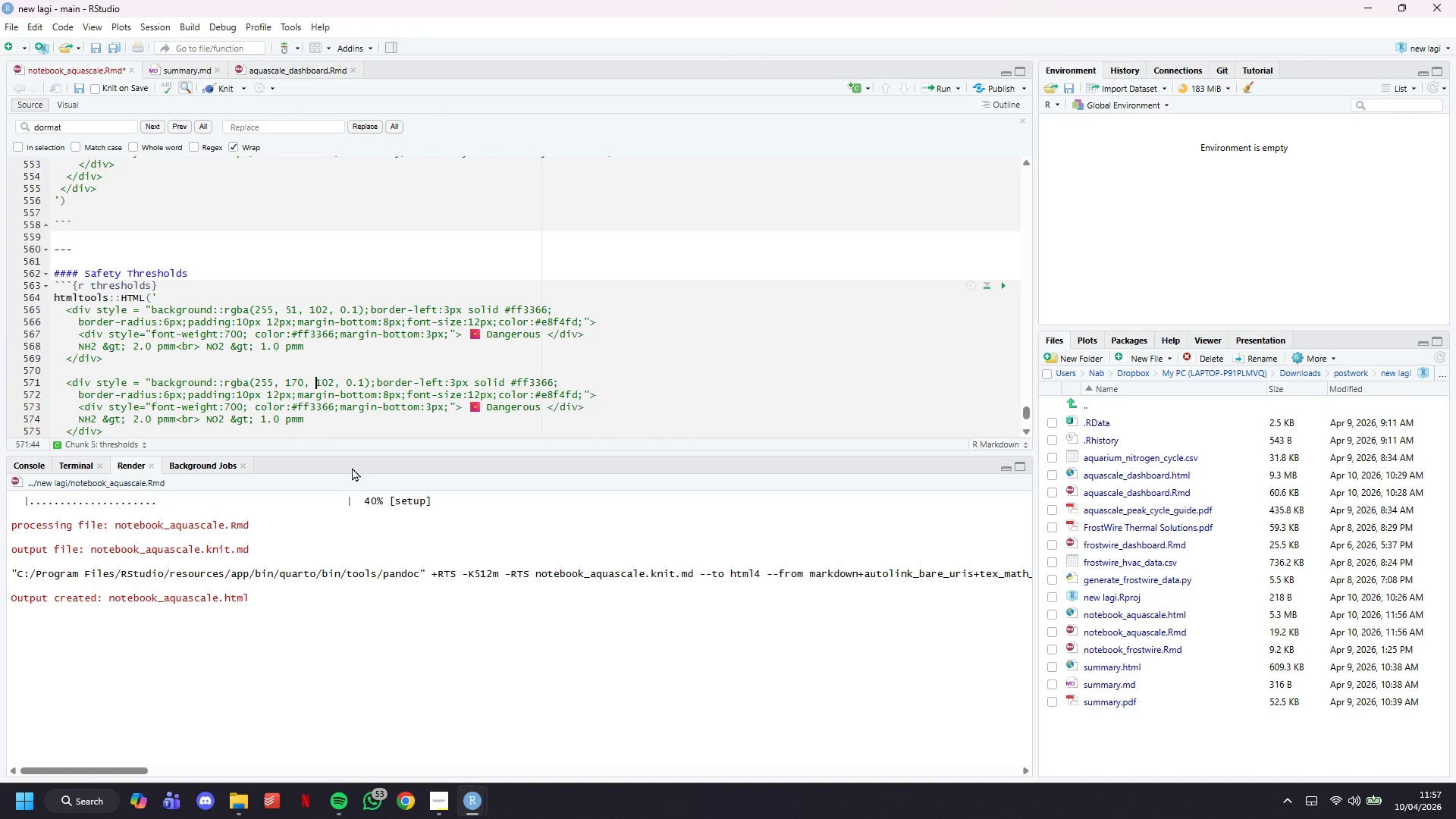 
key(ArrowRight)
 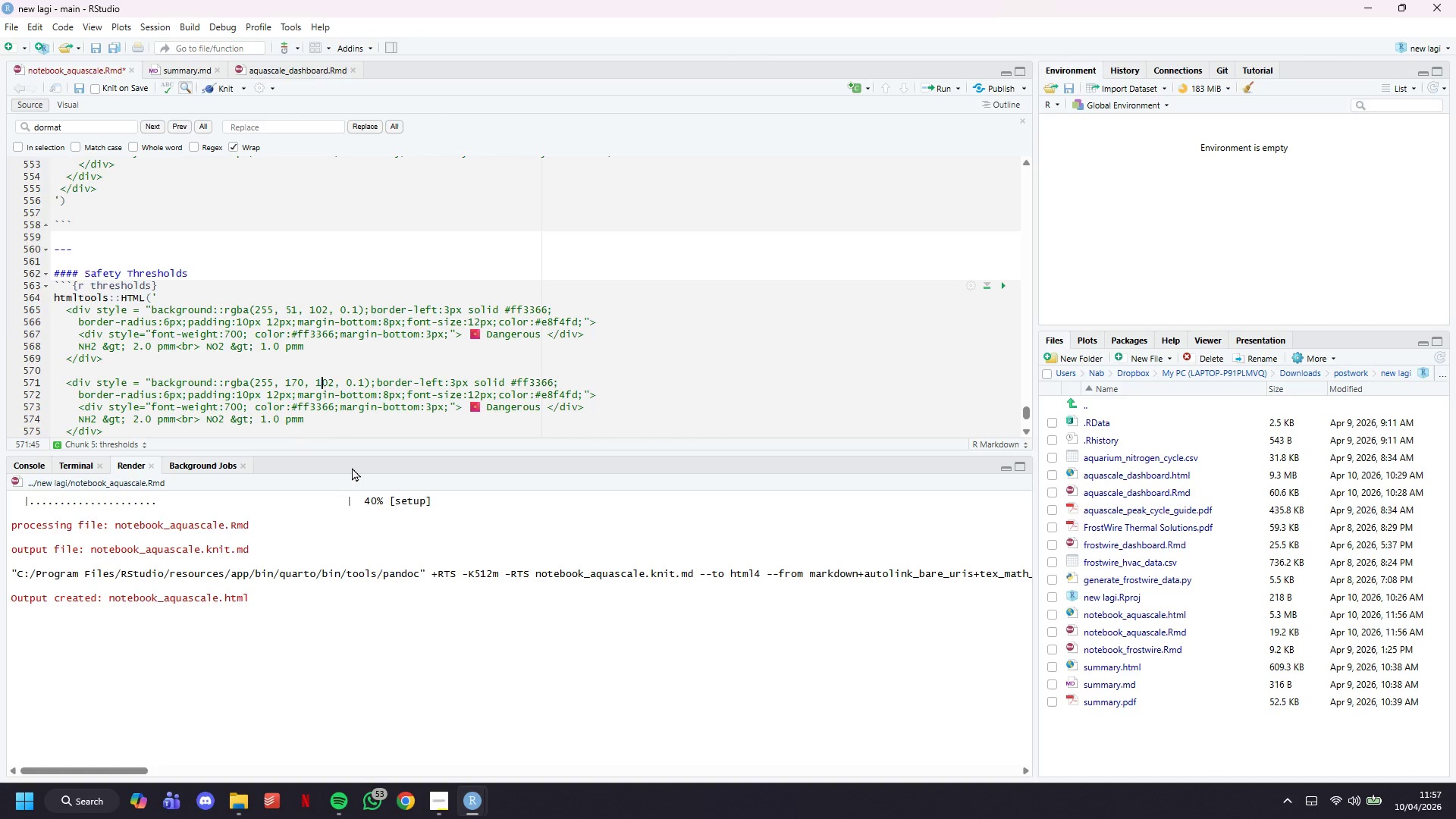 
key(ArrowRight)
 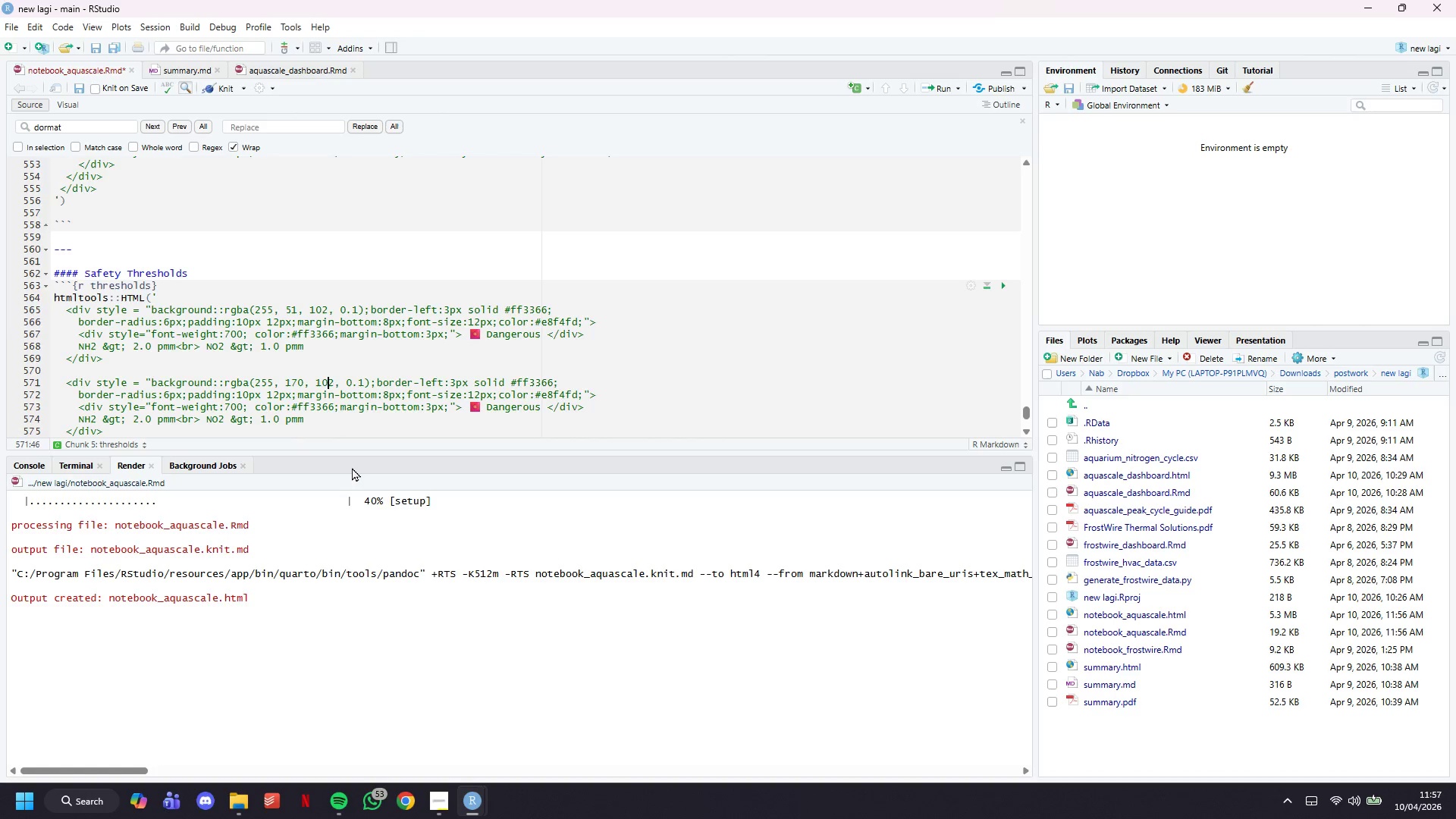 
key(ArrowRight)
 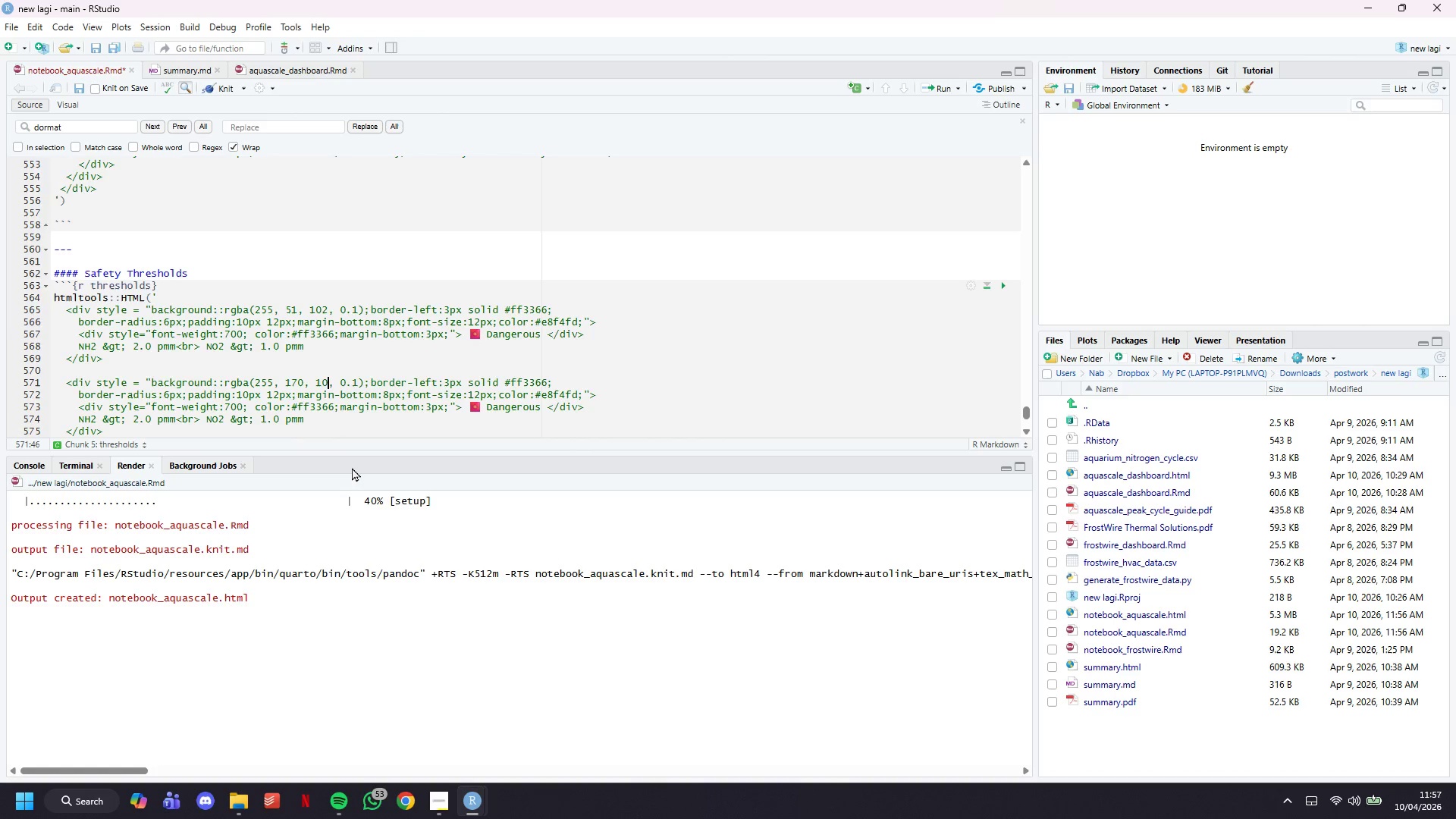 
key(Backspace)
 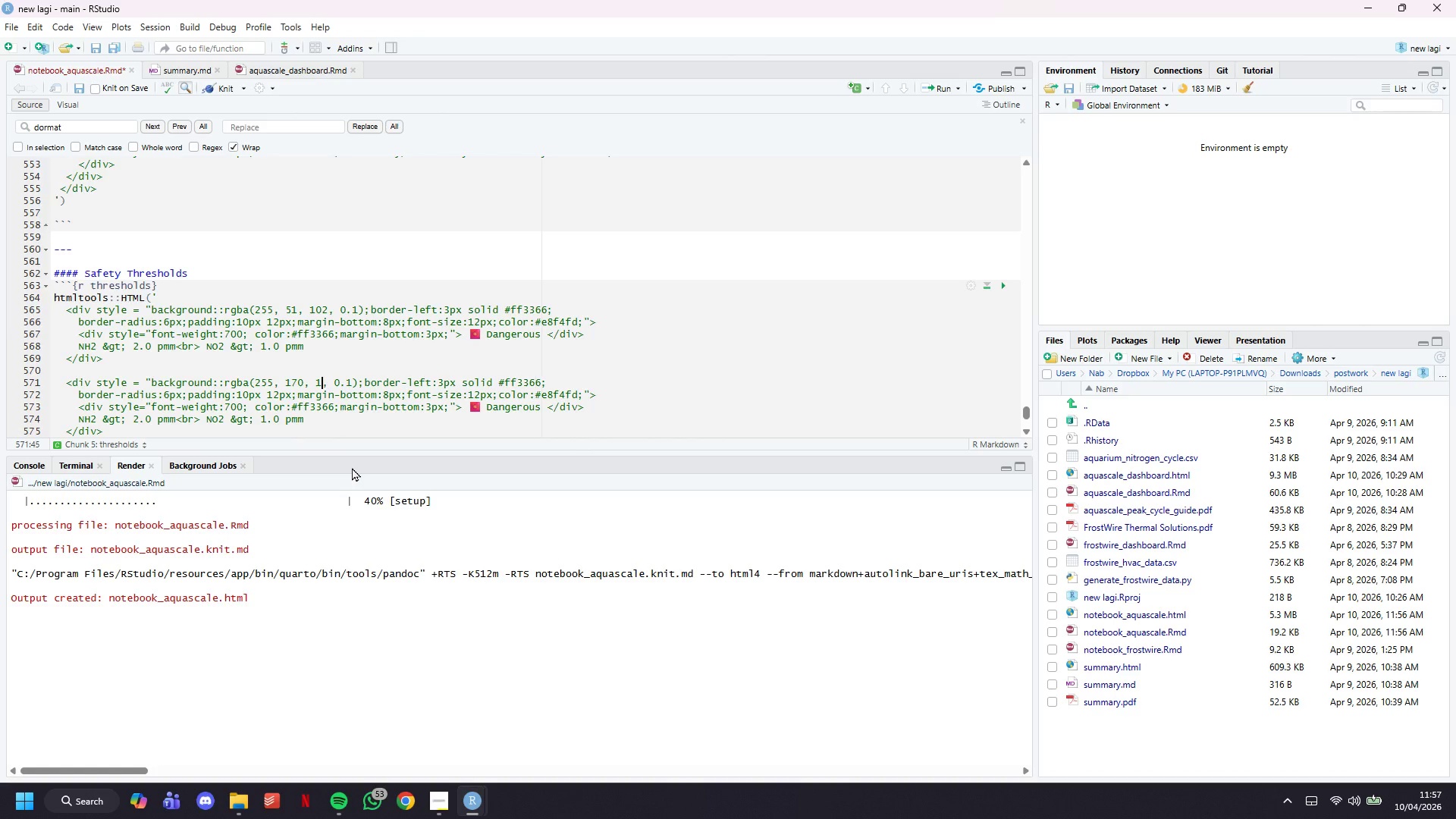 
key(Backspace)
 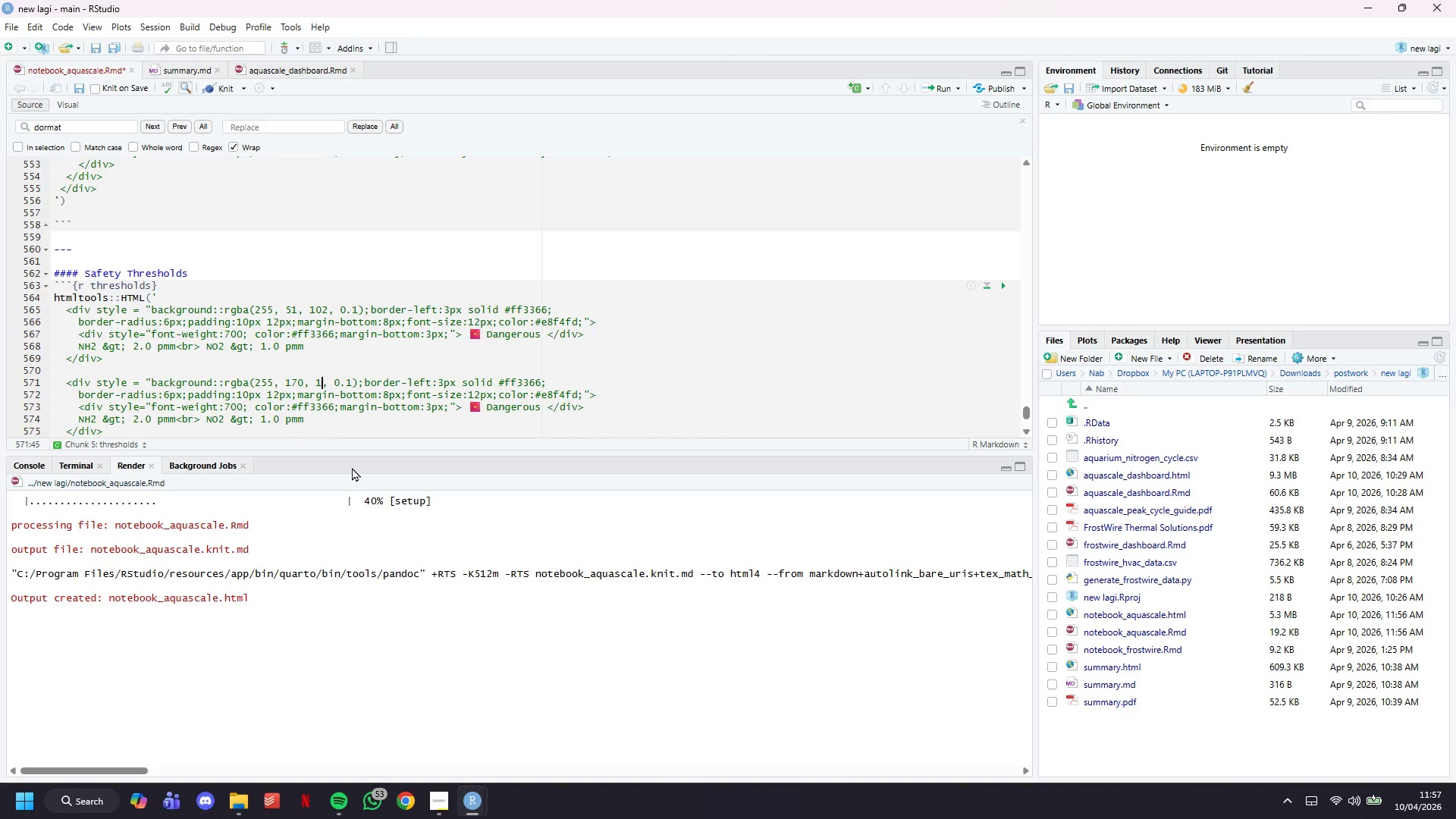 
key(Backspace)
 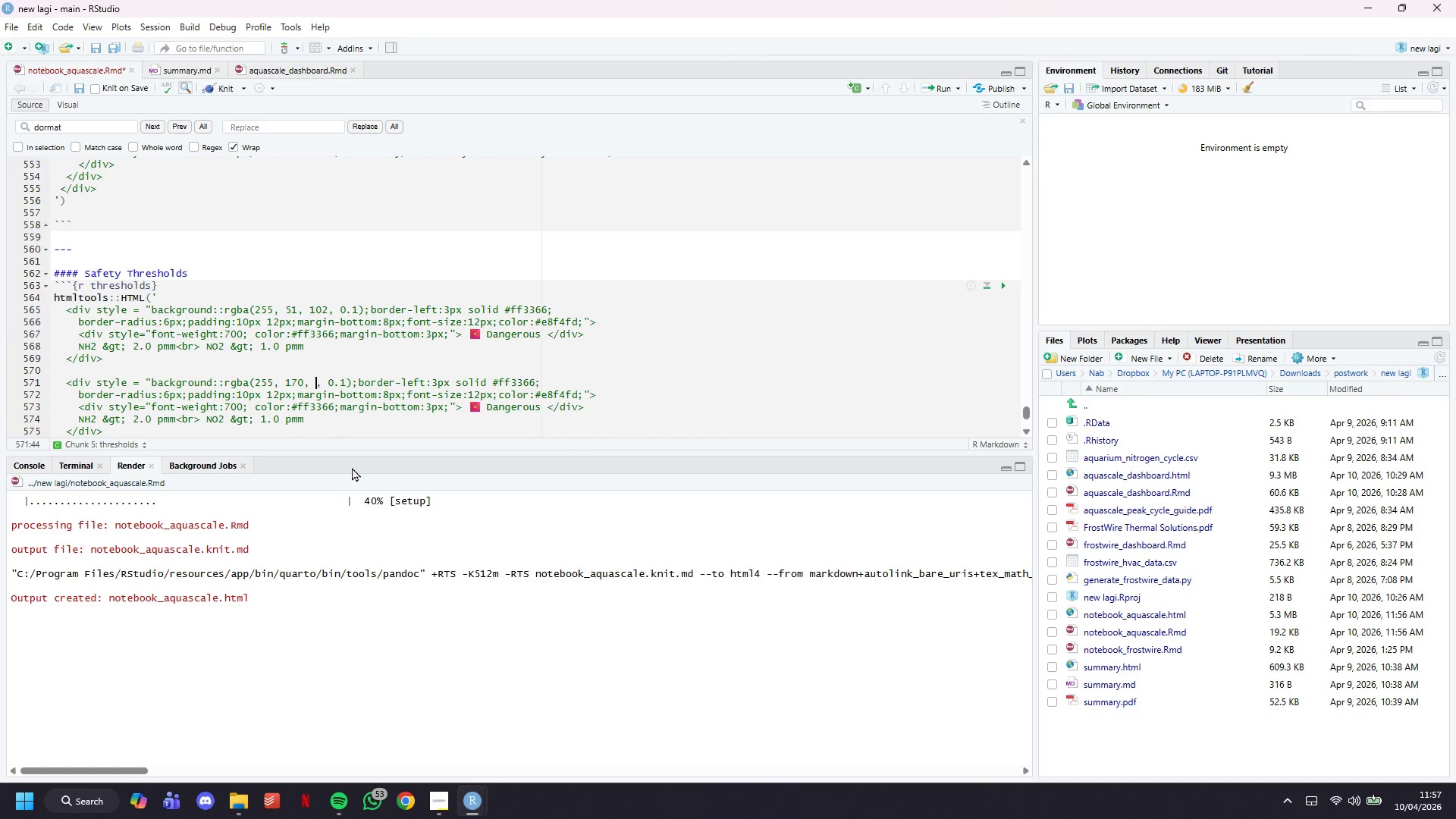 
key(0)
 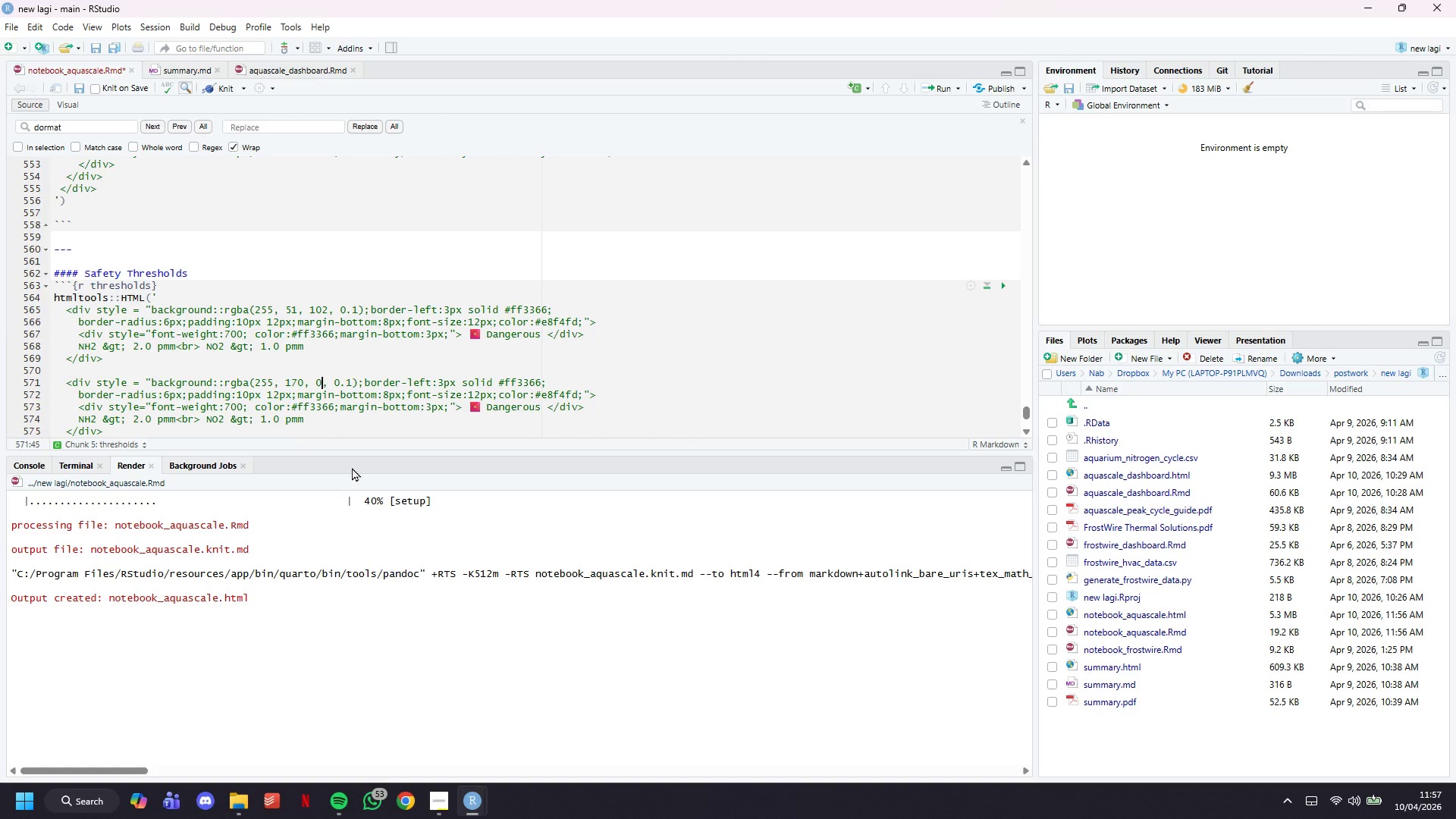 
hold_key(key=ArrowRight, duration=1.47)
 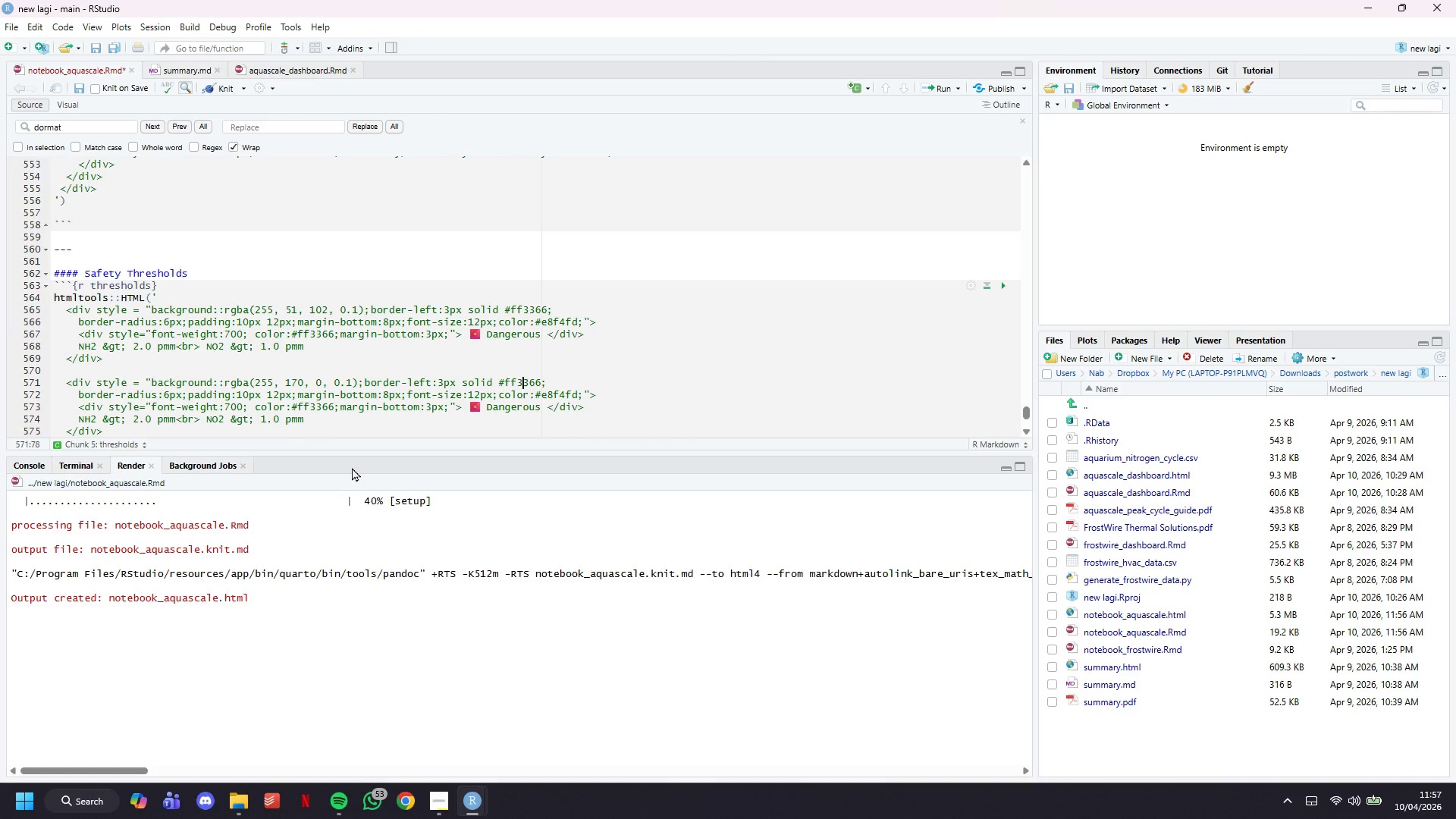 
key(ArrowRight)
 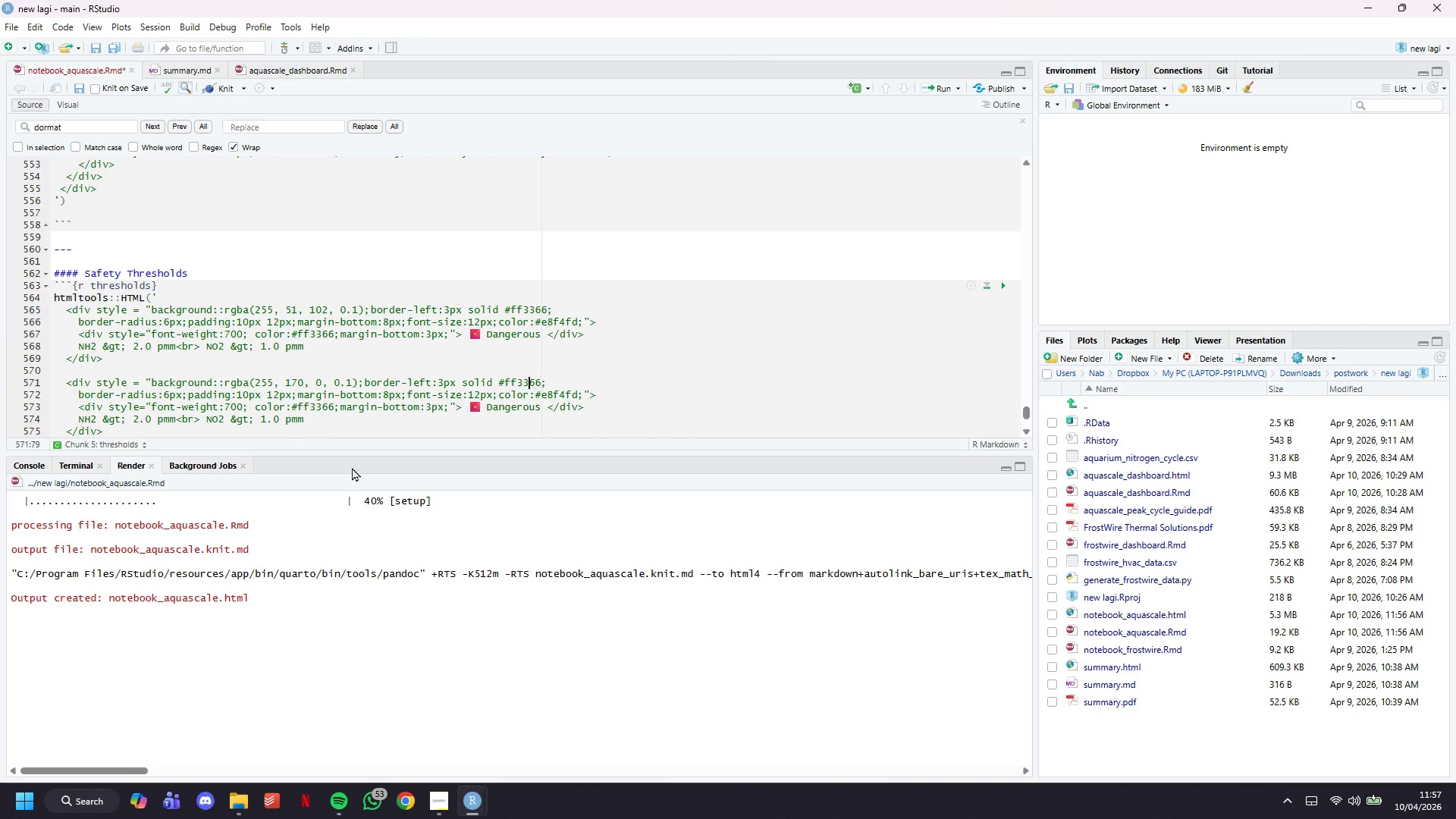 
key(ArrowRight)
 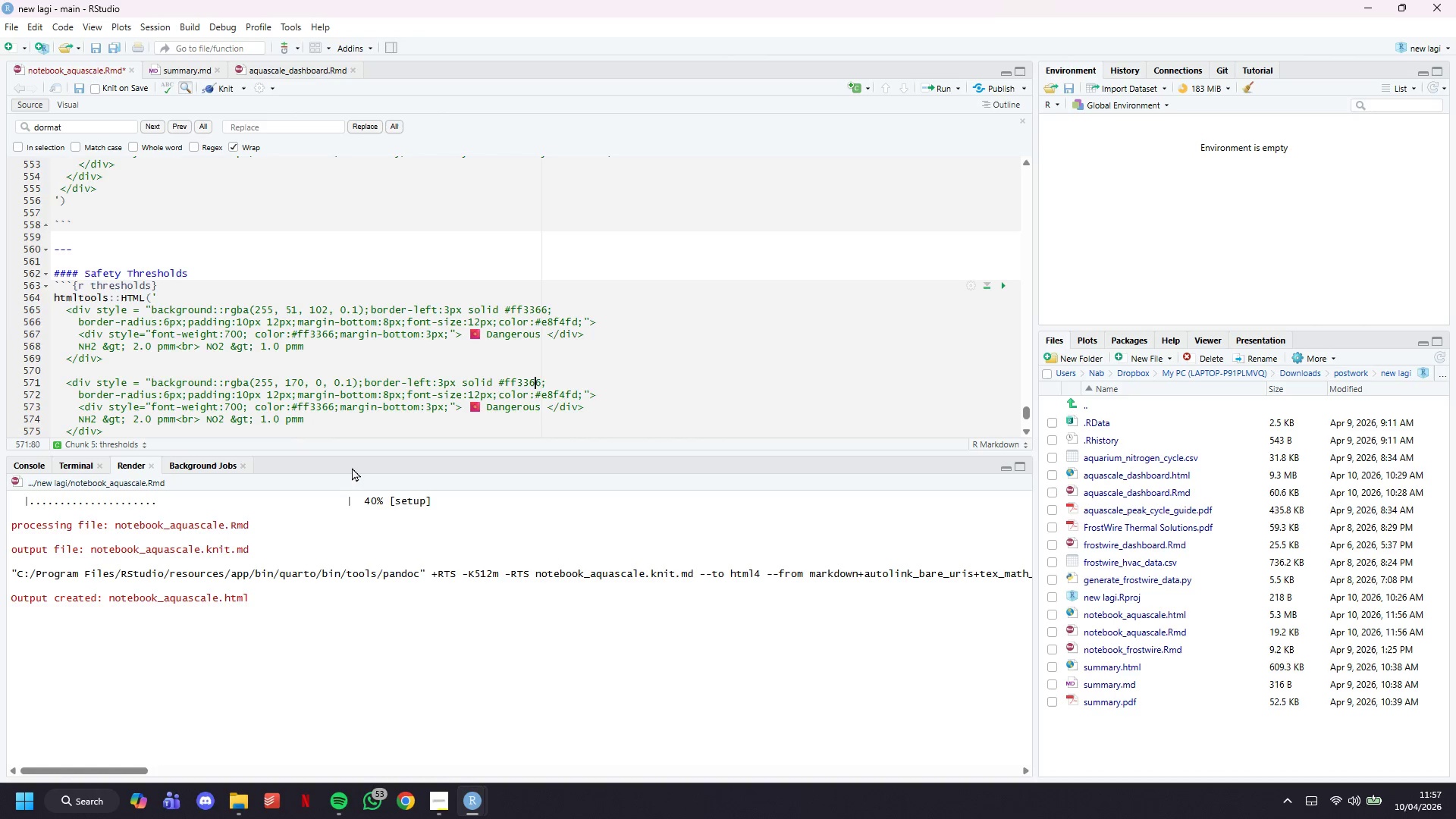 
key(ArrowRight)
 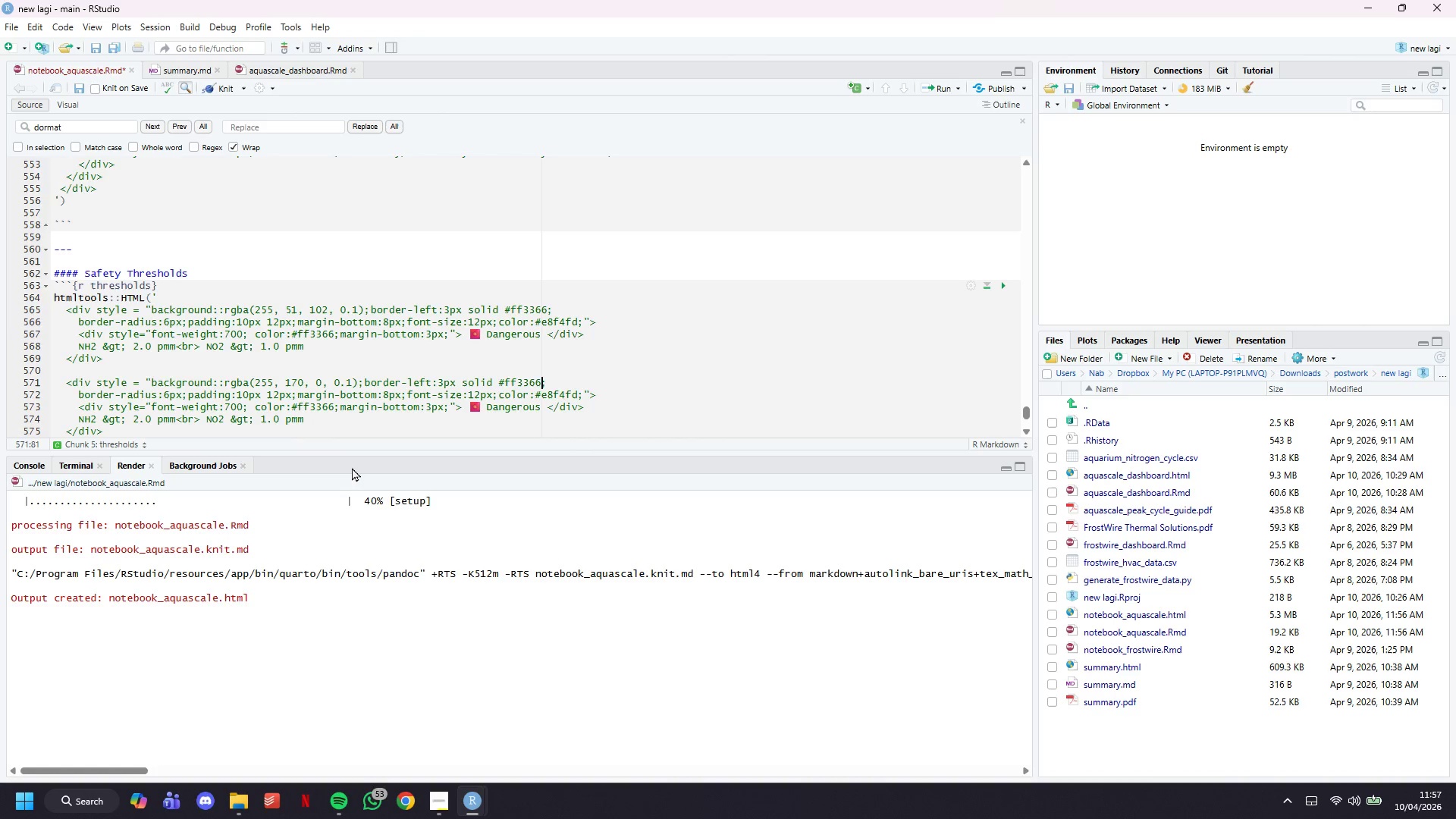 
key(Backspace)
key(Backspace)
key(Backspace)
key(Backspace)
key(Backspace)
type(faa00)
 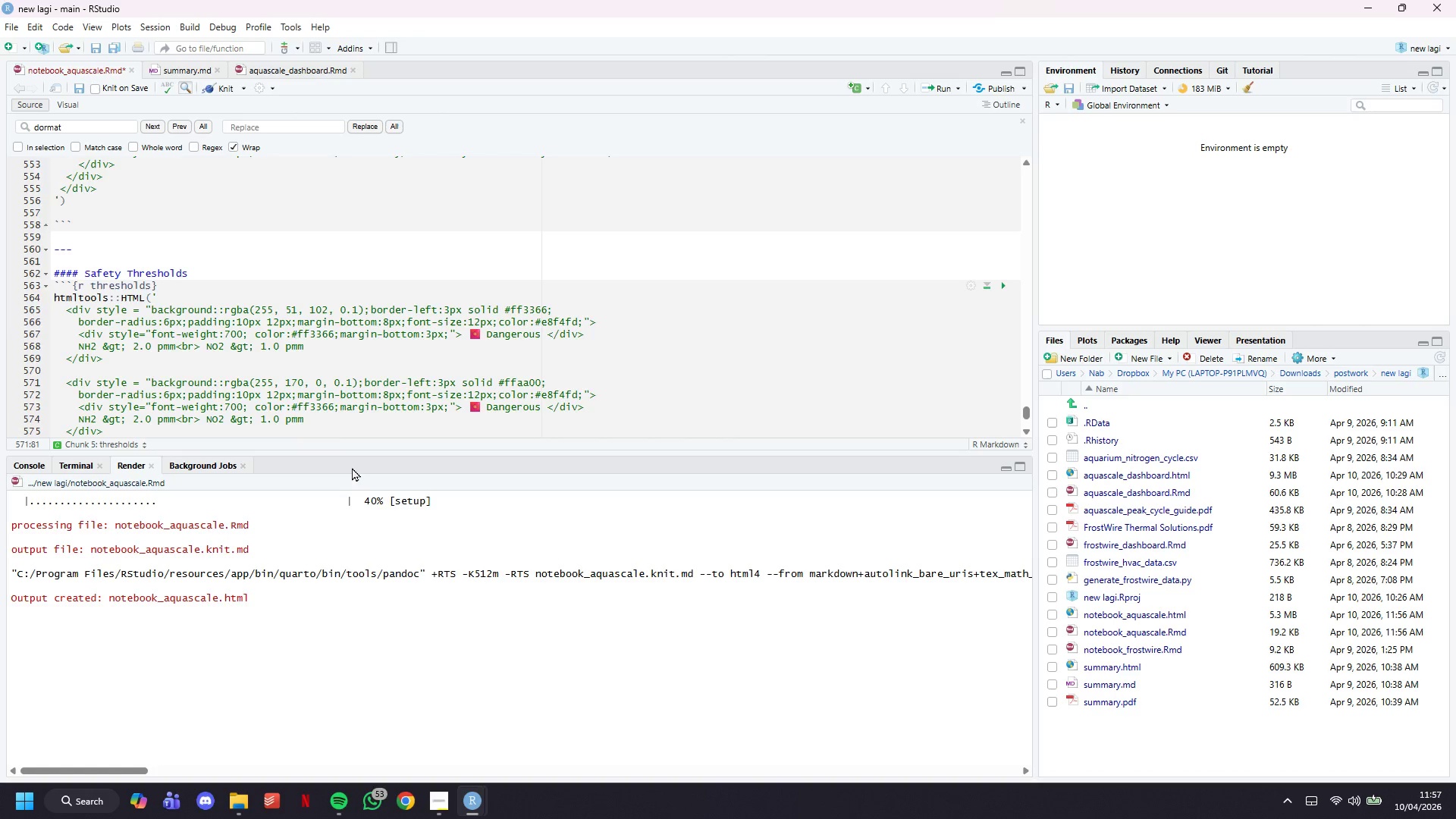 
key(ArrowRight)
 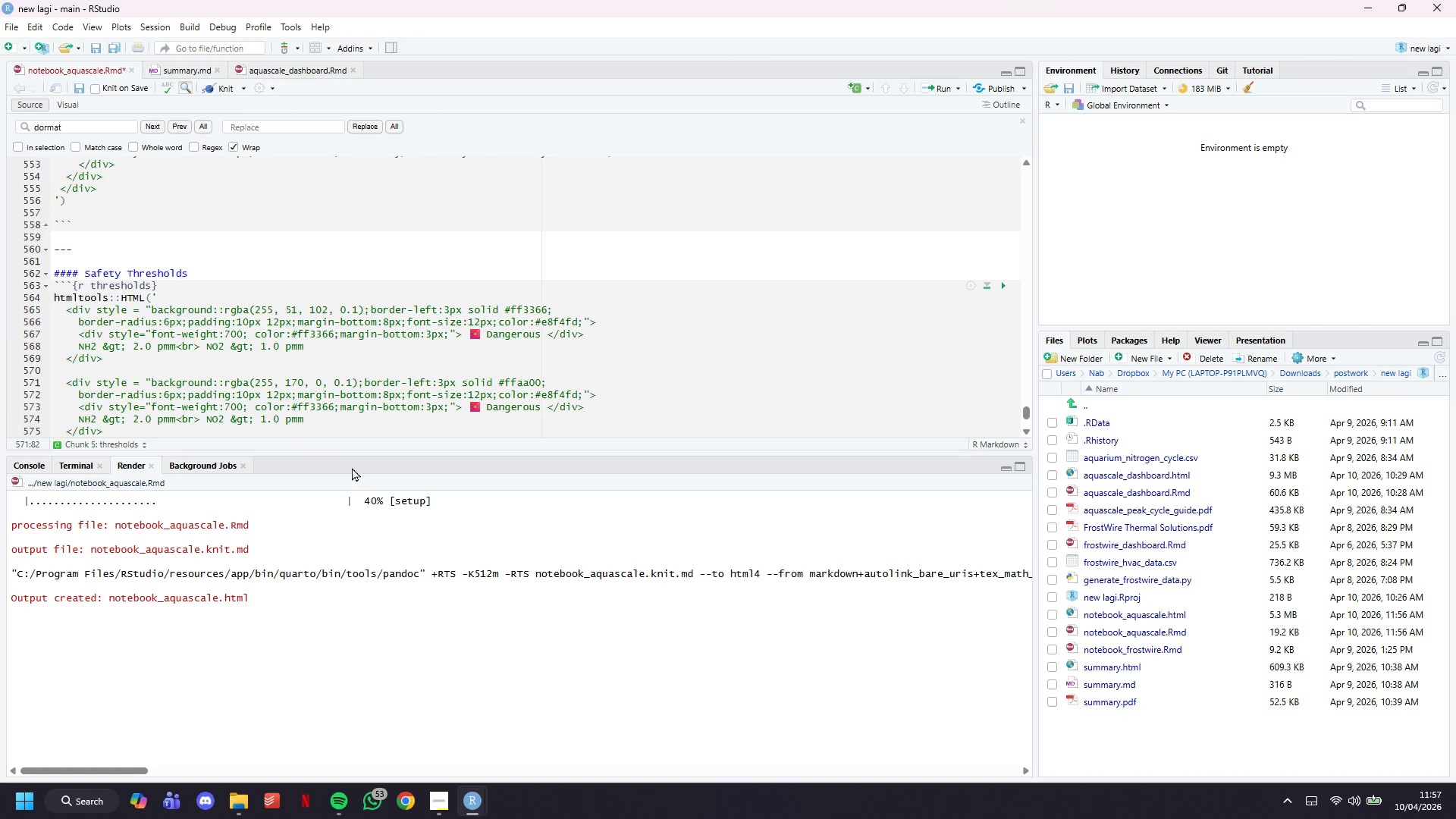 
hold_key(key=ArrowRight, duration=1.52)
 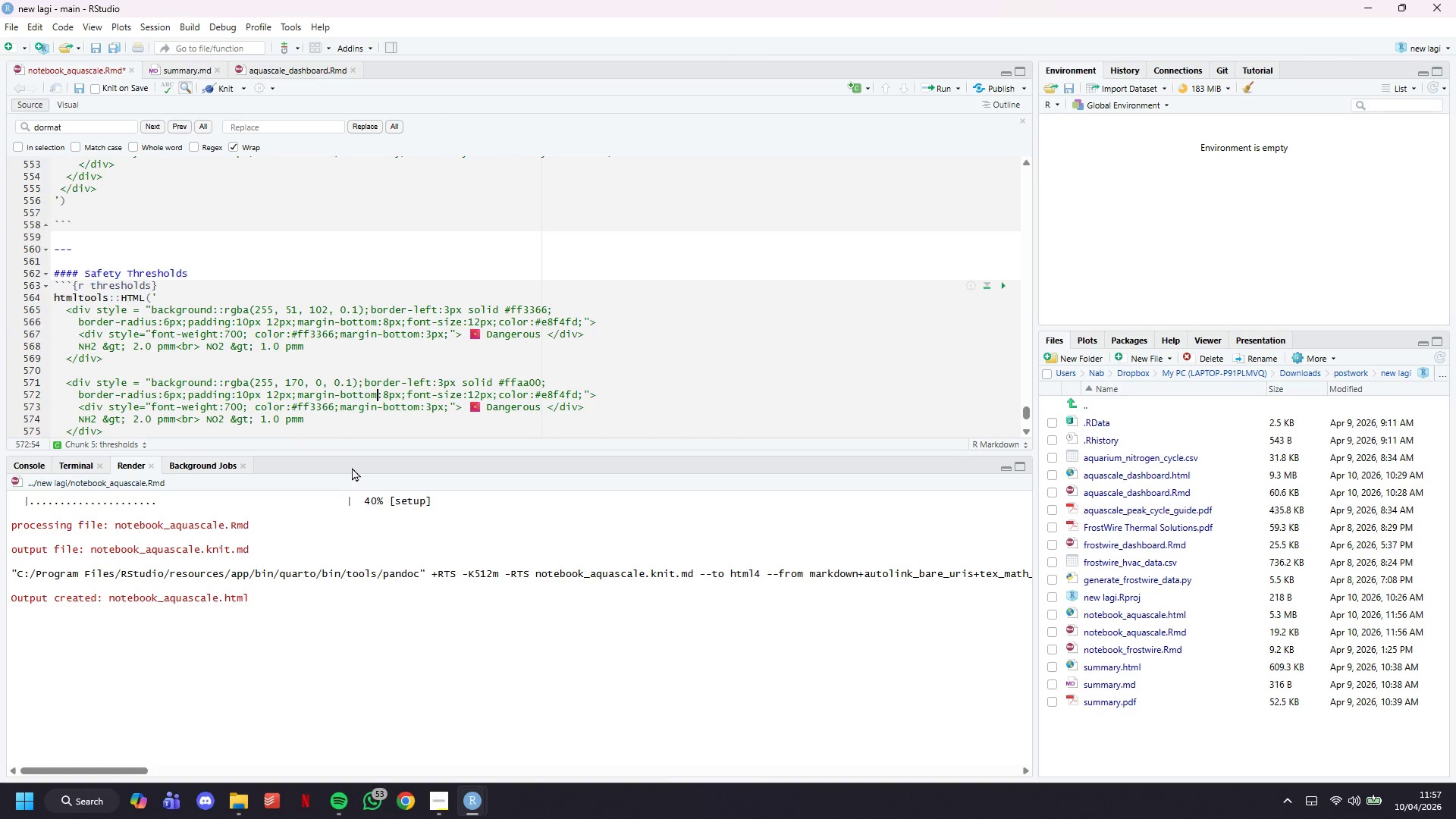 
hold_key(key=ArrowRight, duration=1.31)
 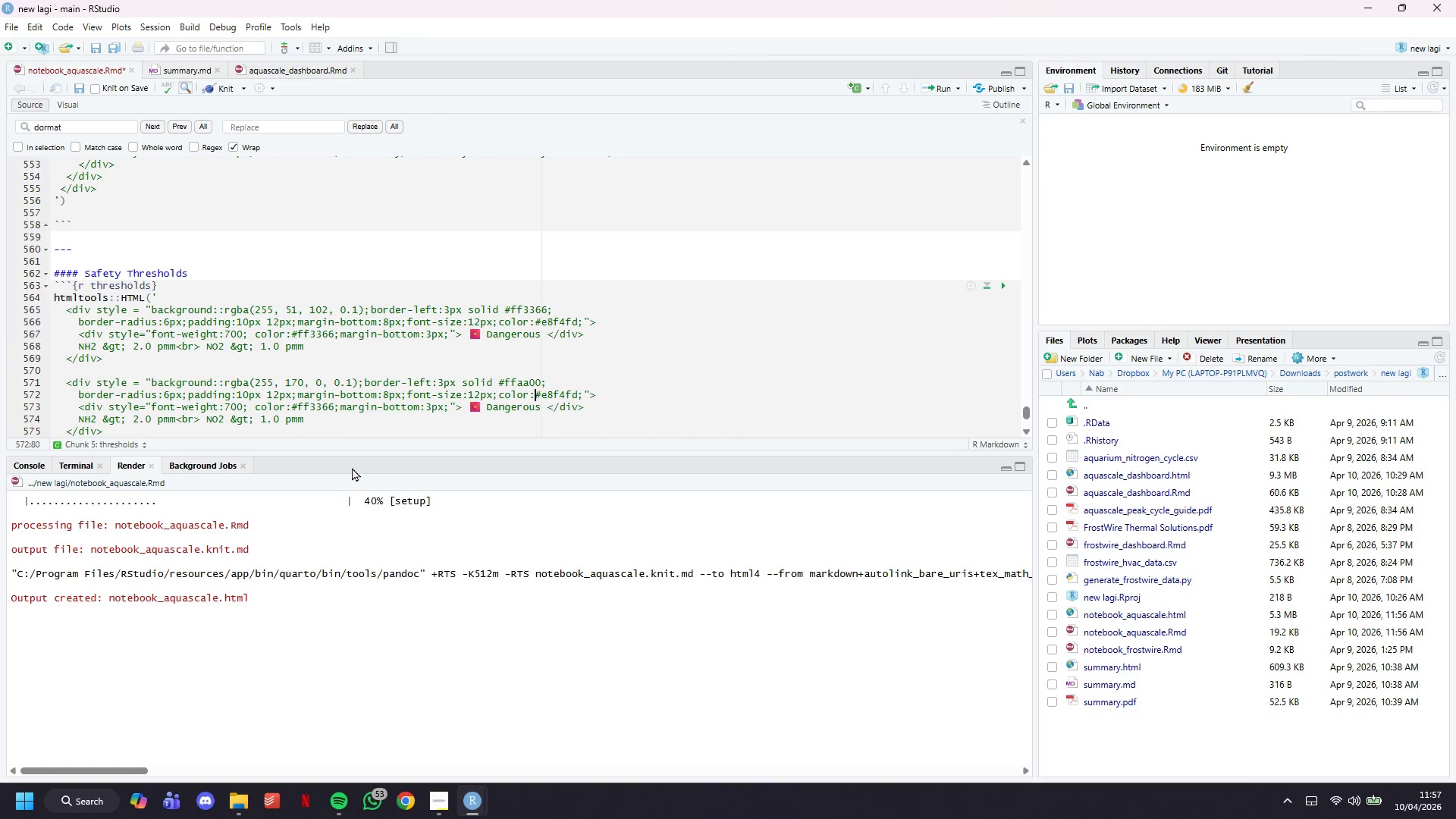 
key(ArrowDown)
 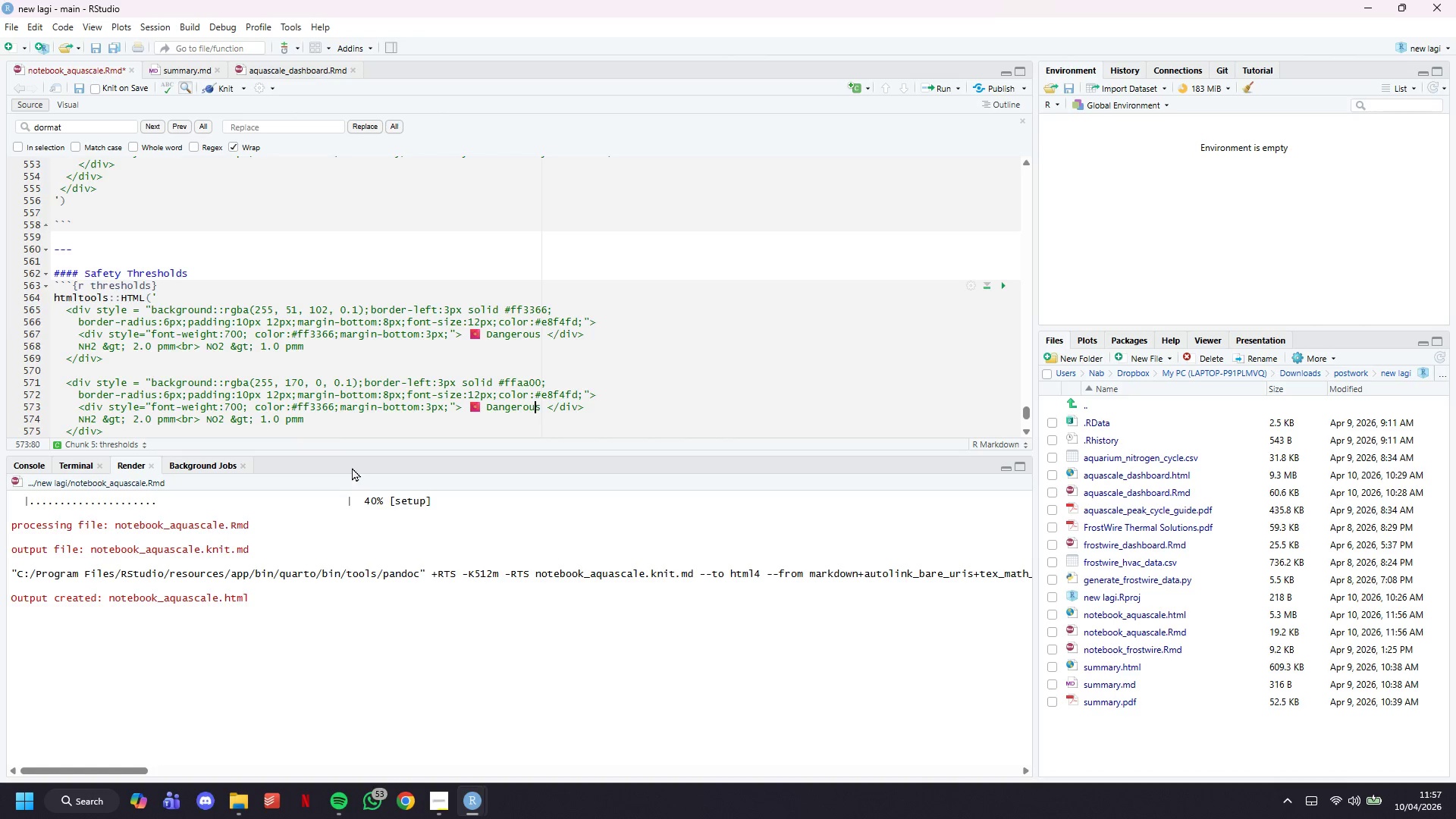 
key(ArrowLeft)
 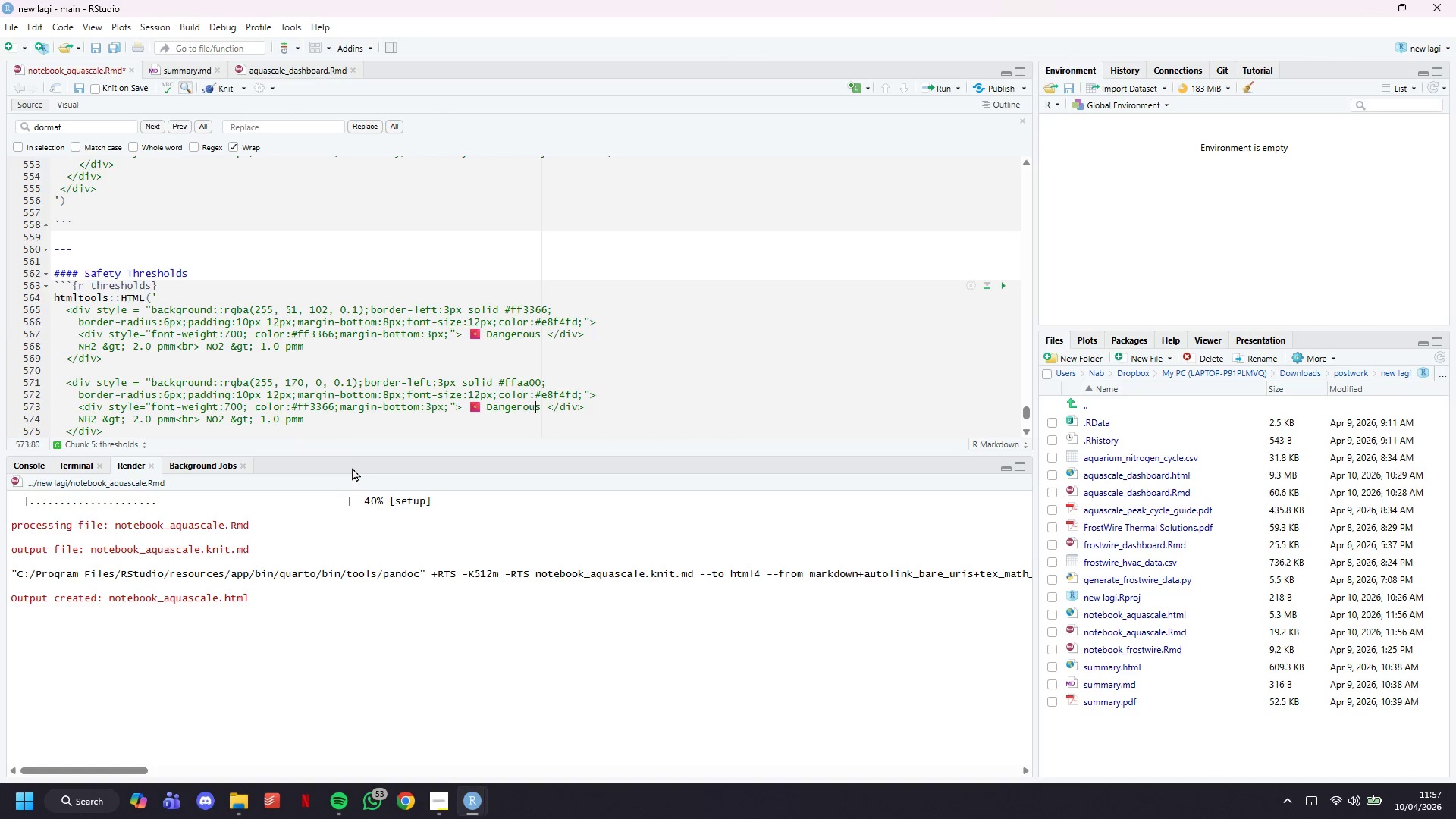 
key(ArrowRight)
 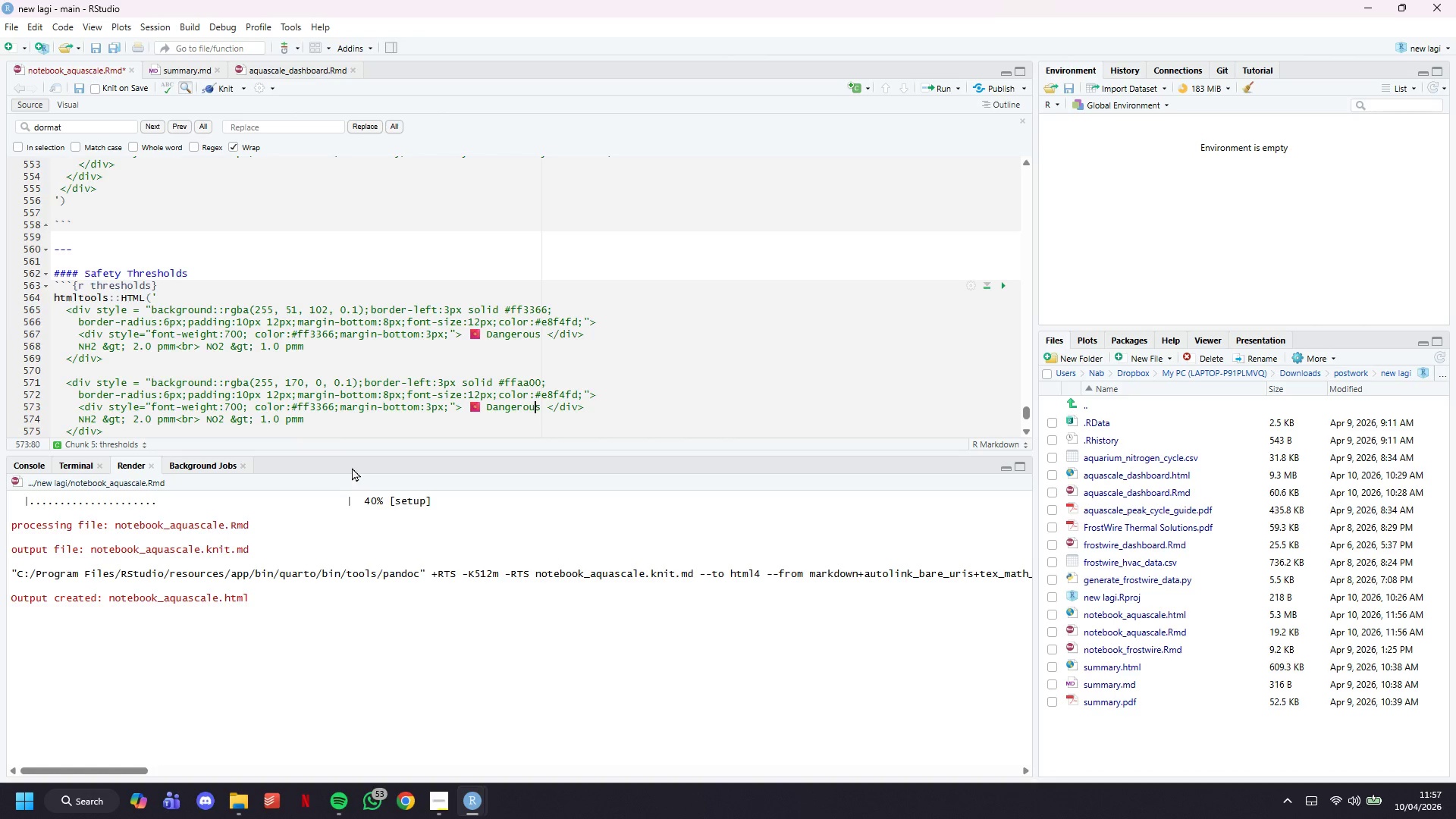 
hold_key(key=ArrowLeft, duration=1.05)
 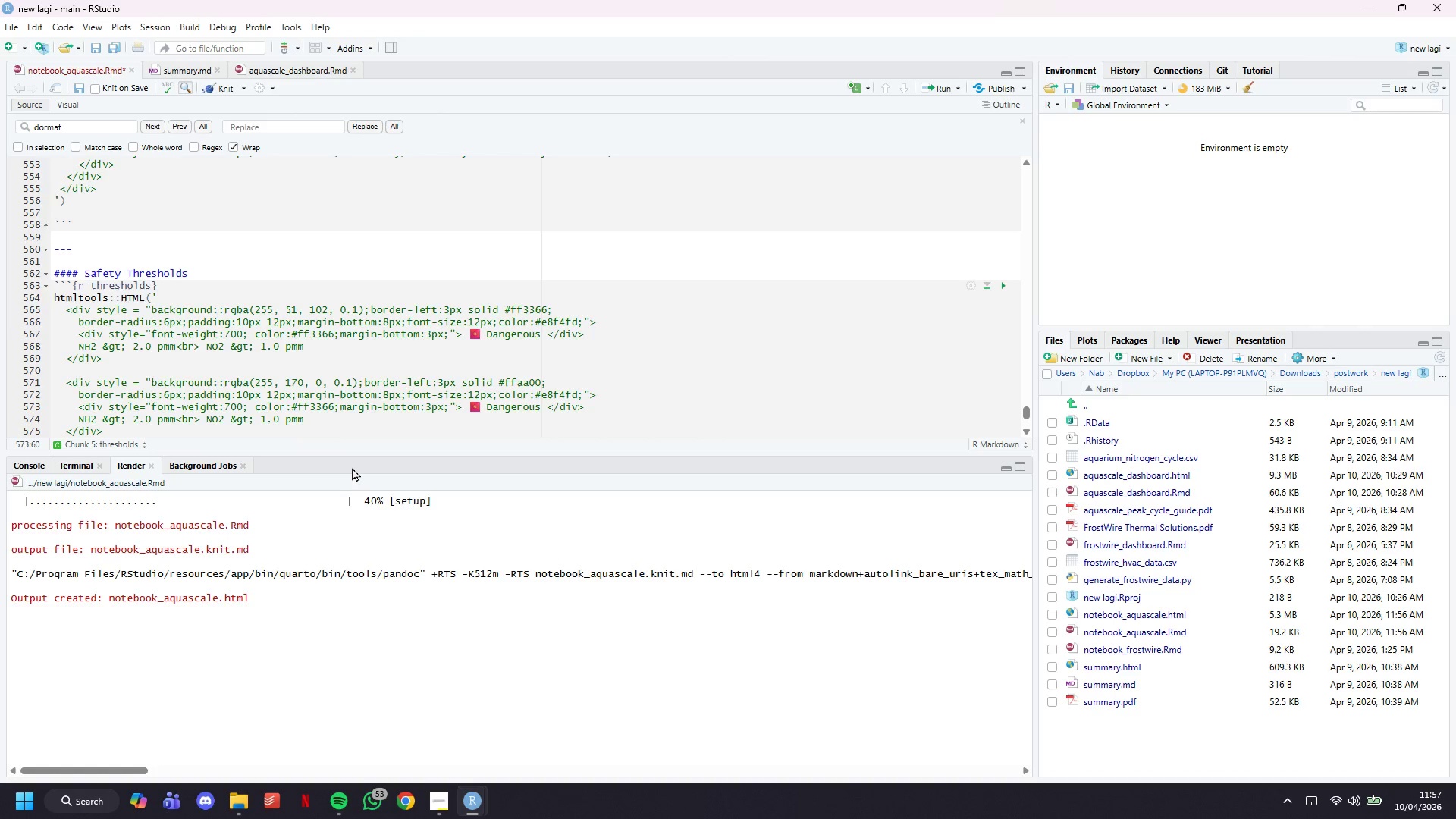 
key(ArrowLeft)
 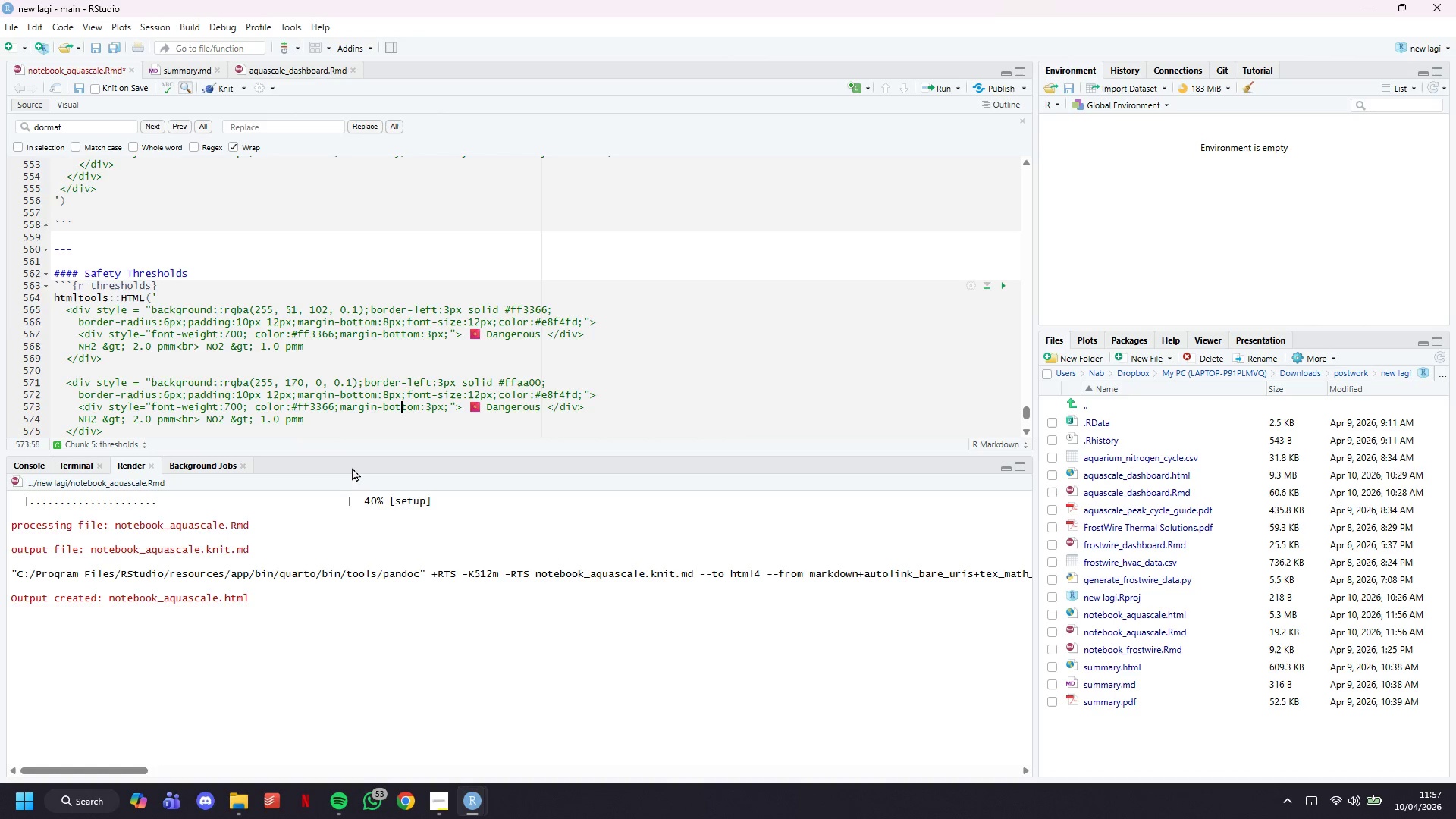 
hold_key(key=ArrowLeft, duration=0.8)
 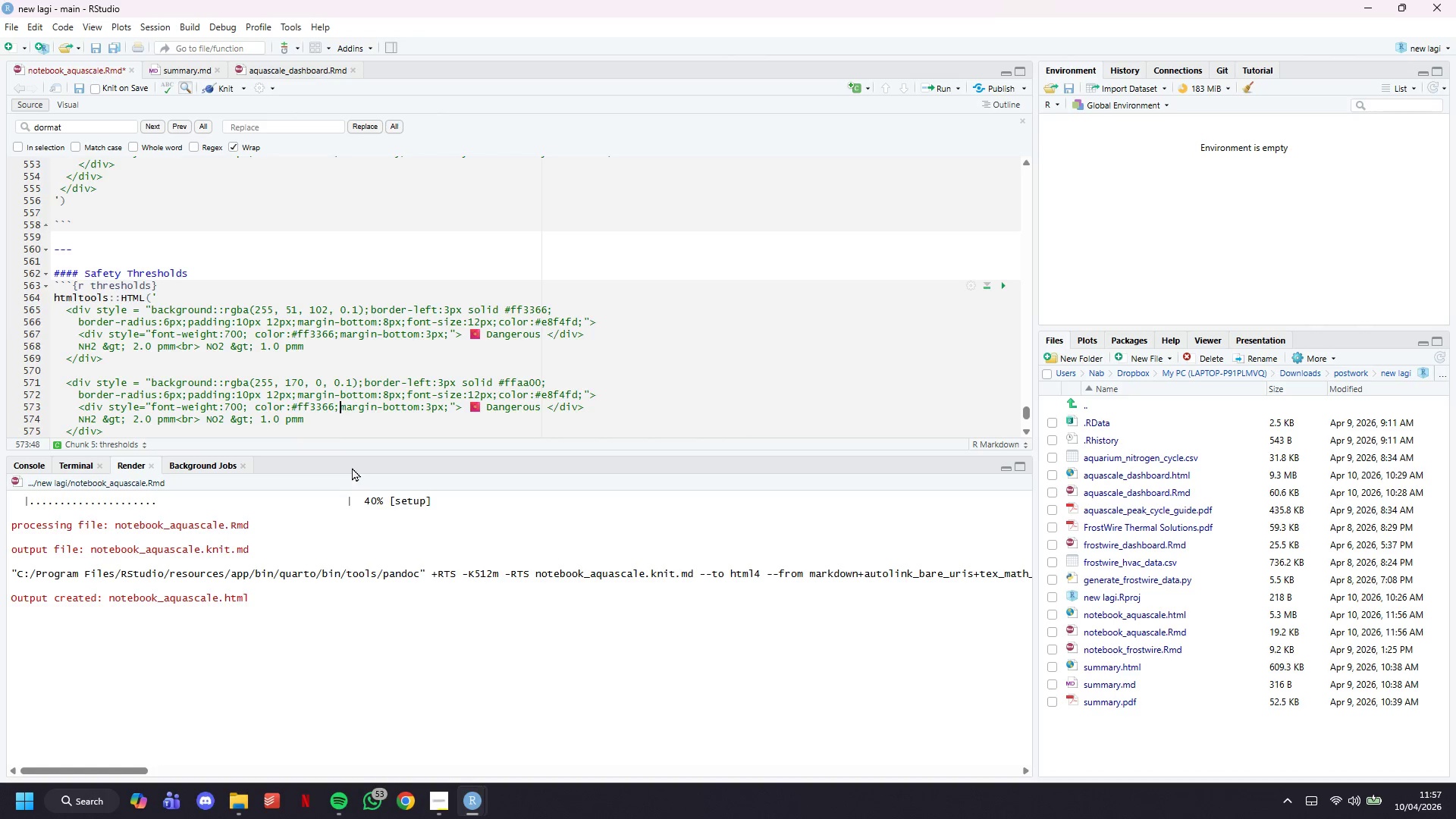 
key(ArrowLeft)
 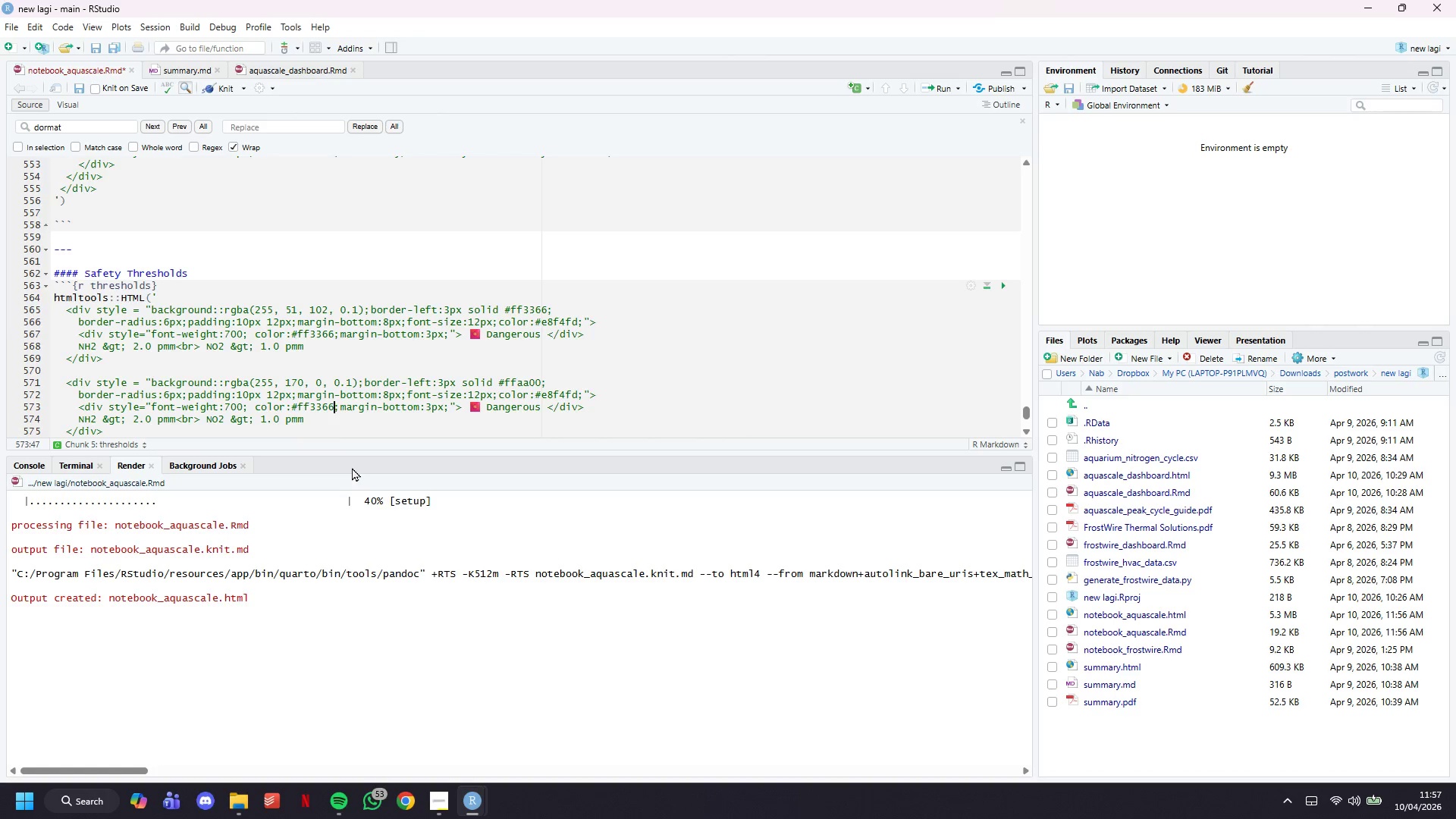 
key(Backspace)
key(Backspace)
key(Backspace)
key(Backspace)
type(aa00)
 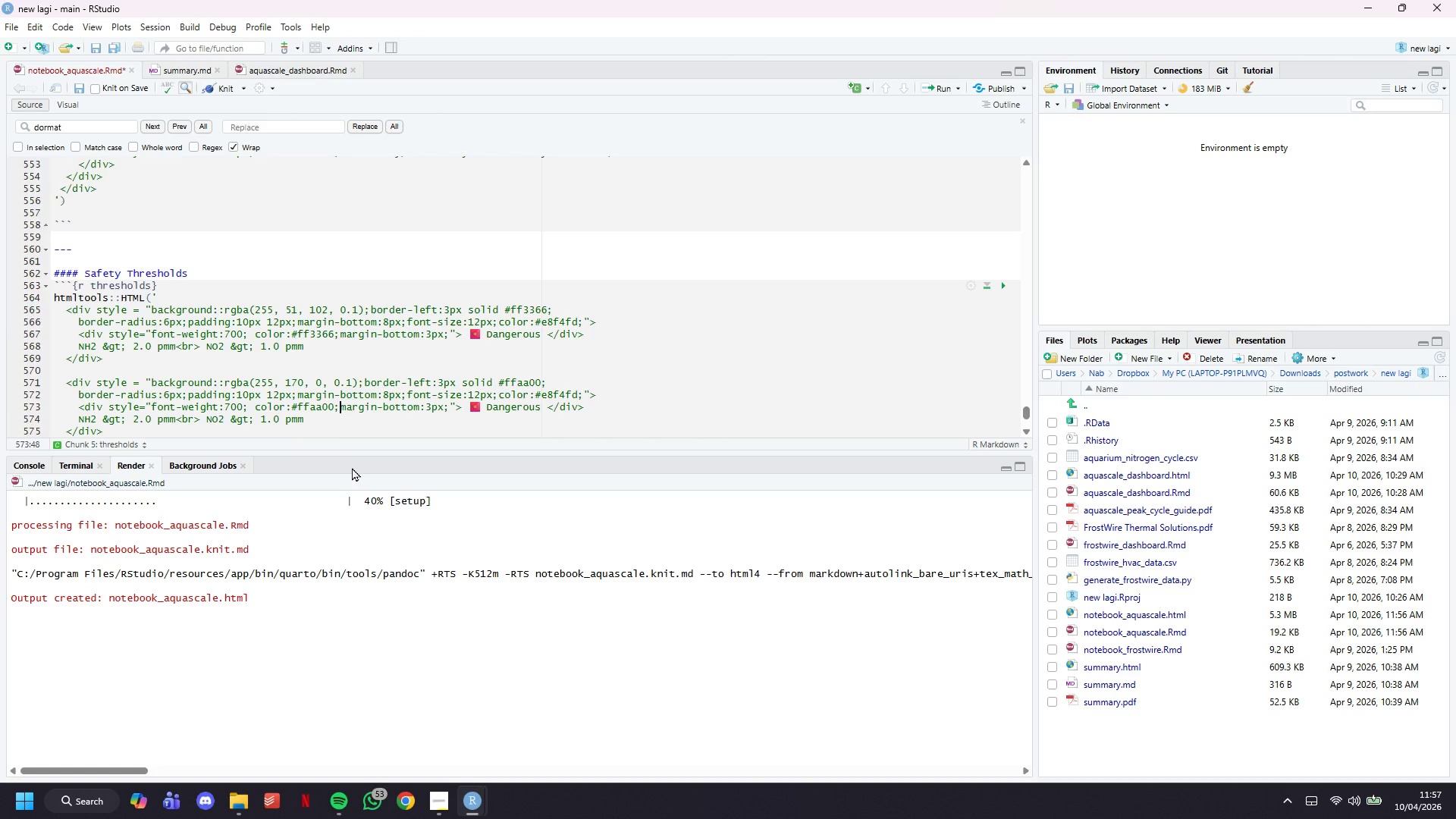 
hold_key(key=ArrowRight, duration=1.51)
 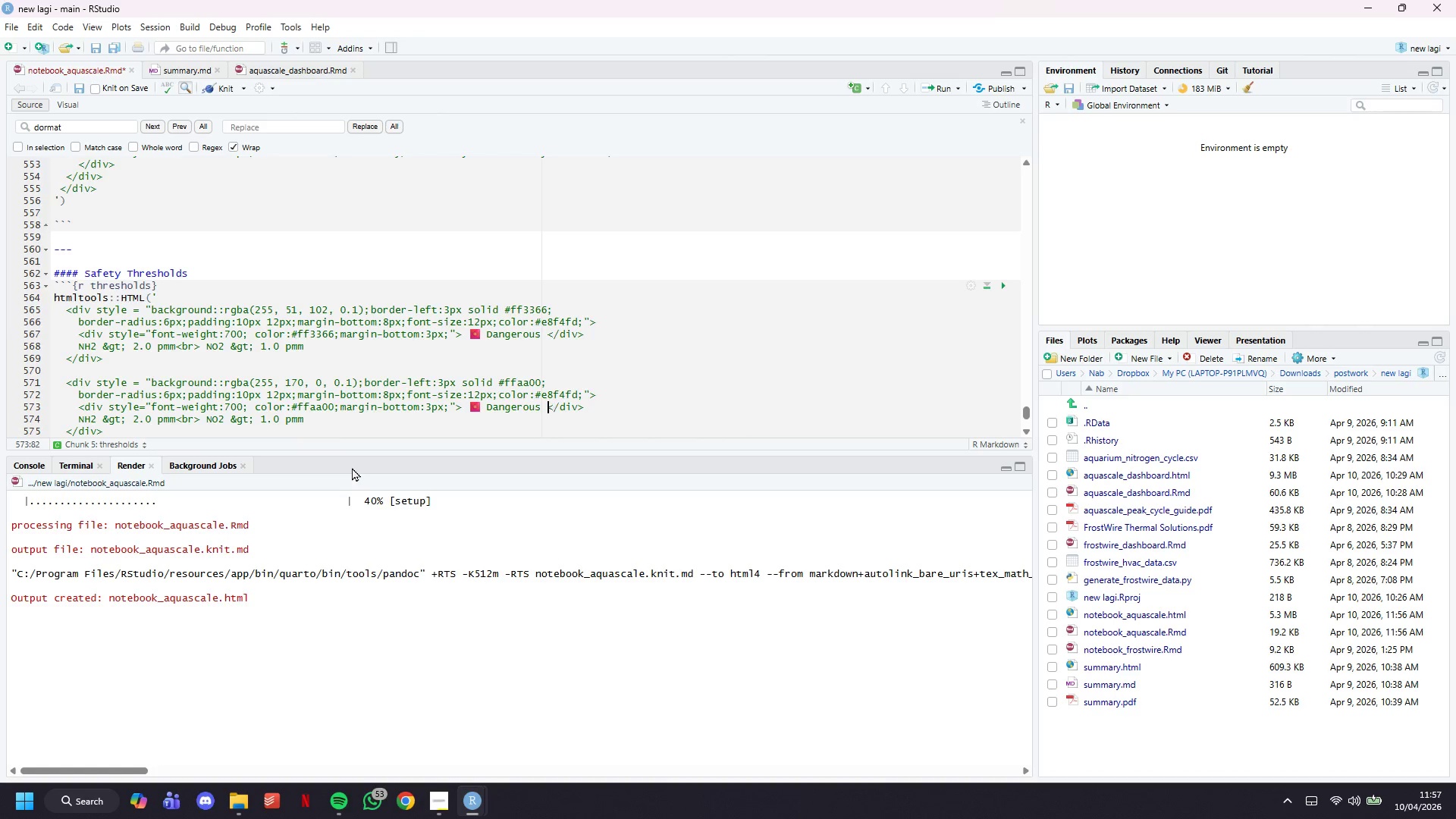 
key(ArrowRight)
 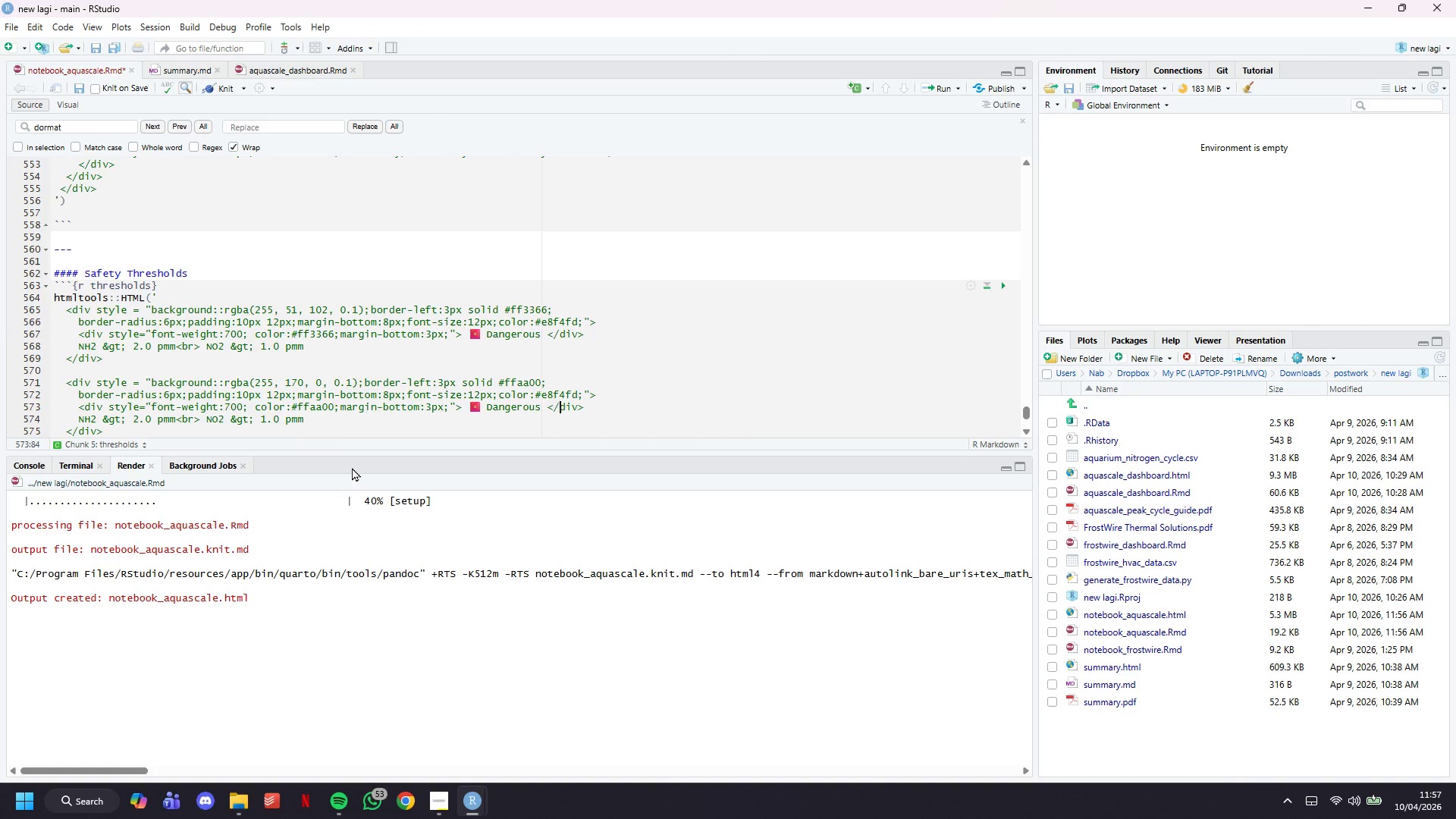 
key(ArrowLeft)
 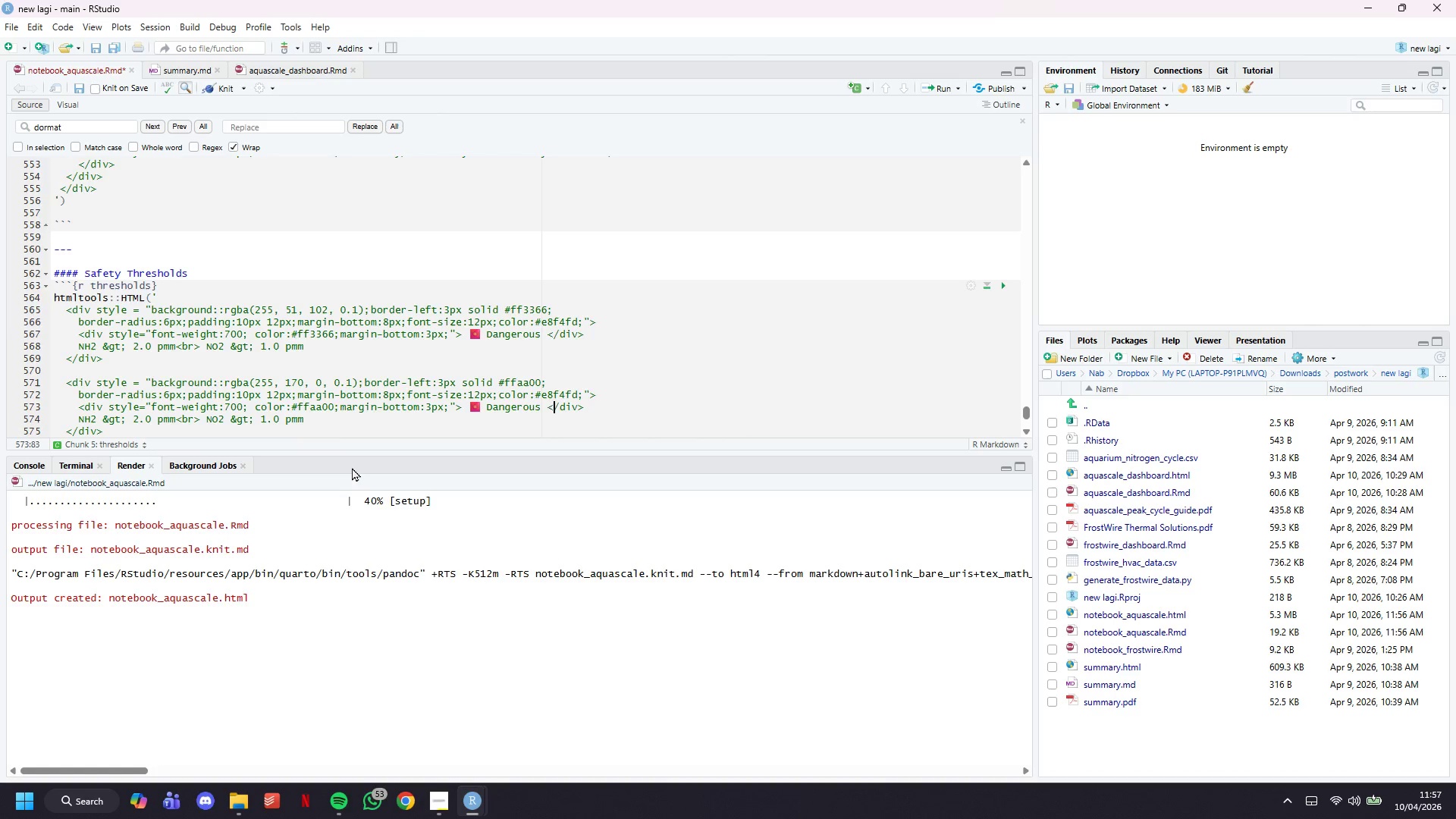 
key(ArrowLeft)
 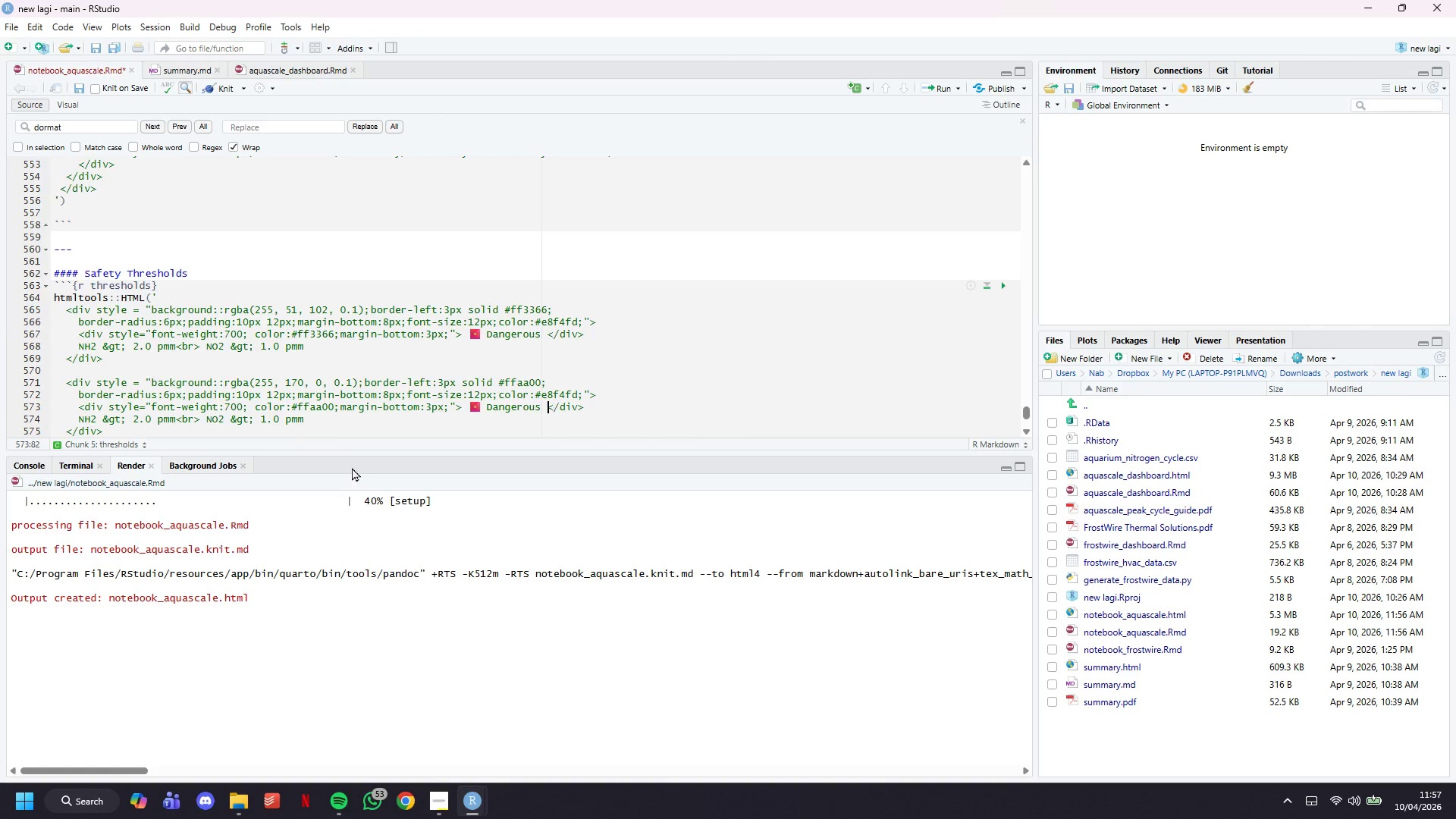 
key(ArrowLeft)
 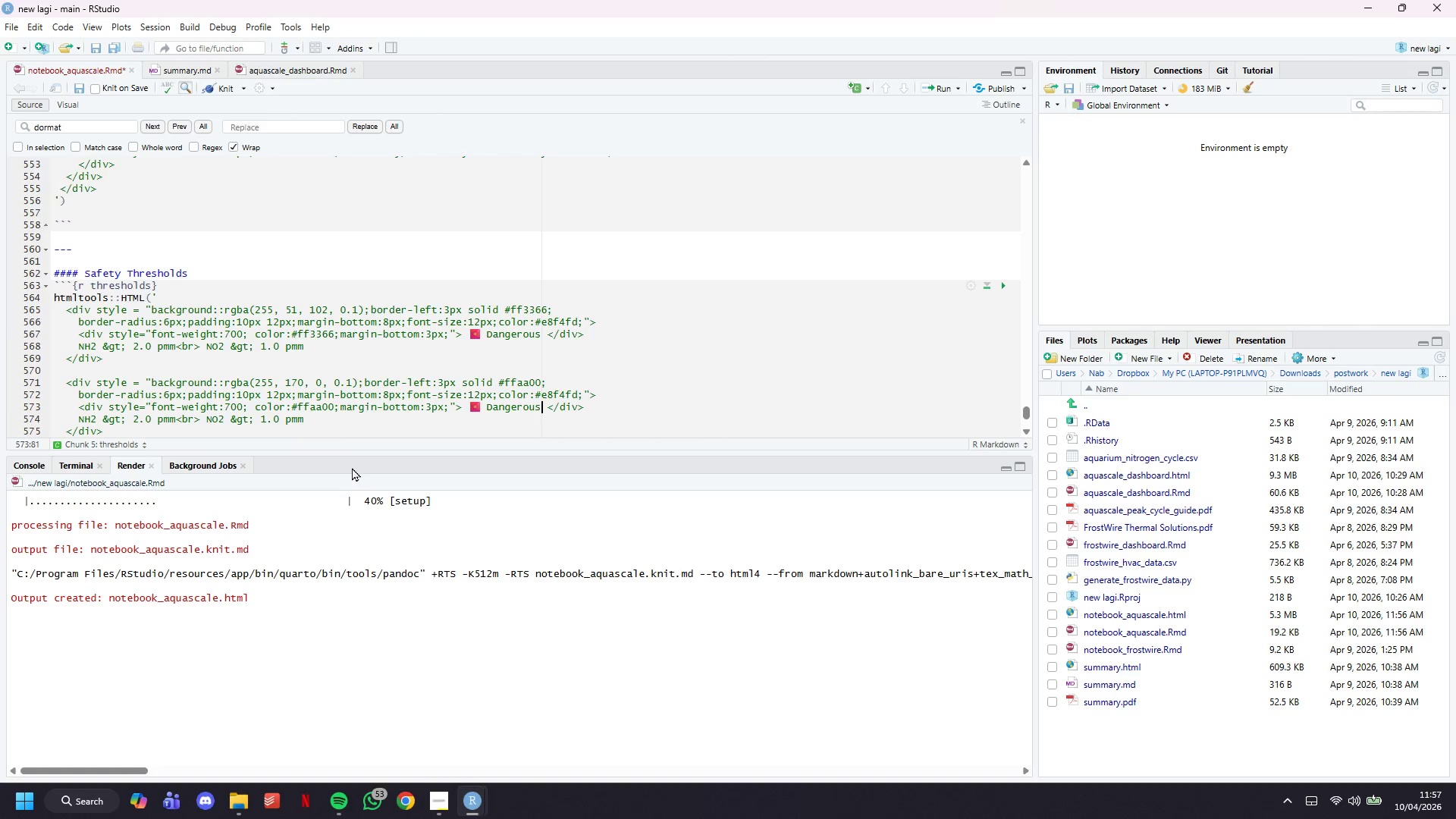 
key(ArrowLeft)
 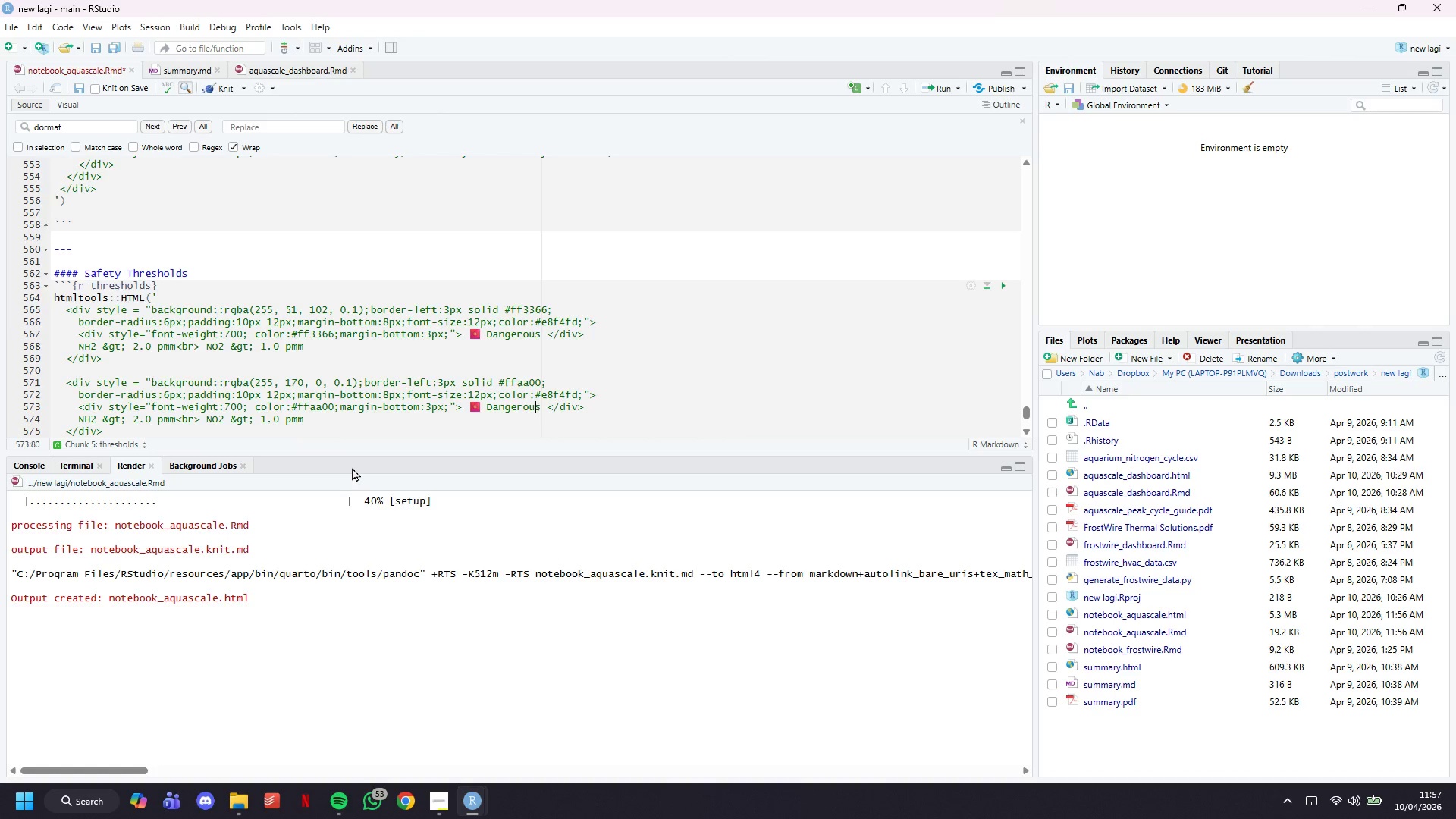 
key(ArrowRight)
 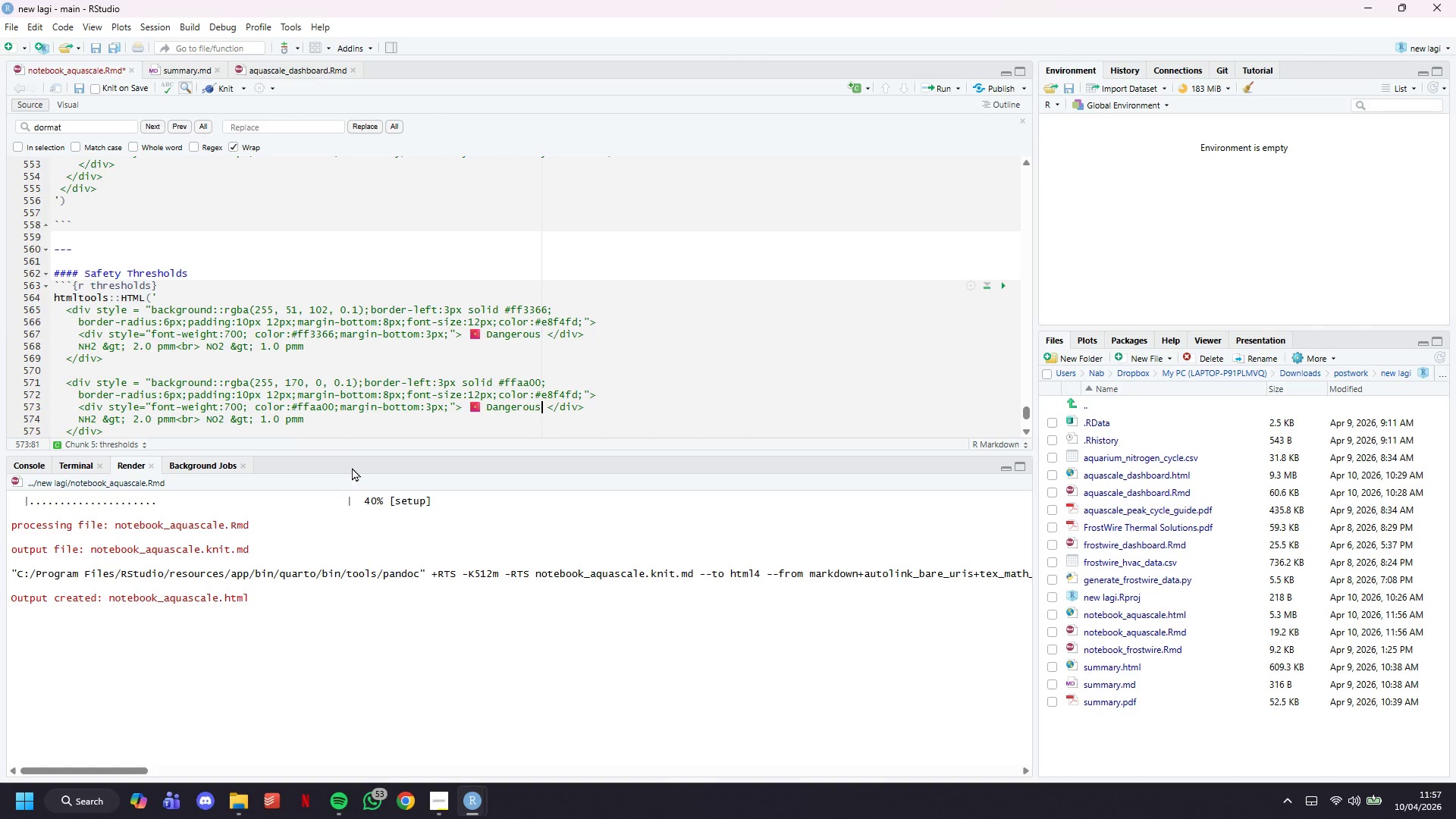 
hold_key(key=Backspace, duration=0.75)
 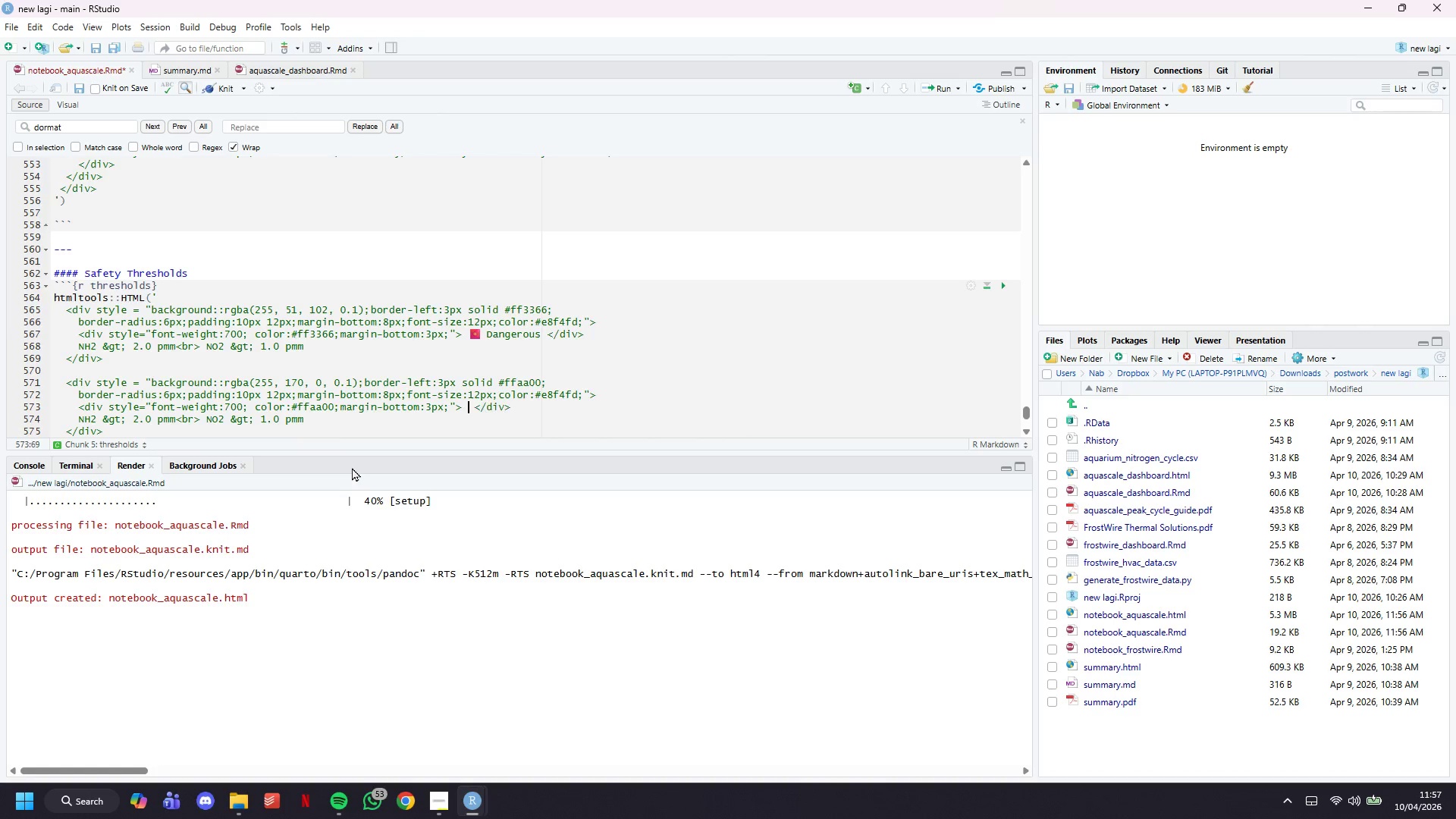 
key(Backspace)
 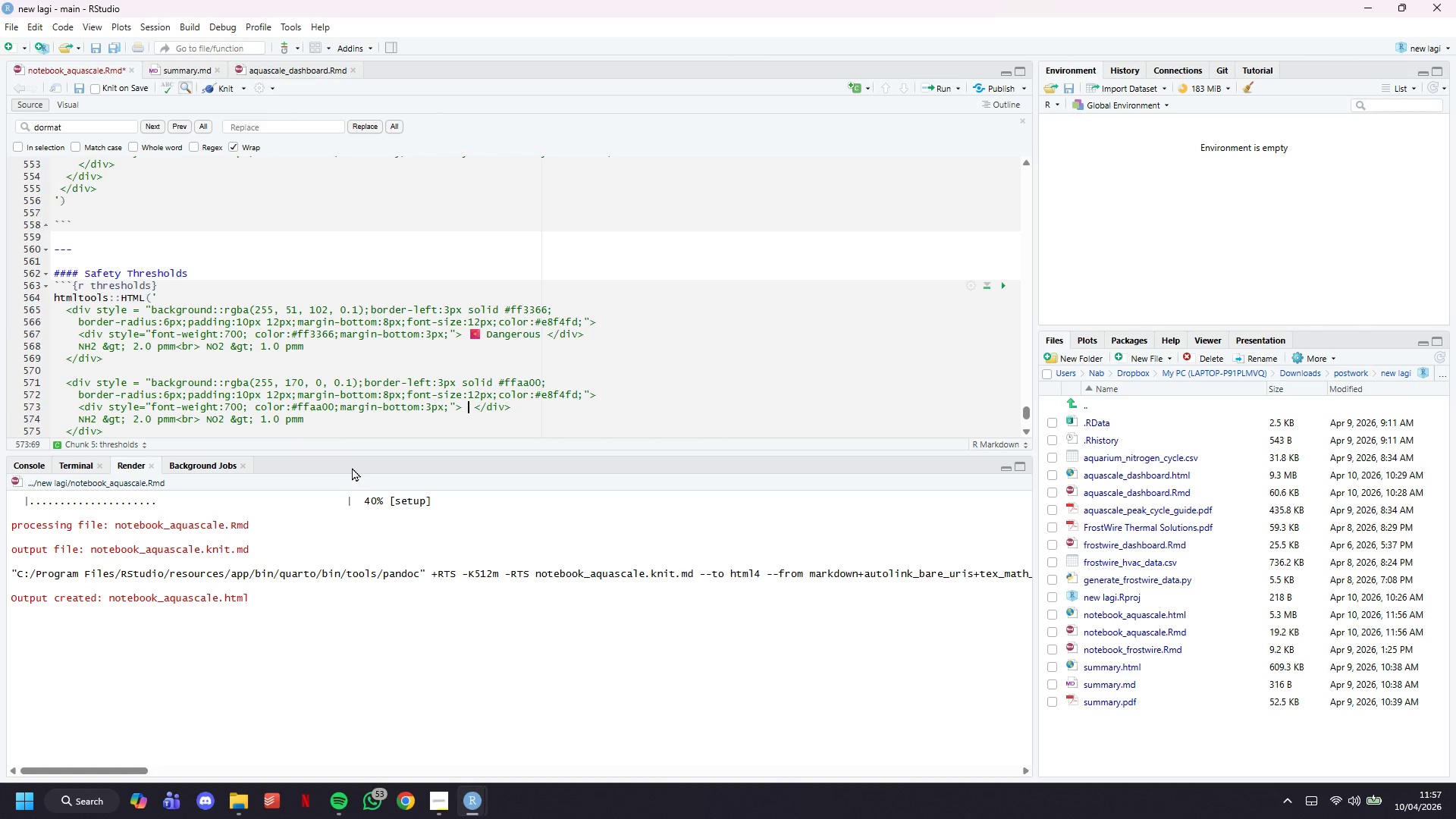 
key(Meta+Period)
 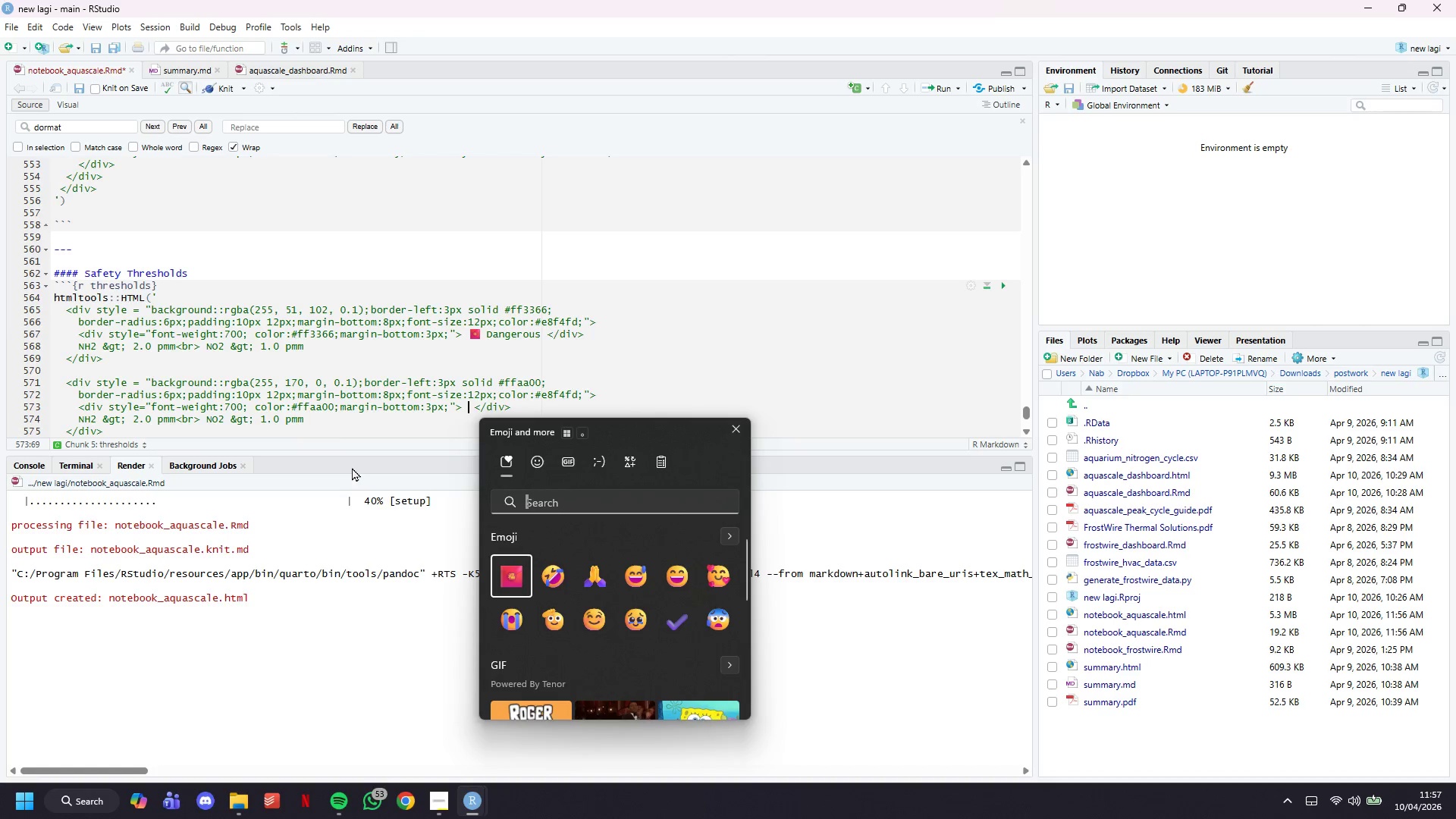 
type(yellow)
 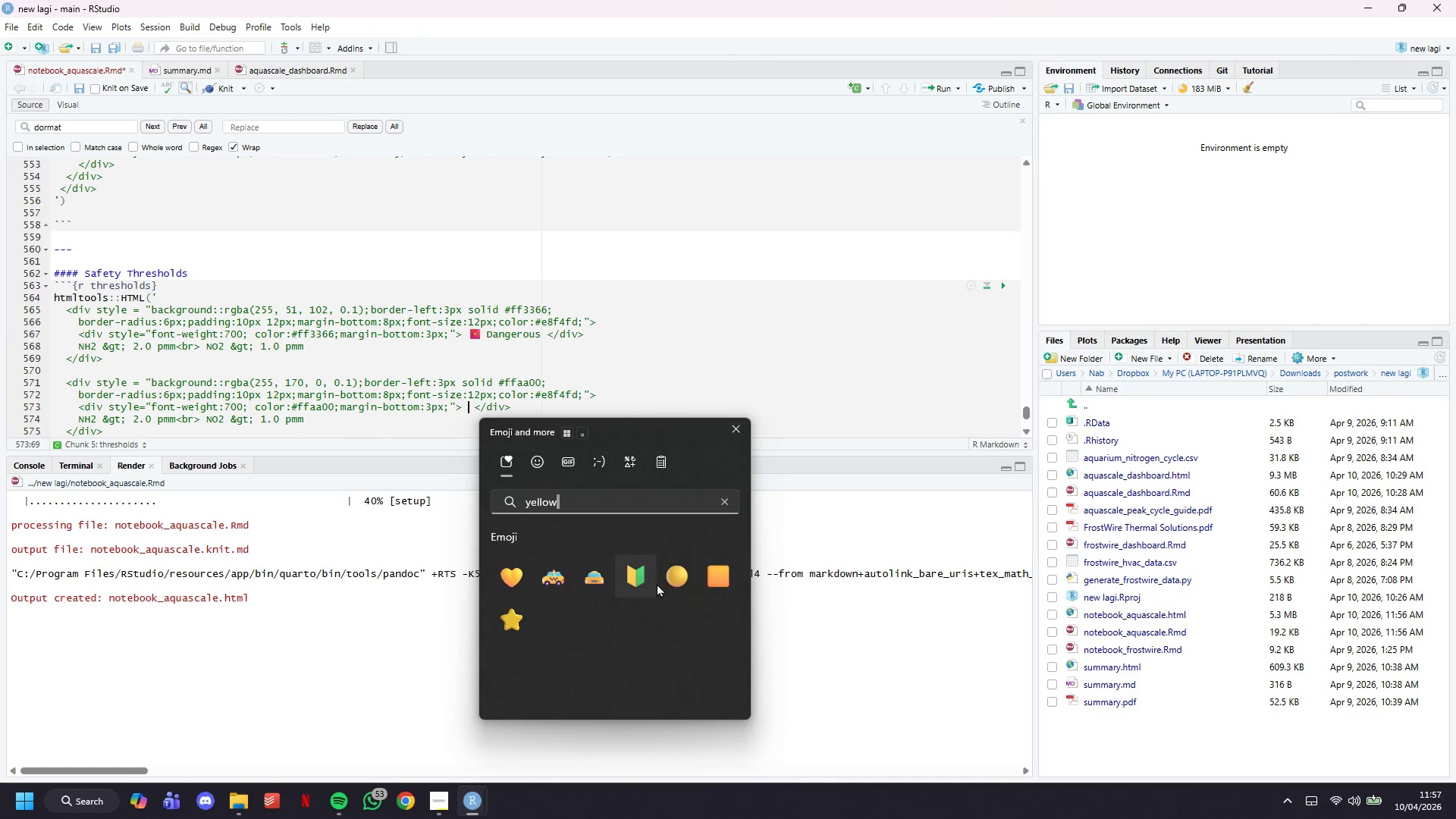 
left_click([670, 584])
 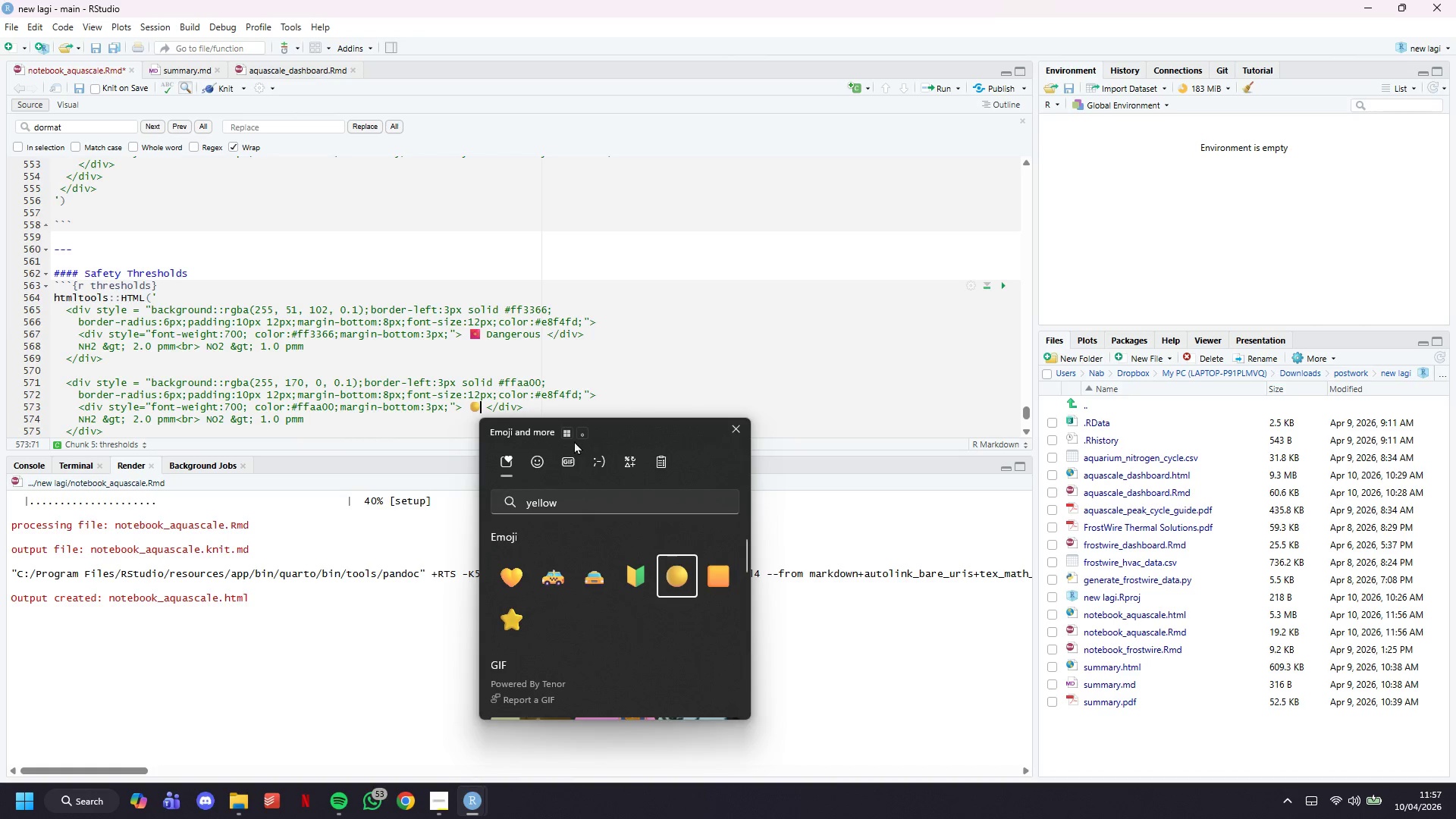 
type( Caution)
 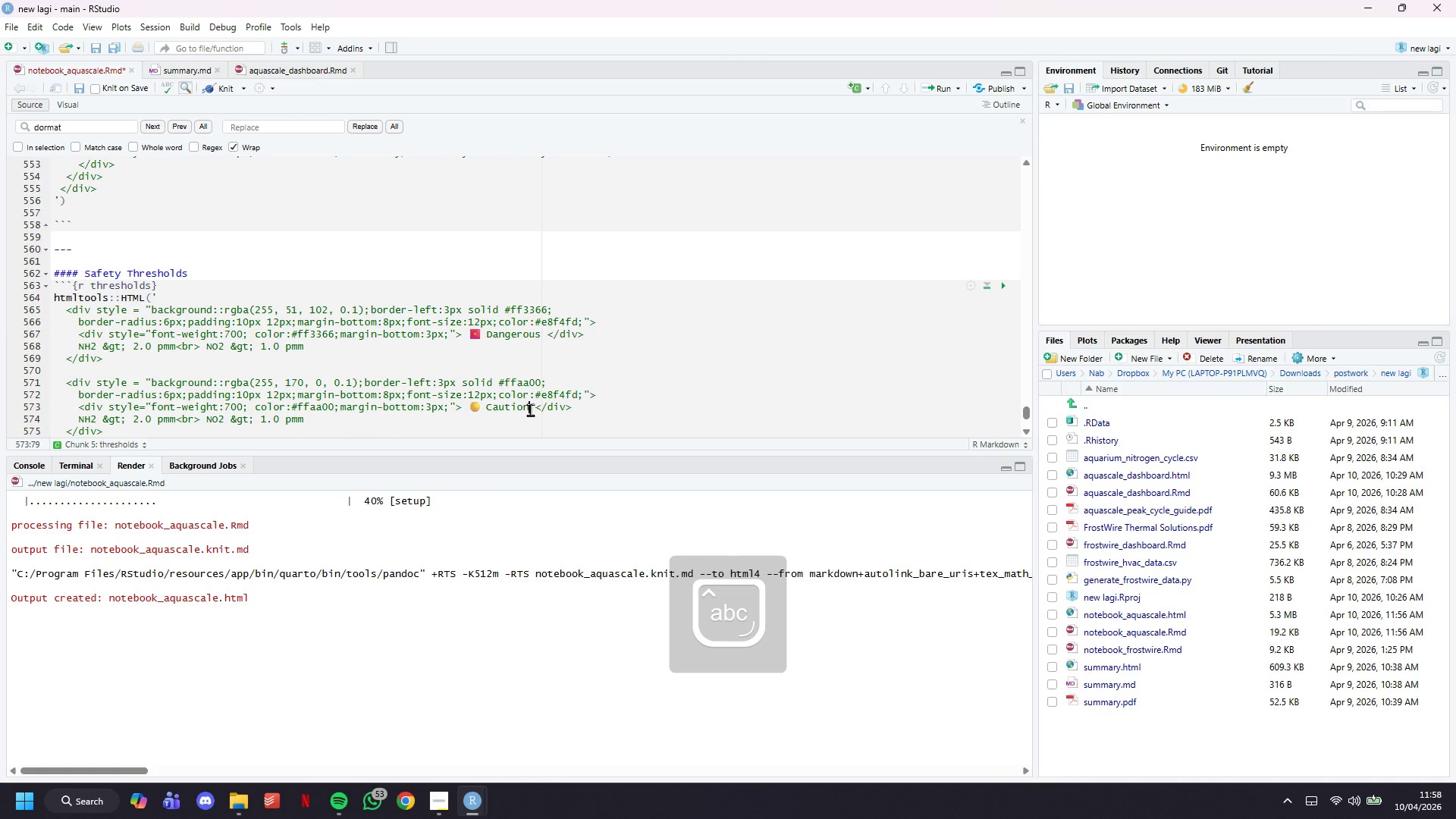 
key(ArrowDown)
 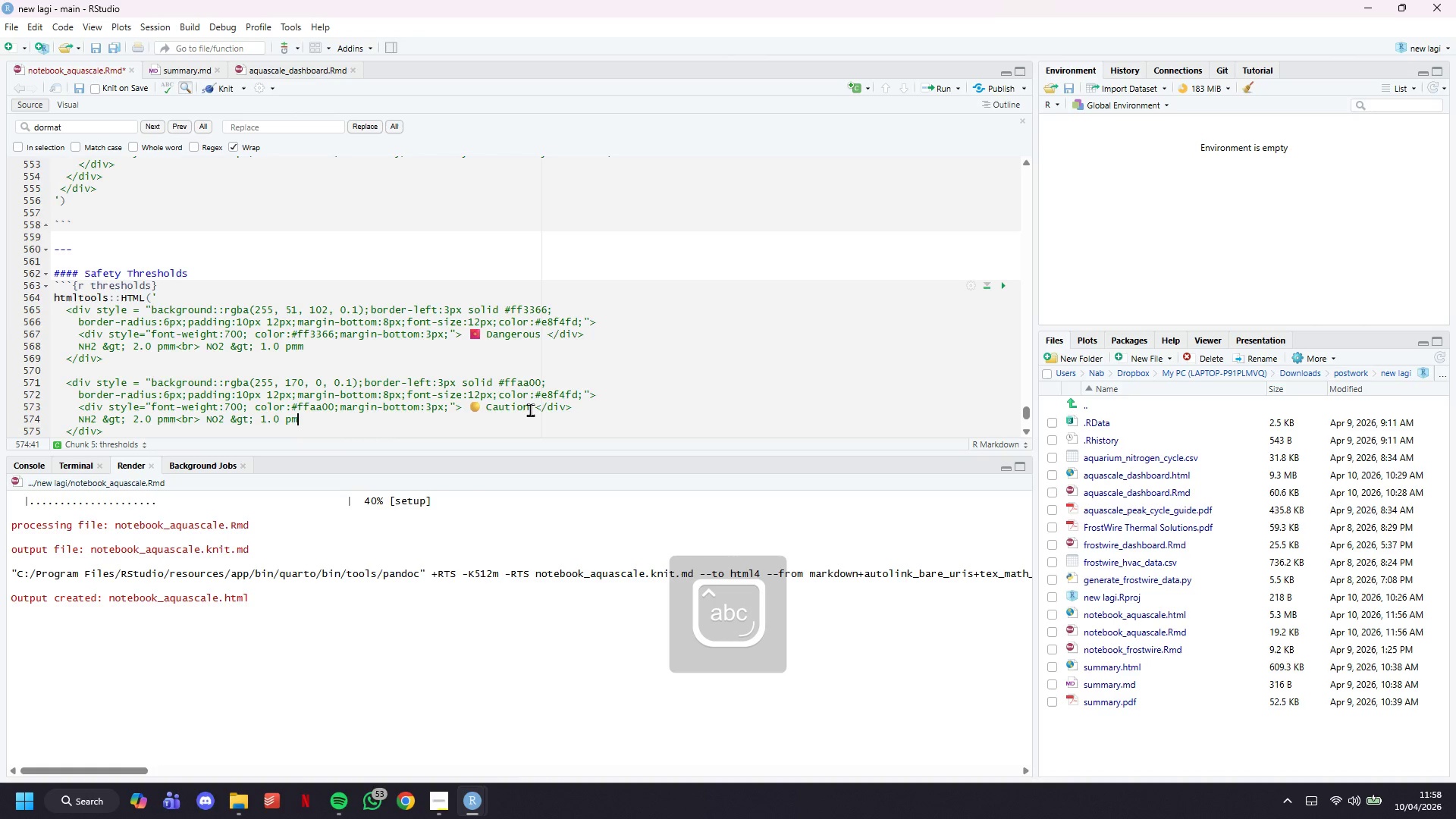 
hold_key(key=Backspace, duration=1.17)
 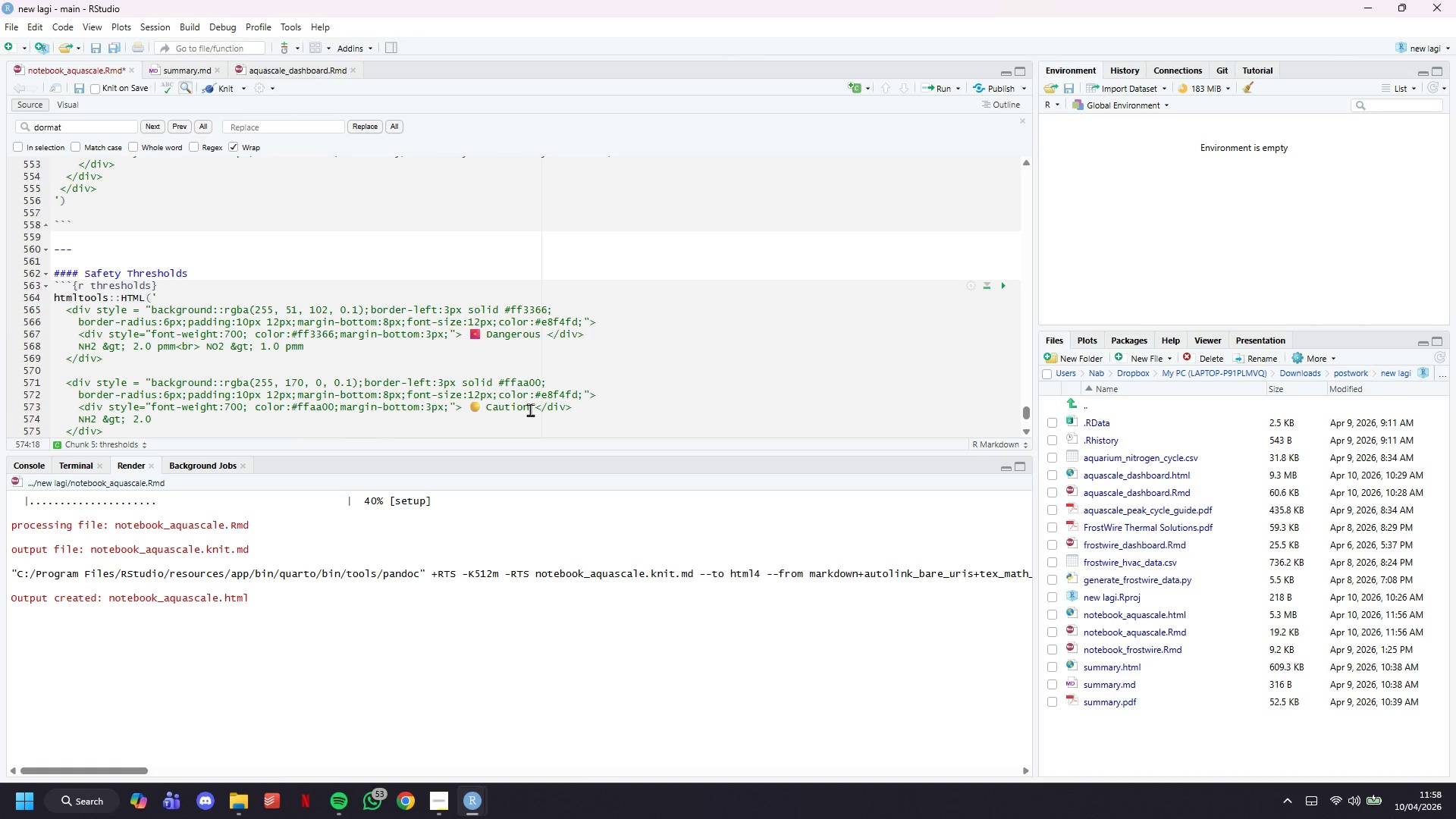 
hold_key(key=Backspace, duration=0.73)
 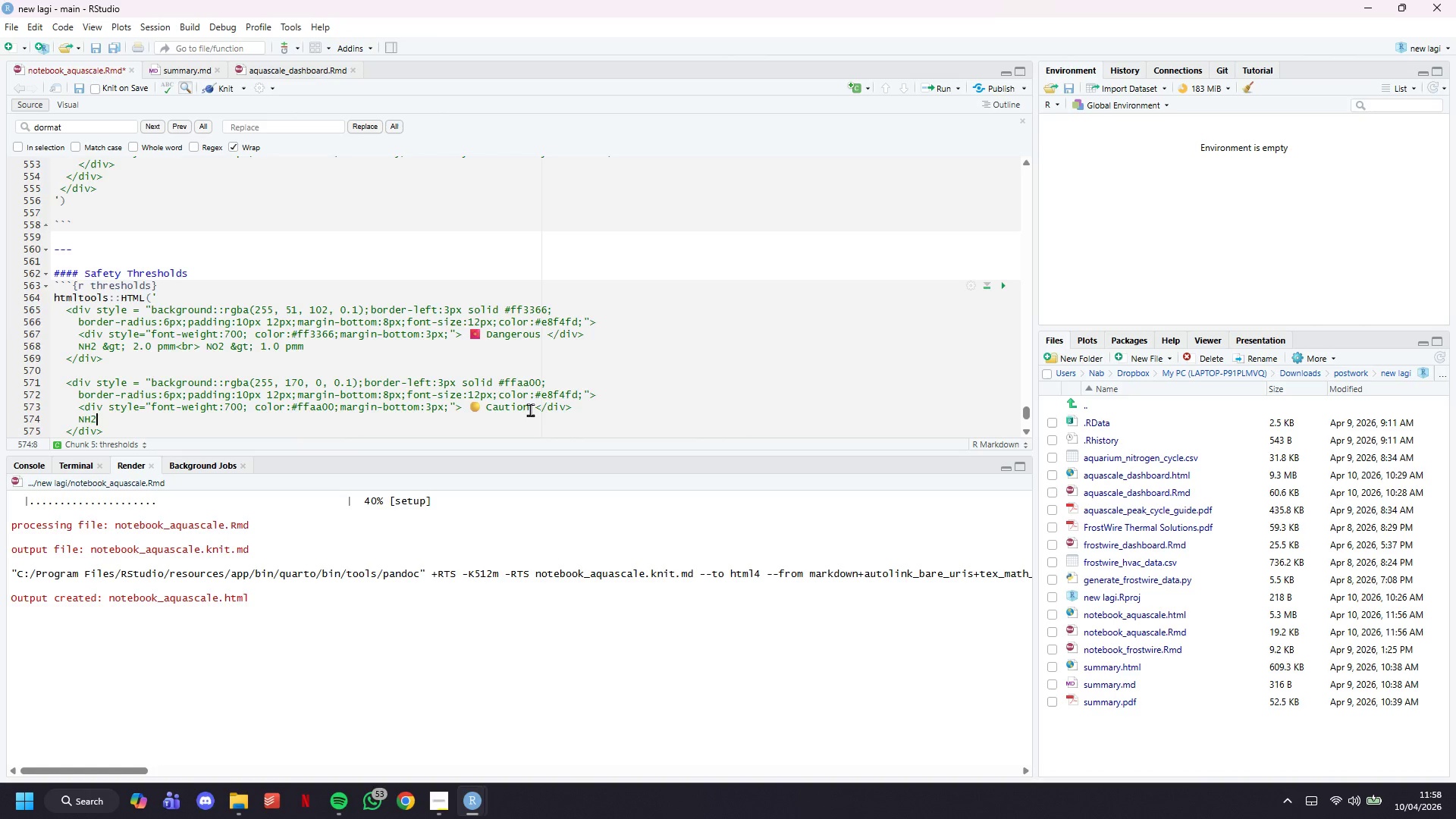 
key(Backspace)
key(Backspace)
type(3 0.5 &ndash; 2.0 ppm<br> NO2 0.25 &ndashl)
key(Backspace)
type(; 10)
key(Backspace)
type(.0 ppm)
 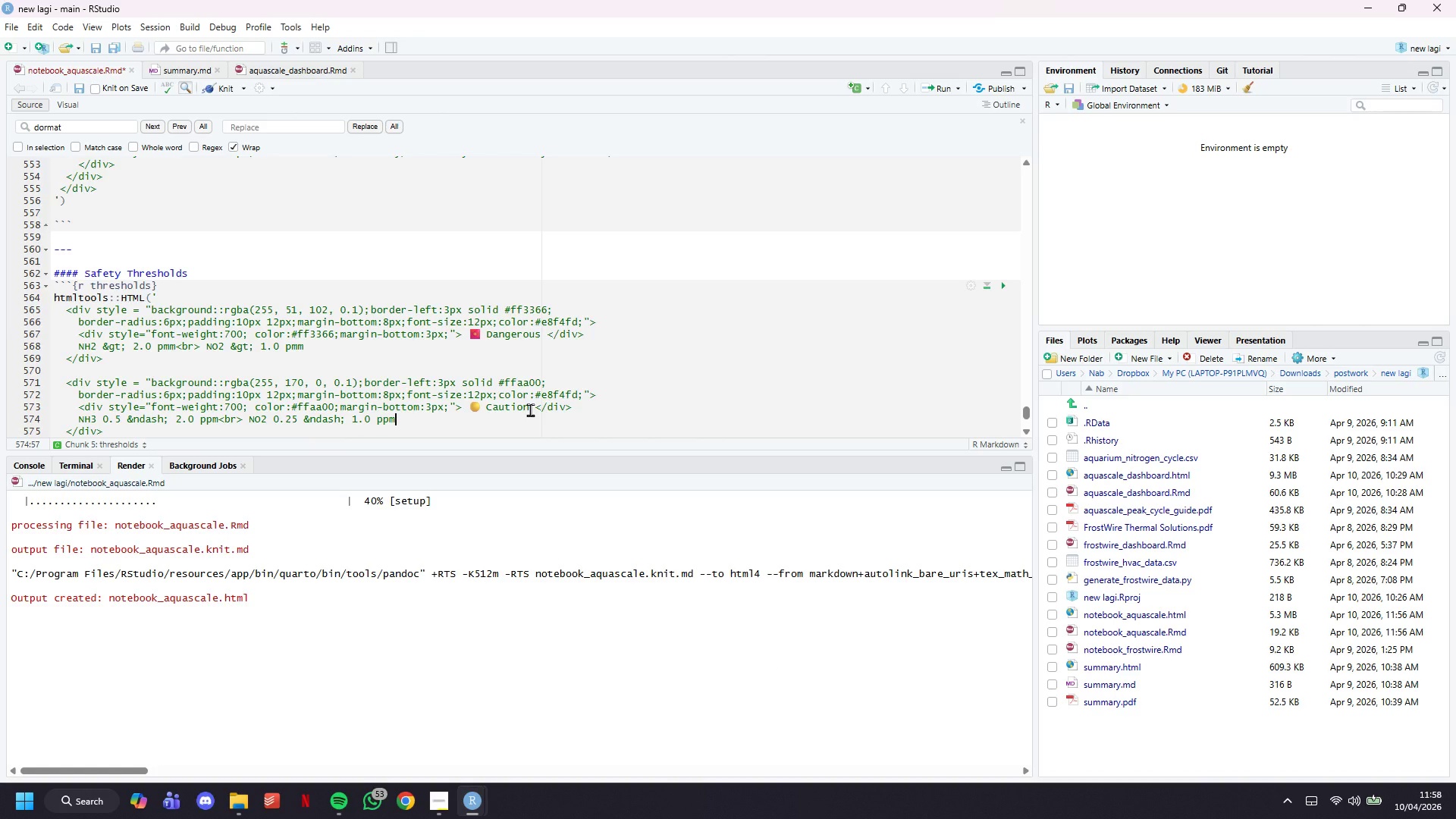 
wait(5.62)
 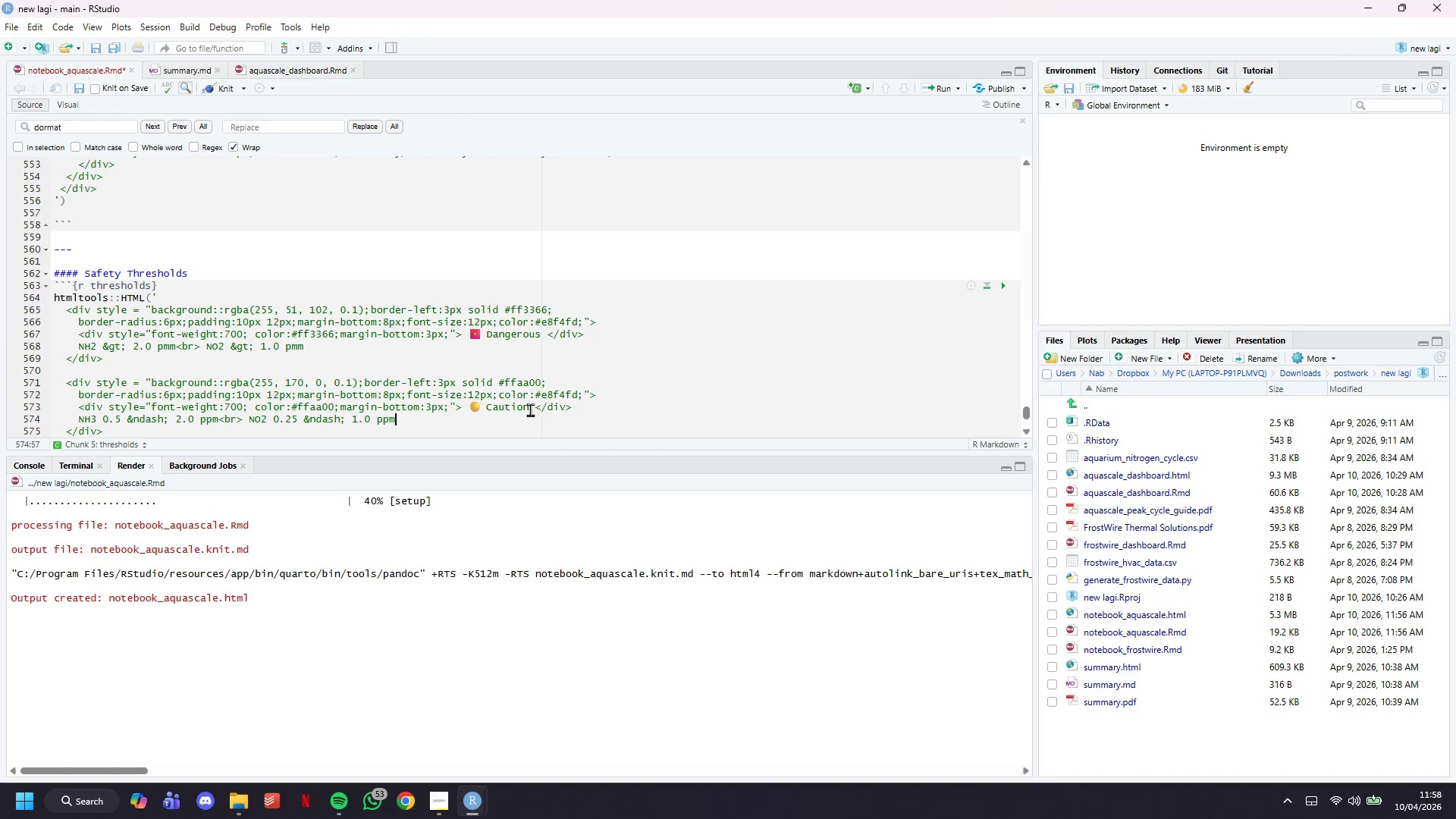 
key(ArrowDown)
 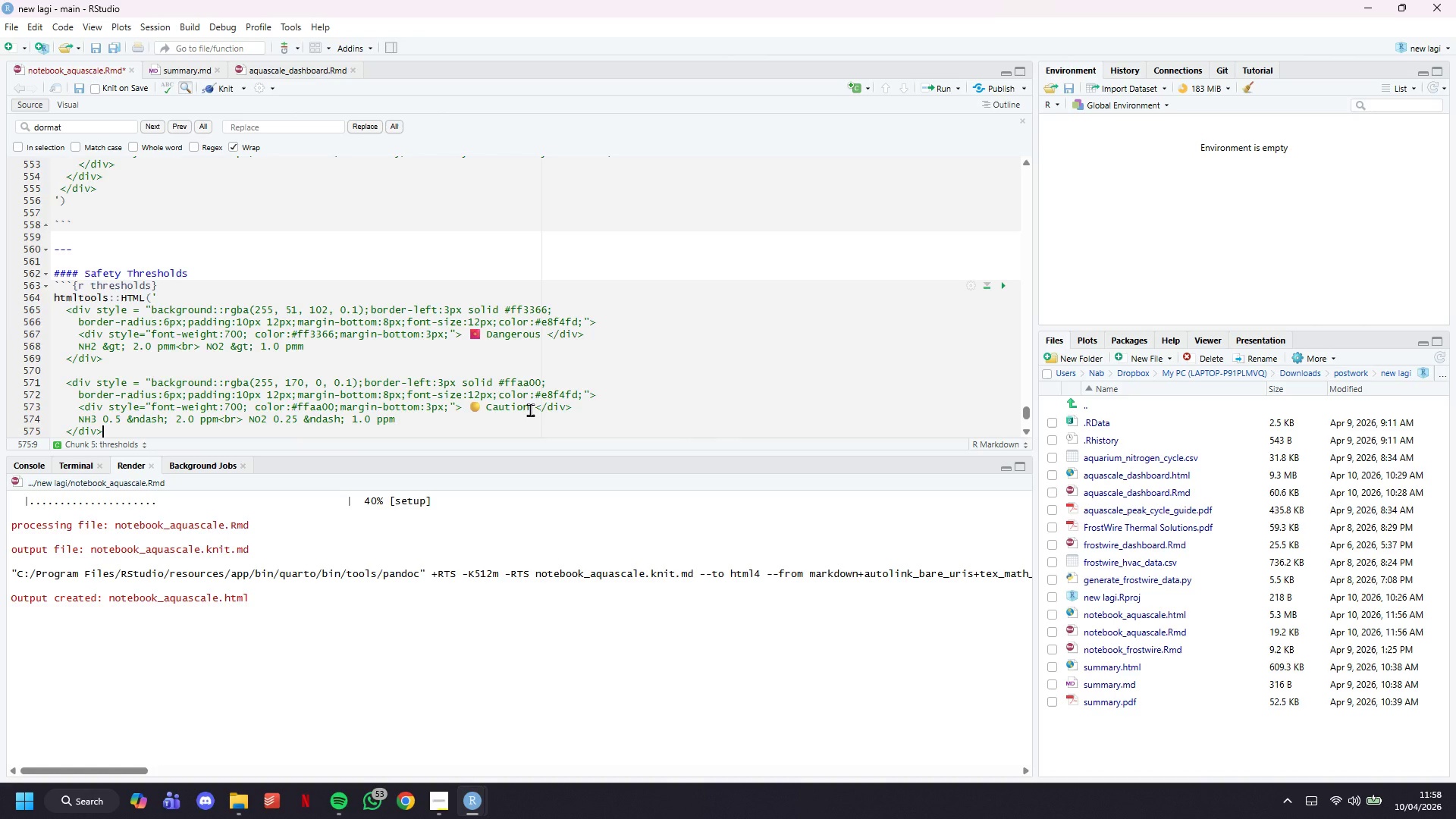 
key(Control+S)
 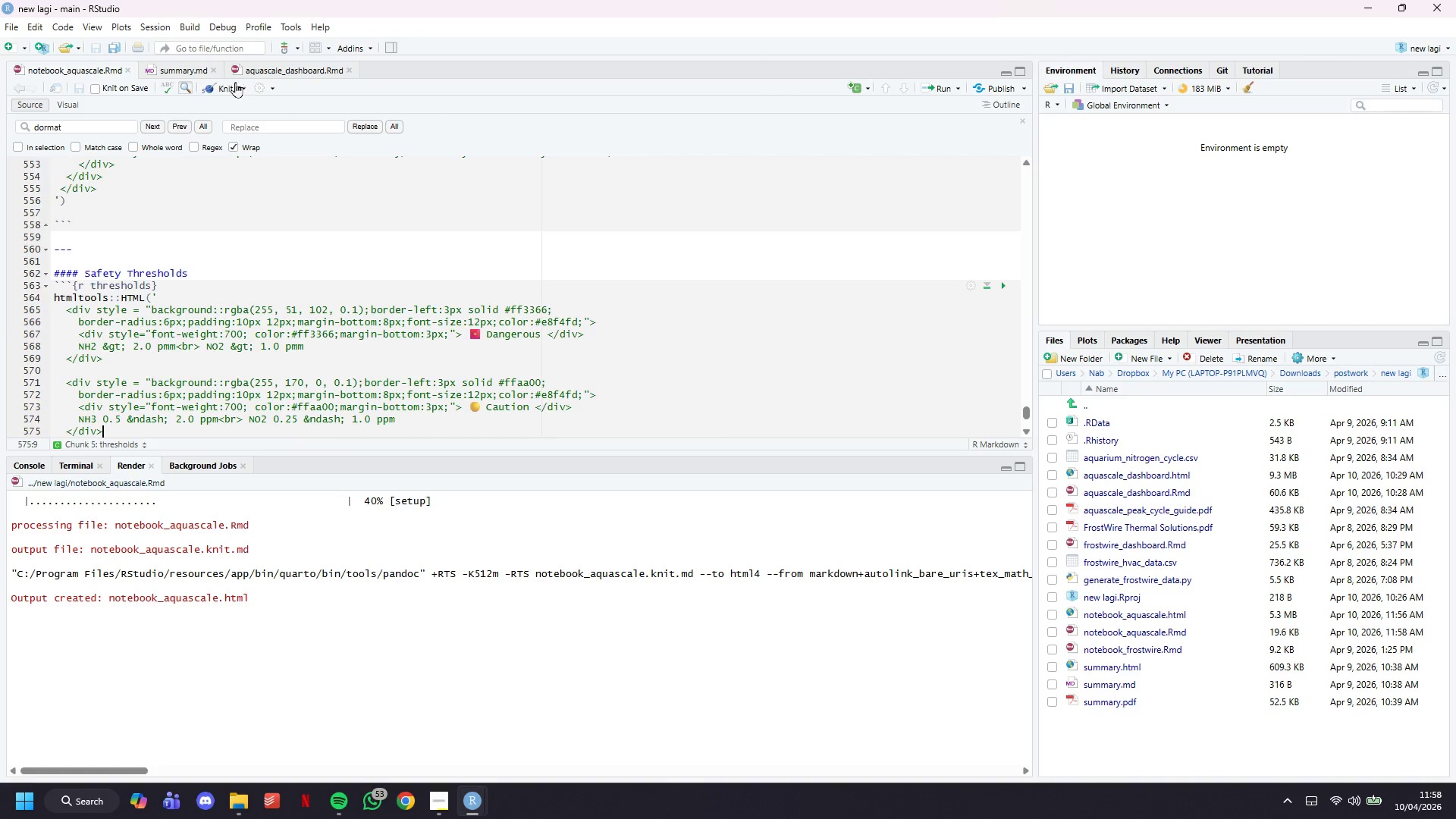 
left_click([234, 82])
 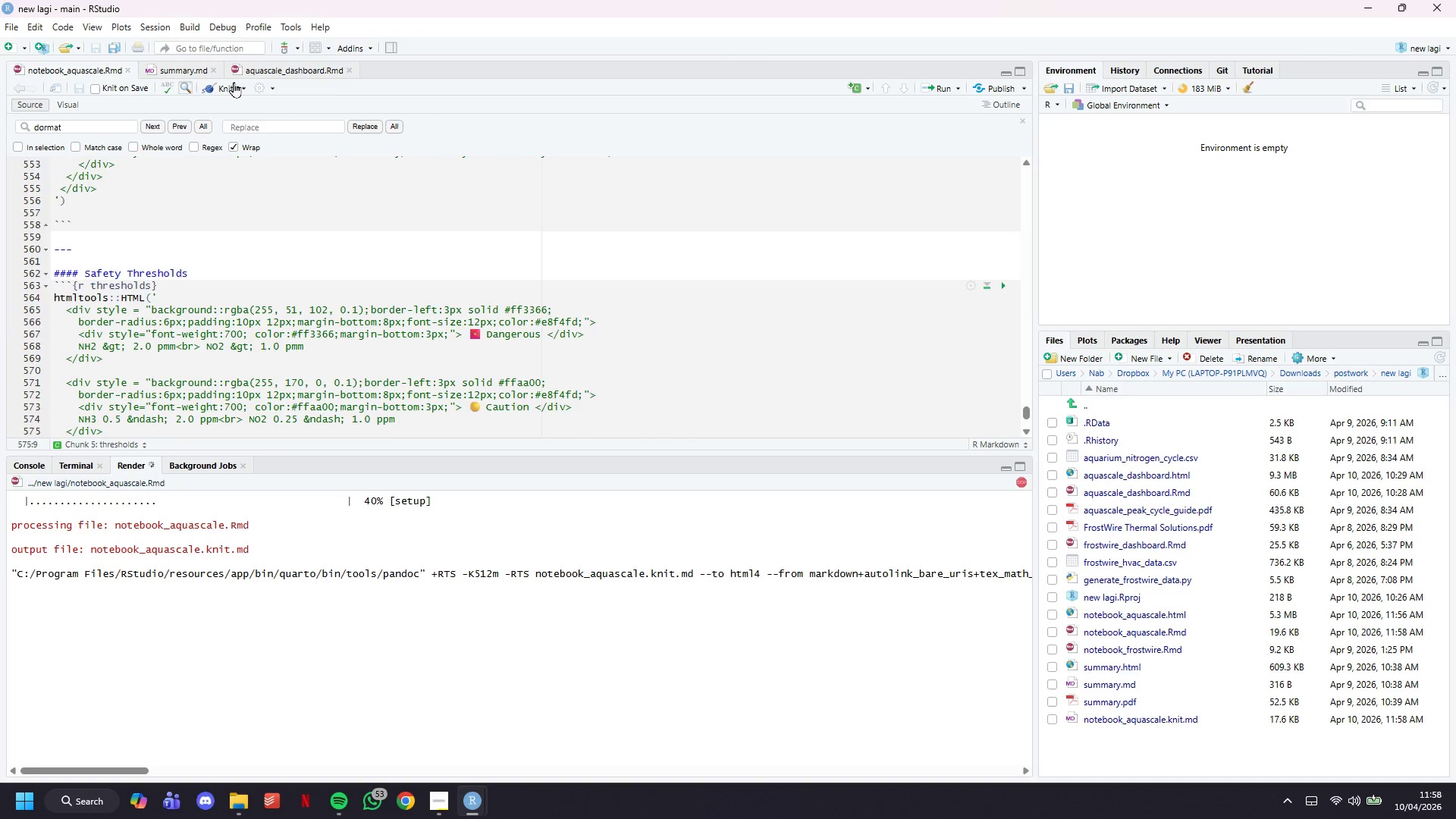 
wait(14.2)
 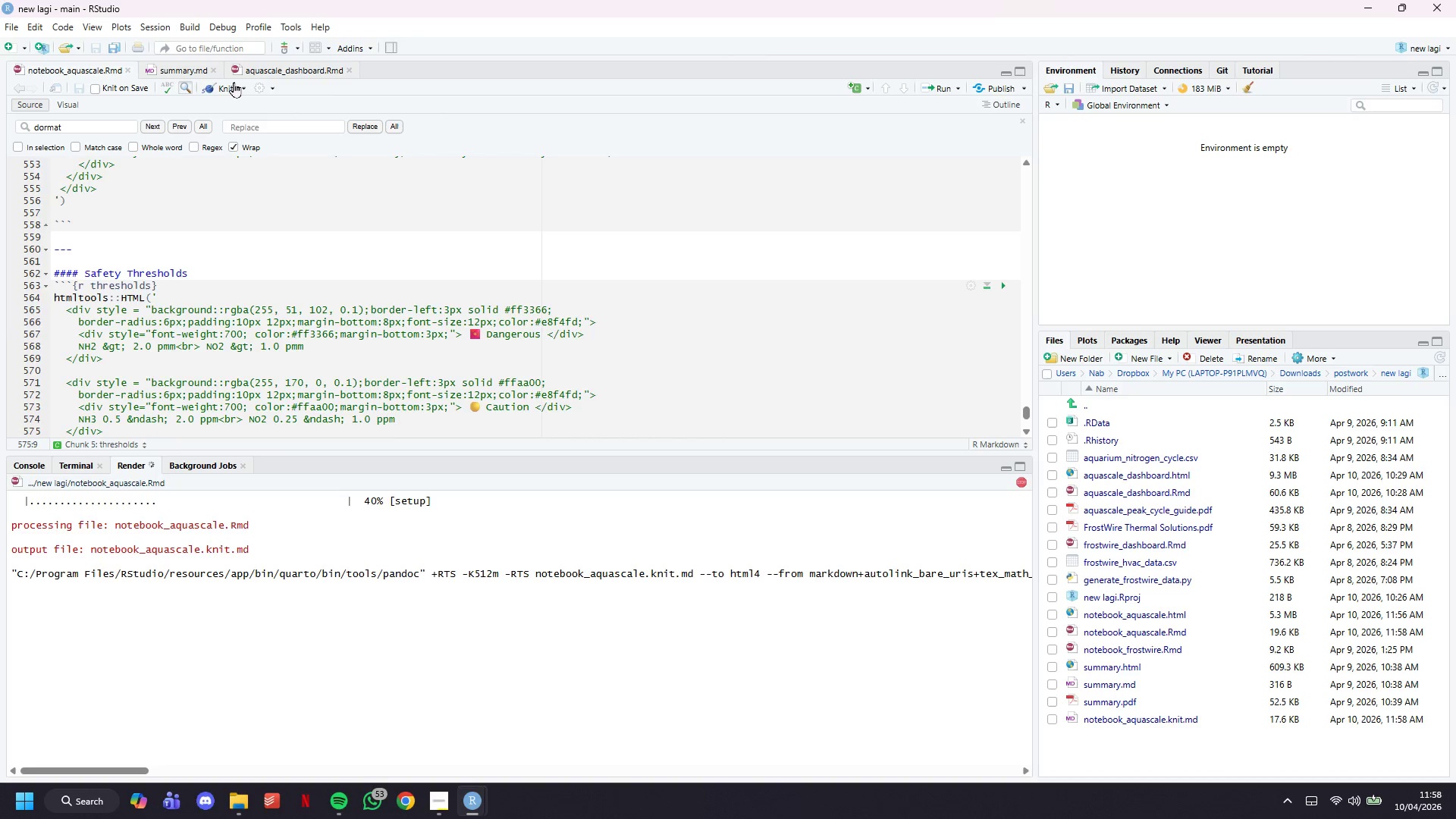 
left_click([118, 380])
 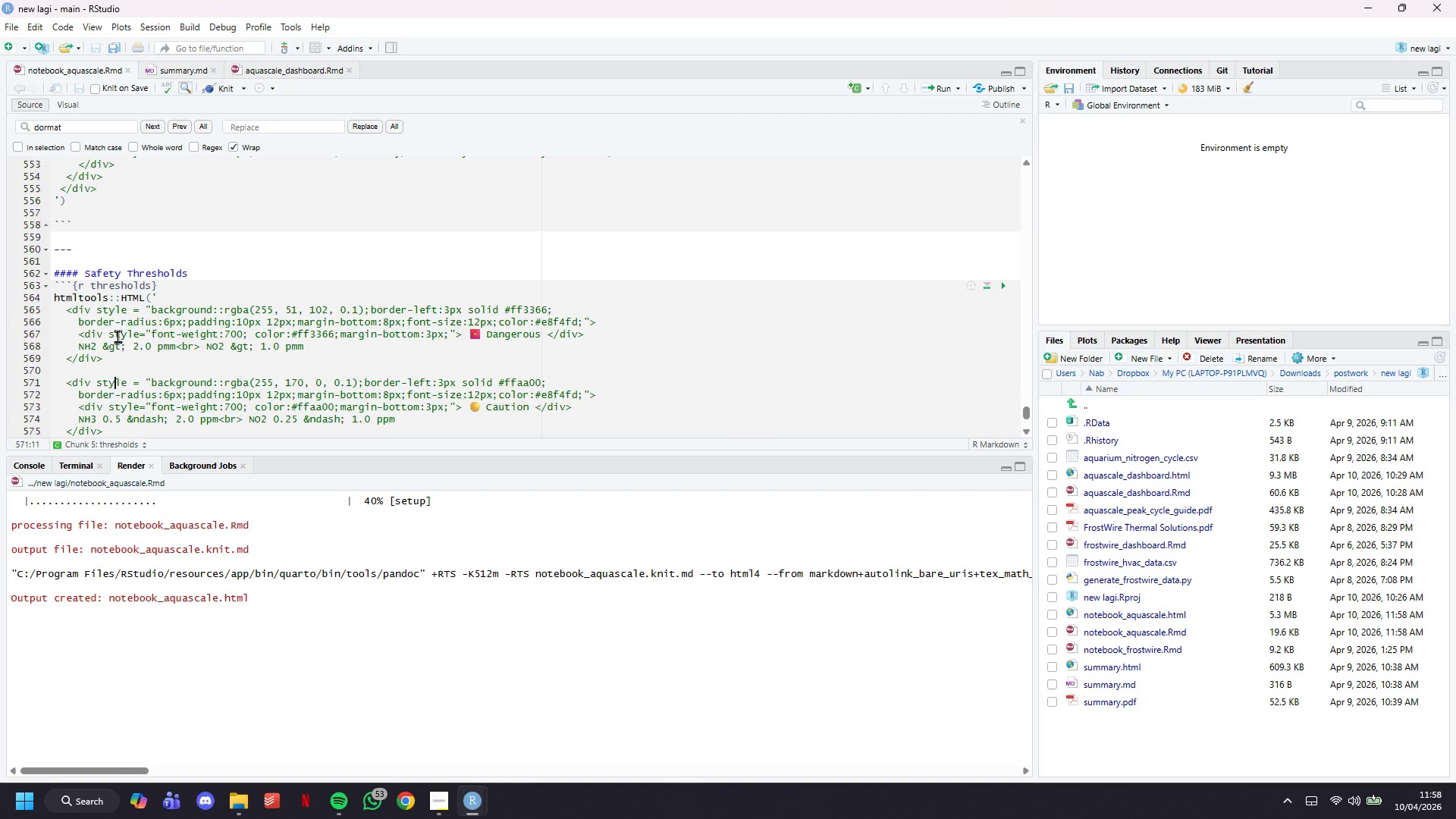 
scroll: coordinate [118, 331], scroll_direction: down, amount: 2.0
 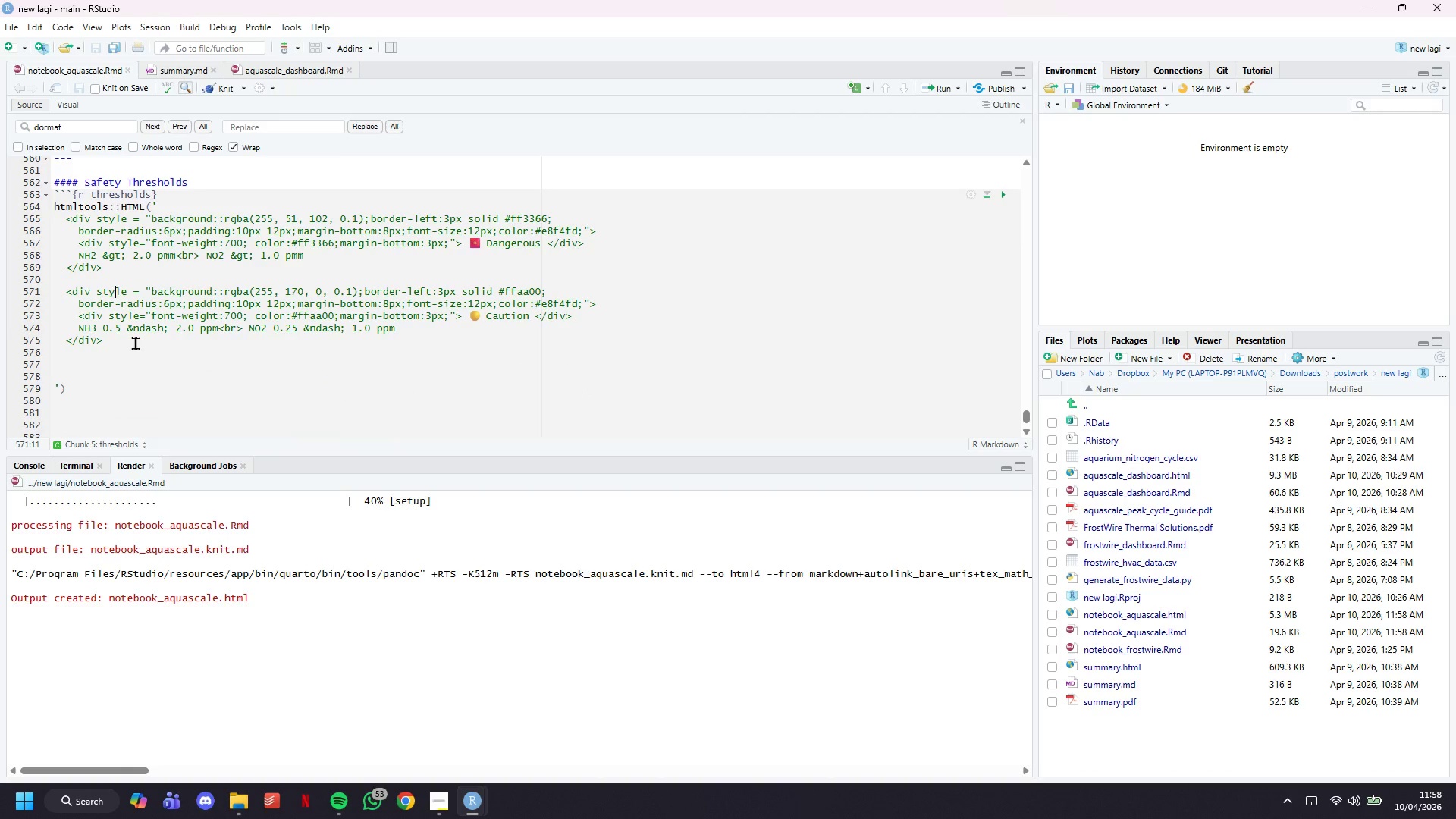 
left_click_drag(start_coordinate=[135, 343], to_coordinate=[38, 292])
 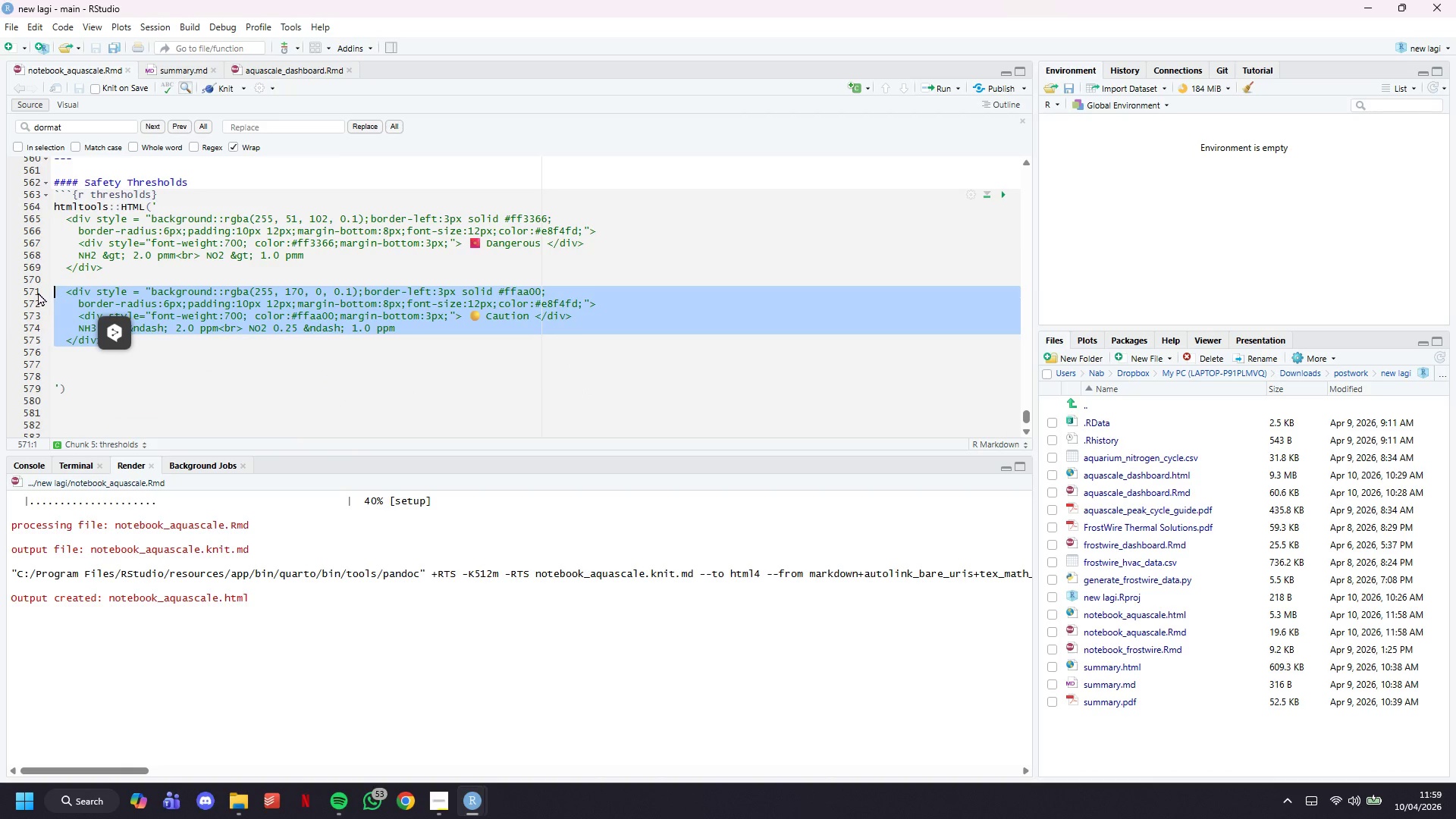 
key(Control+C)
 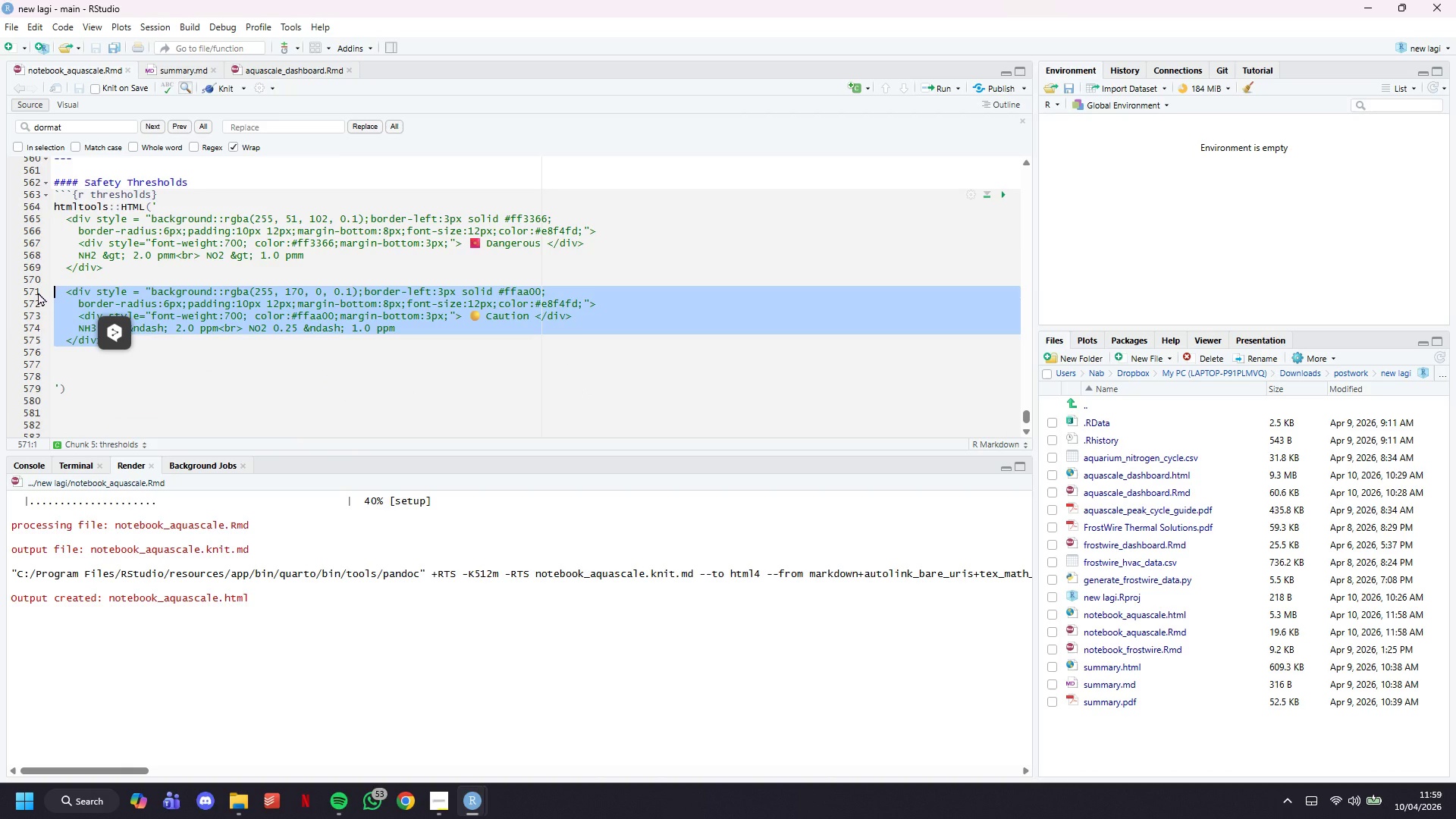 
key(ArrowRight)
 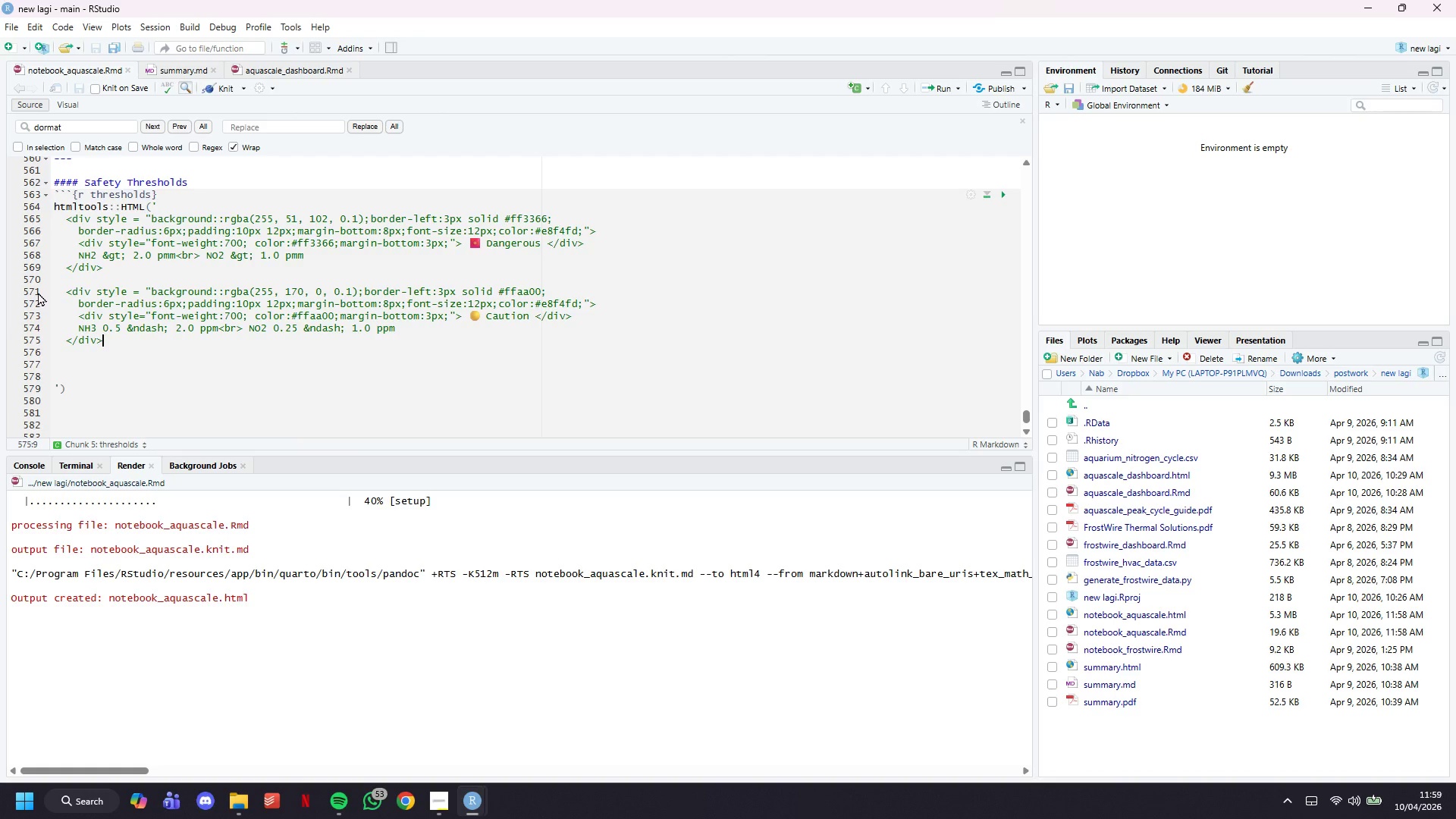 
key(Enter)
 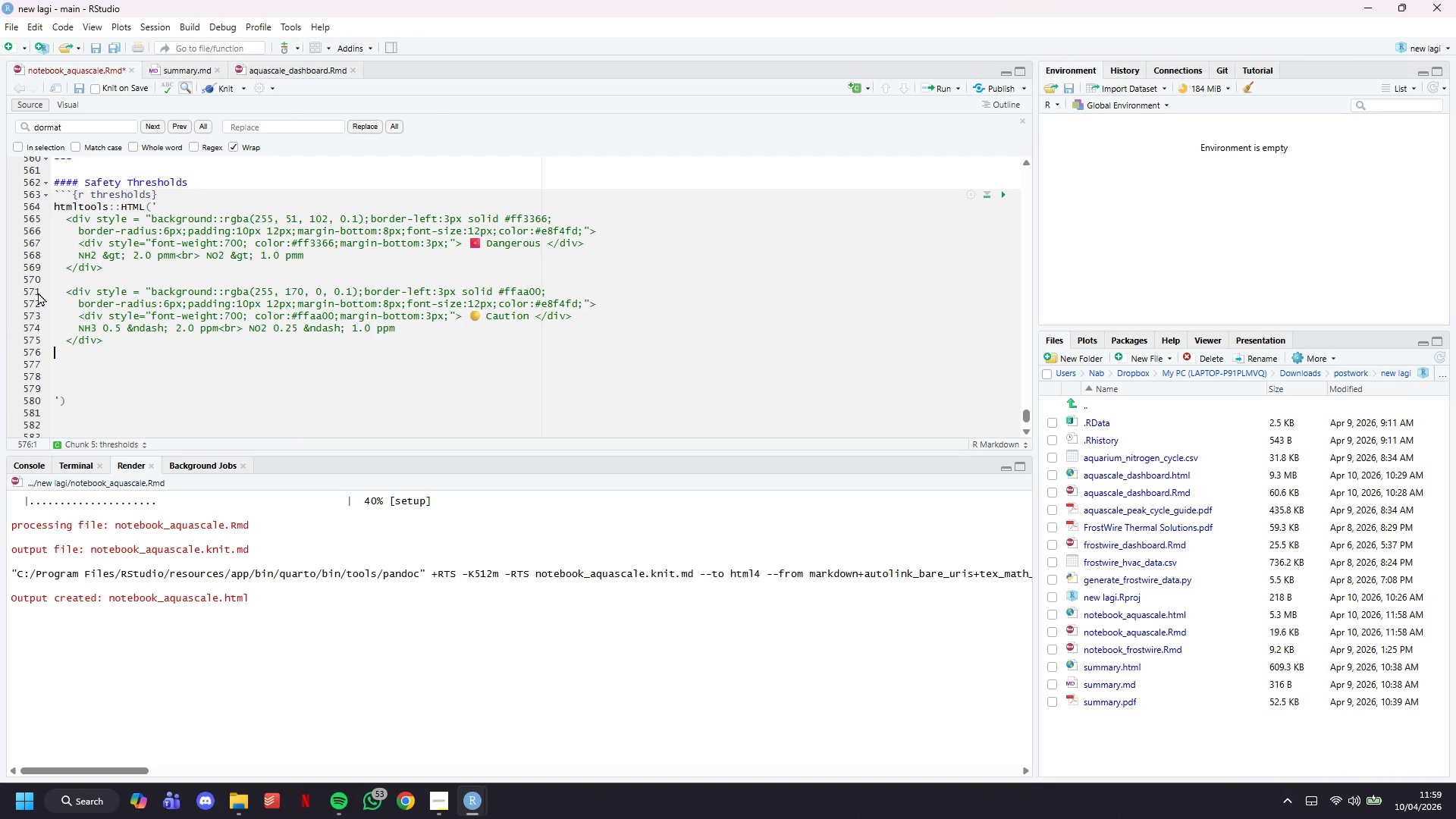 
key(Enter)
 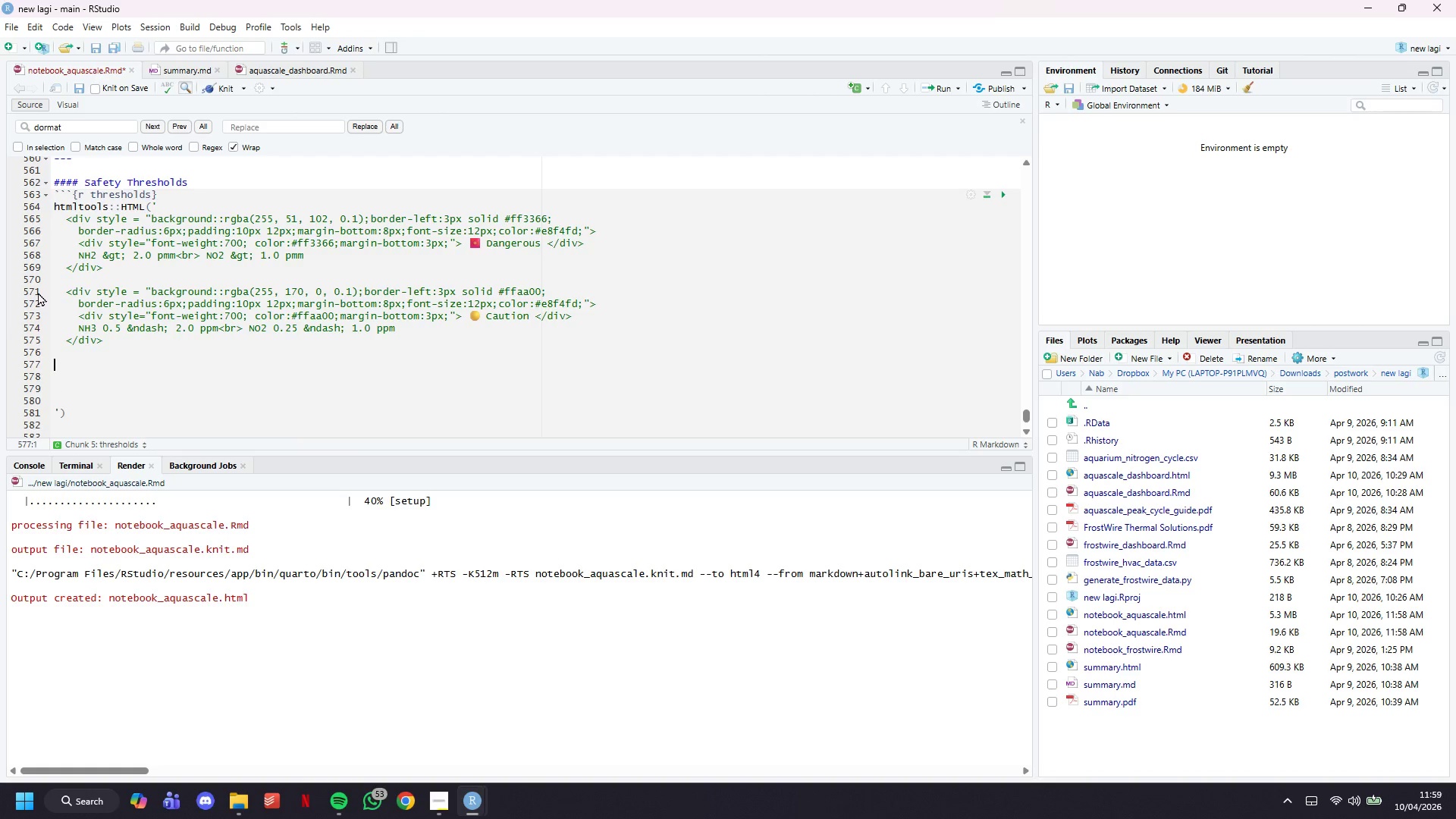 
key(Control+V)
 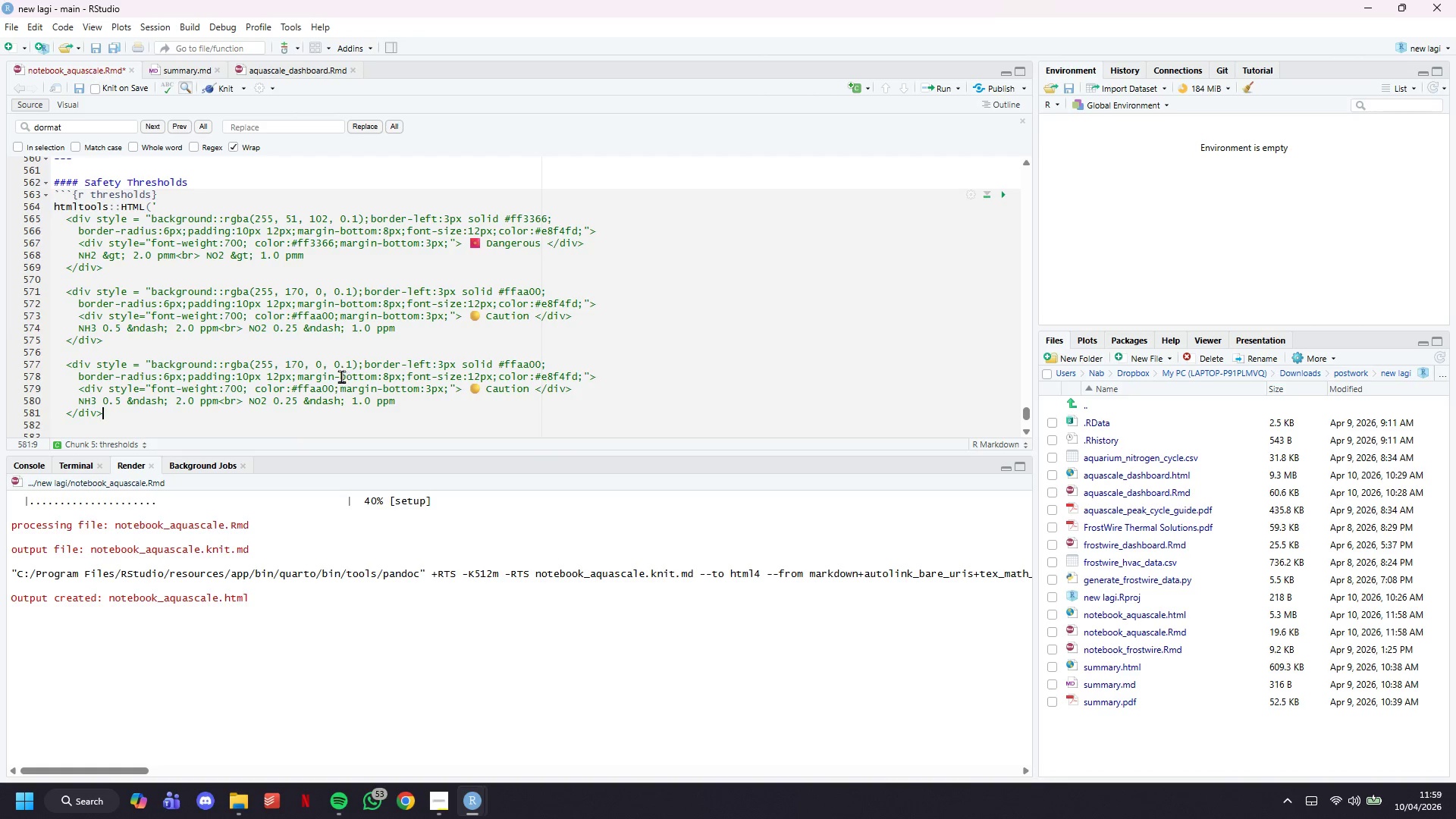 
left_click([328, 366])
 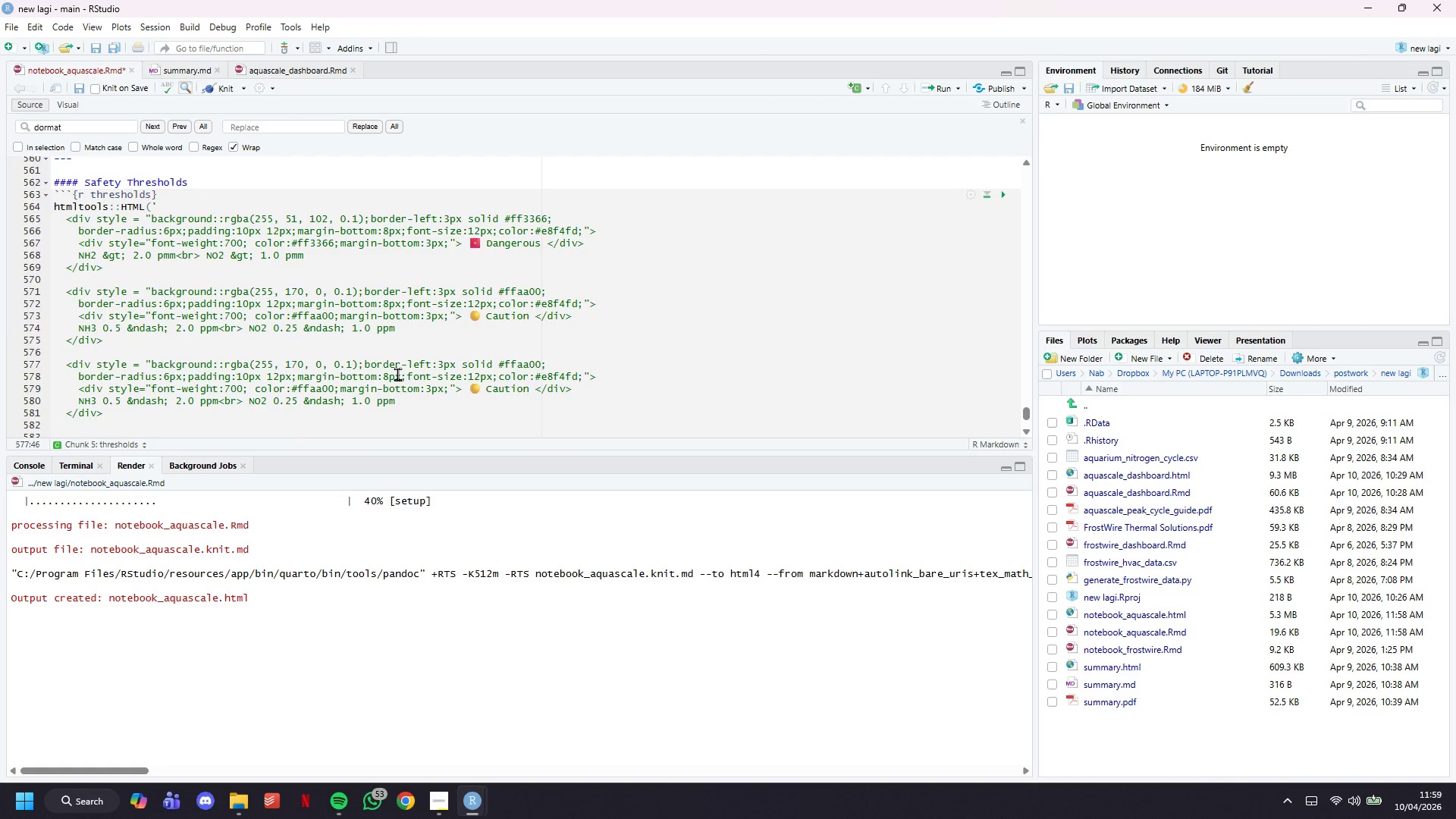 
key(ArrowRight)
 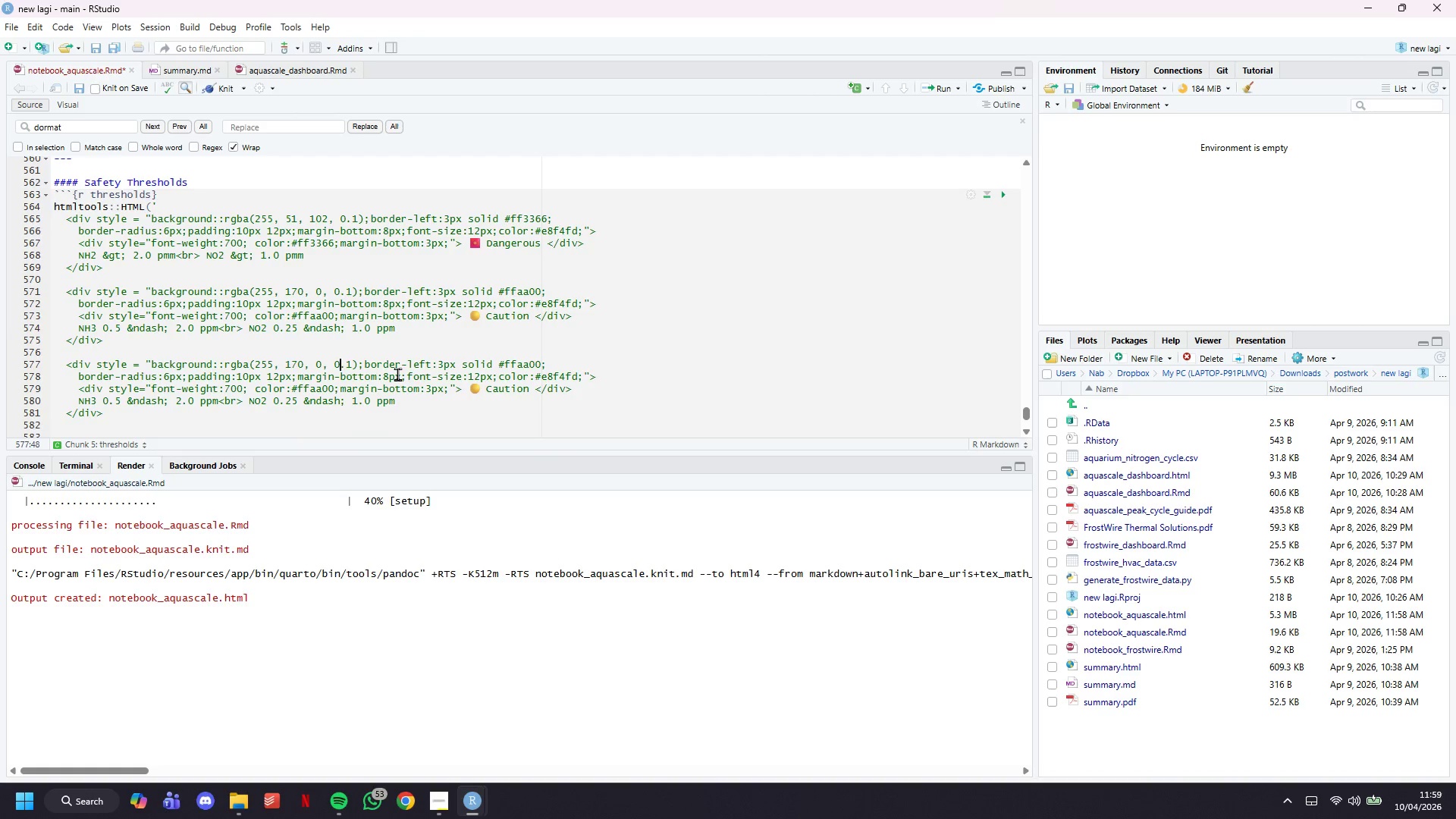 
key(ArrowRight)
 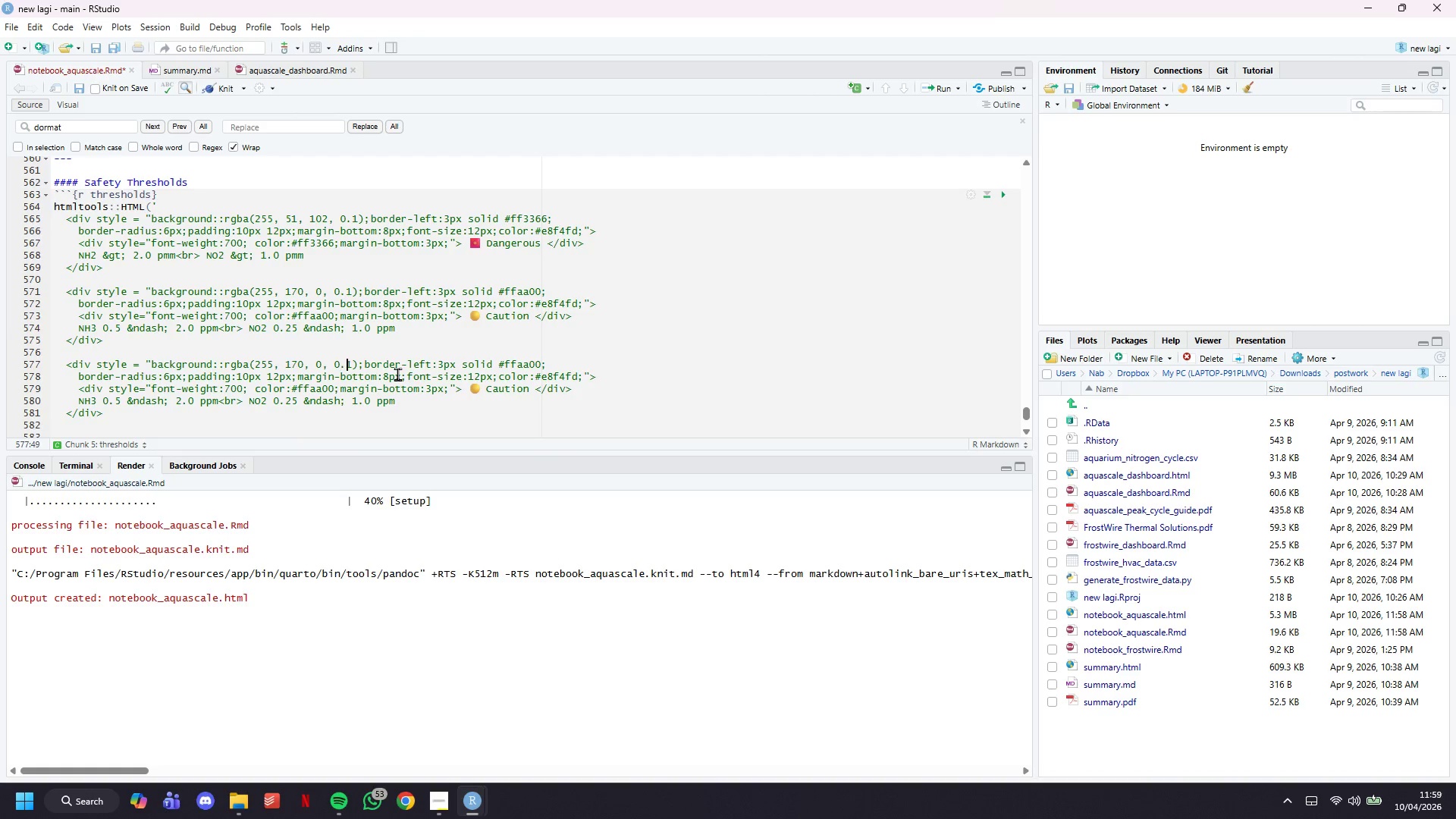 
key(ArrowRight)
 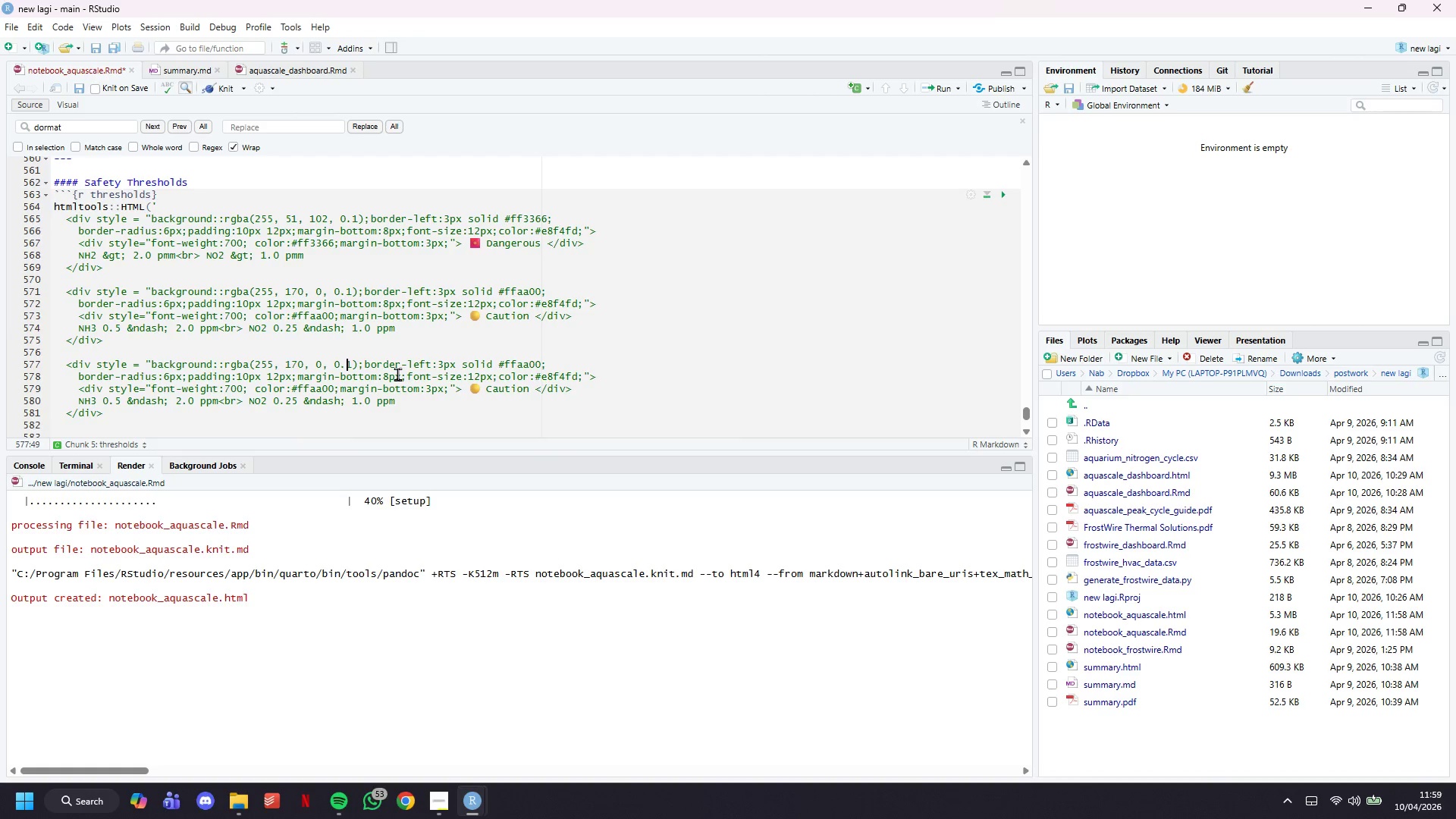 
key(ArrowRight)
 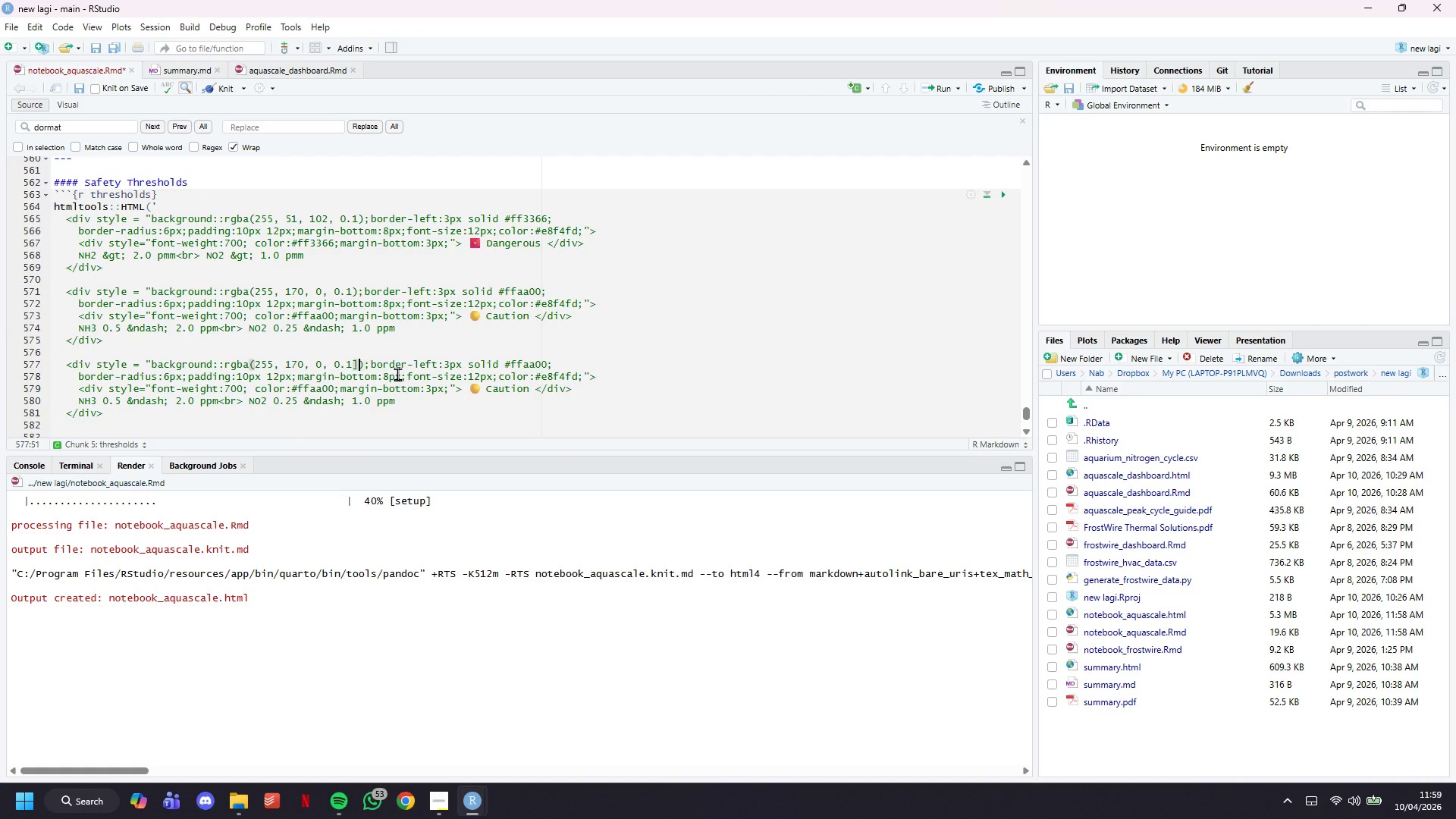 
hold_key(key=Backspace, duration=0.86)
 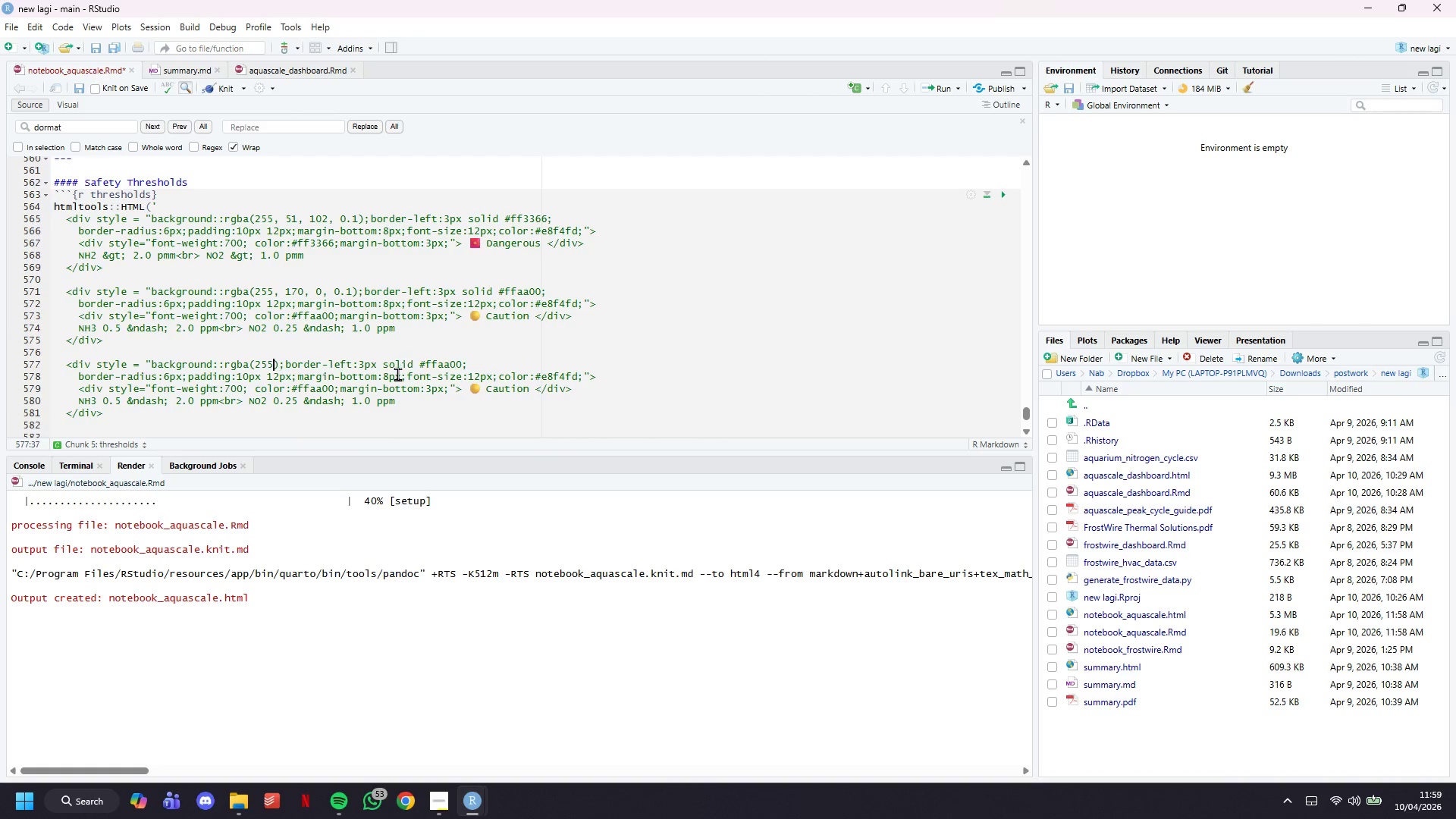 
key(Backspace)
key(Backspace)
key(Backspace)
key(Backspace)
type(0, 255, 136,0.08)
 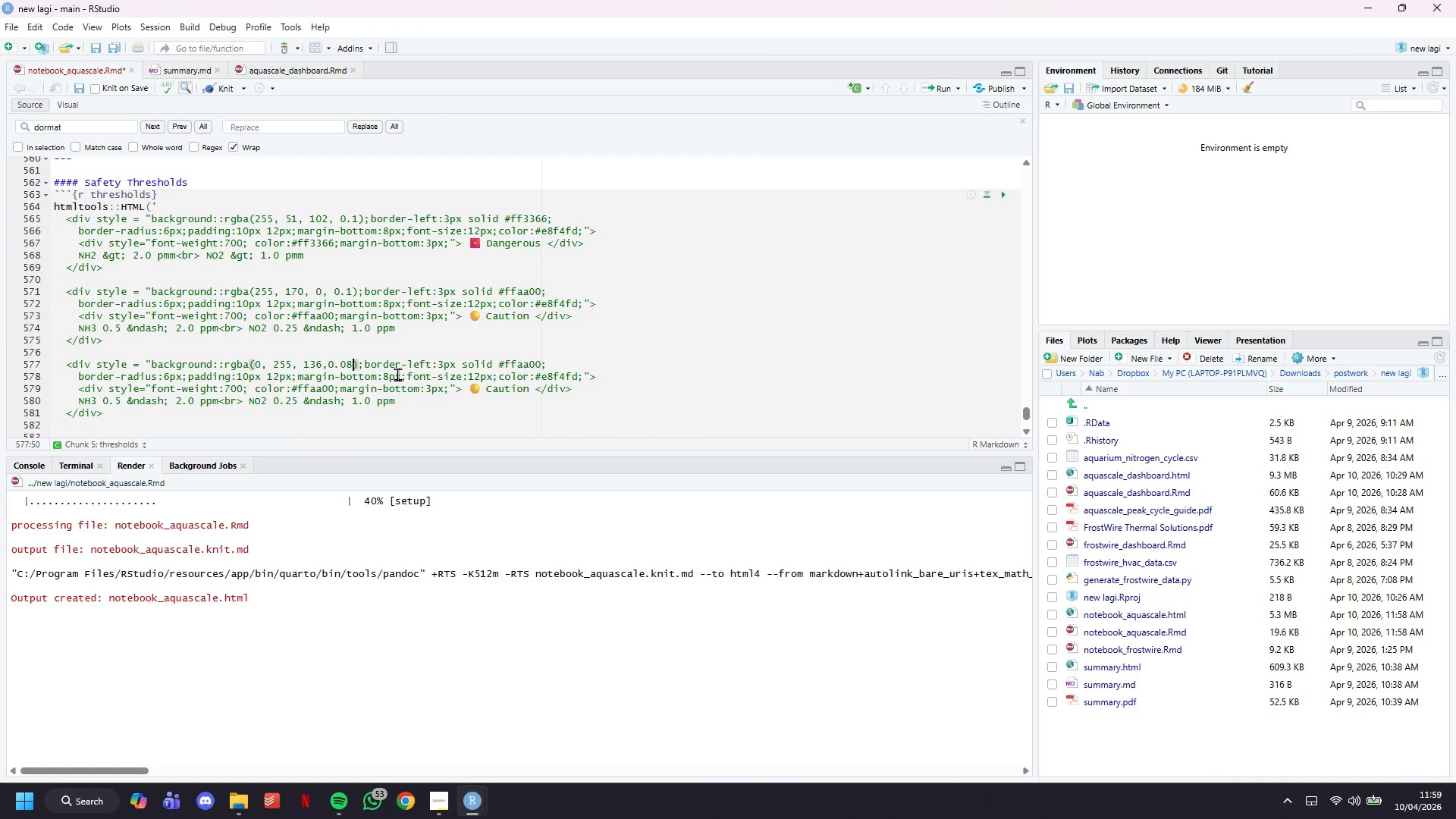 
hold_key(key=ArrowRight, duration=1.12)
 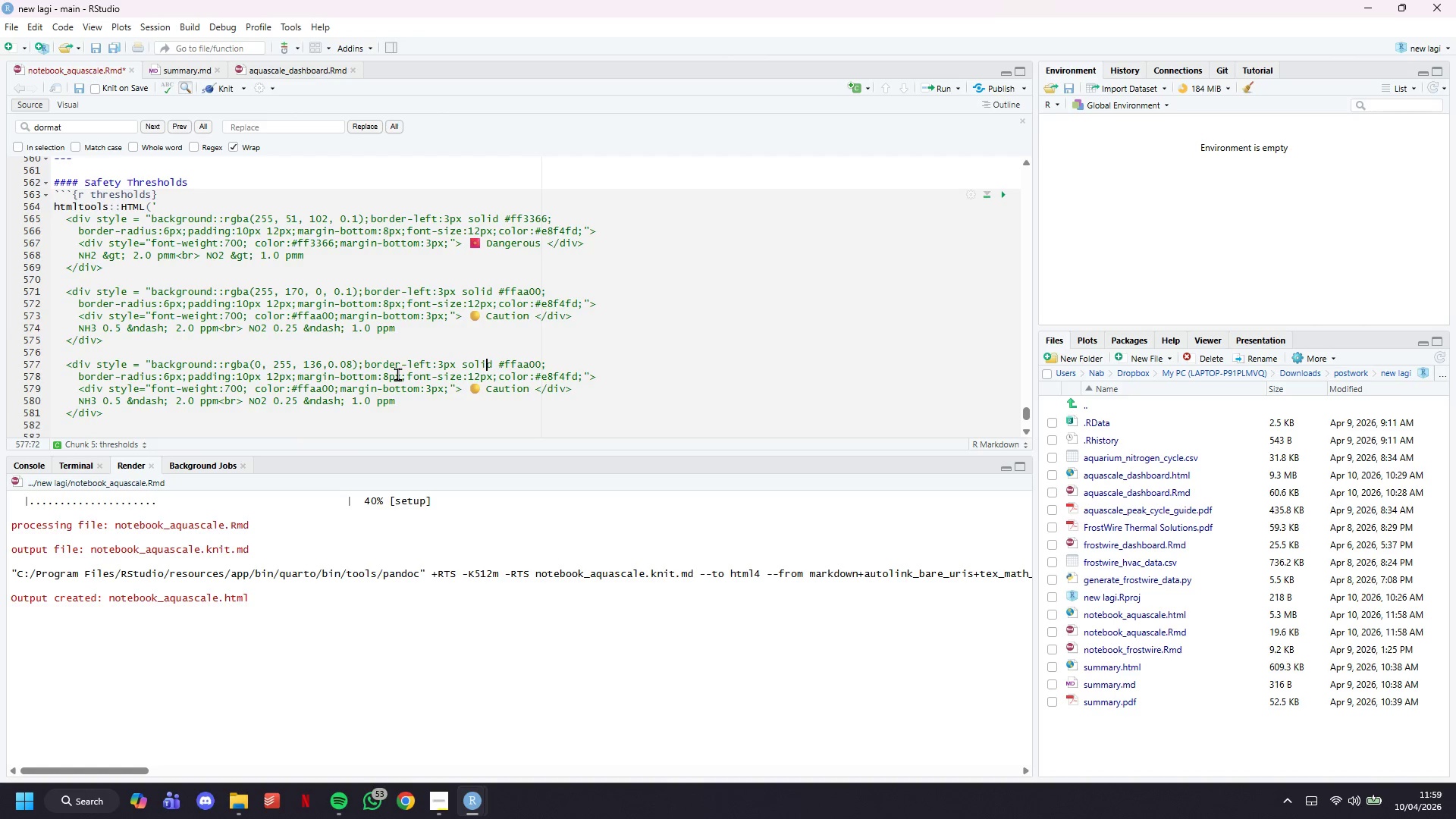 
key(ArrowRight)
 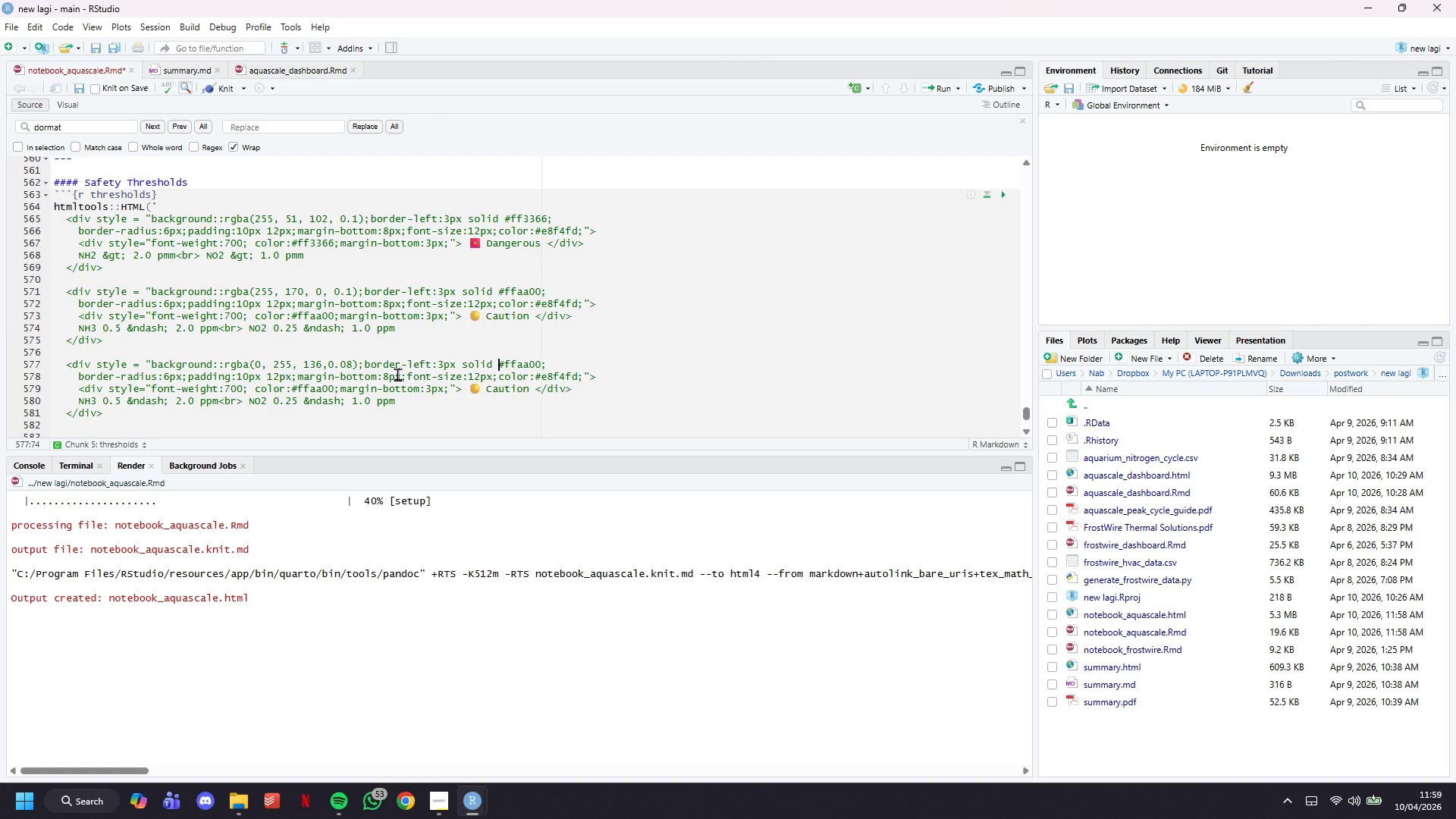 
key(ArrowRight)
 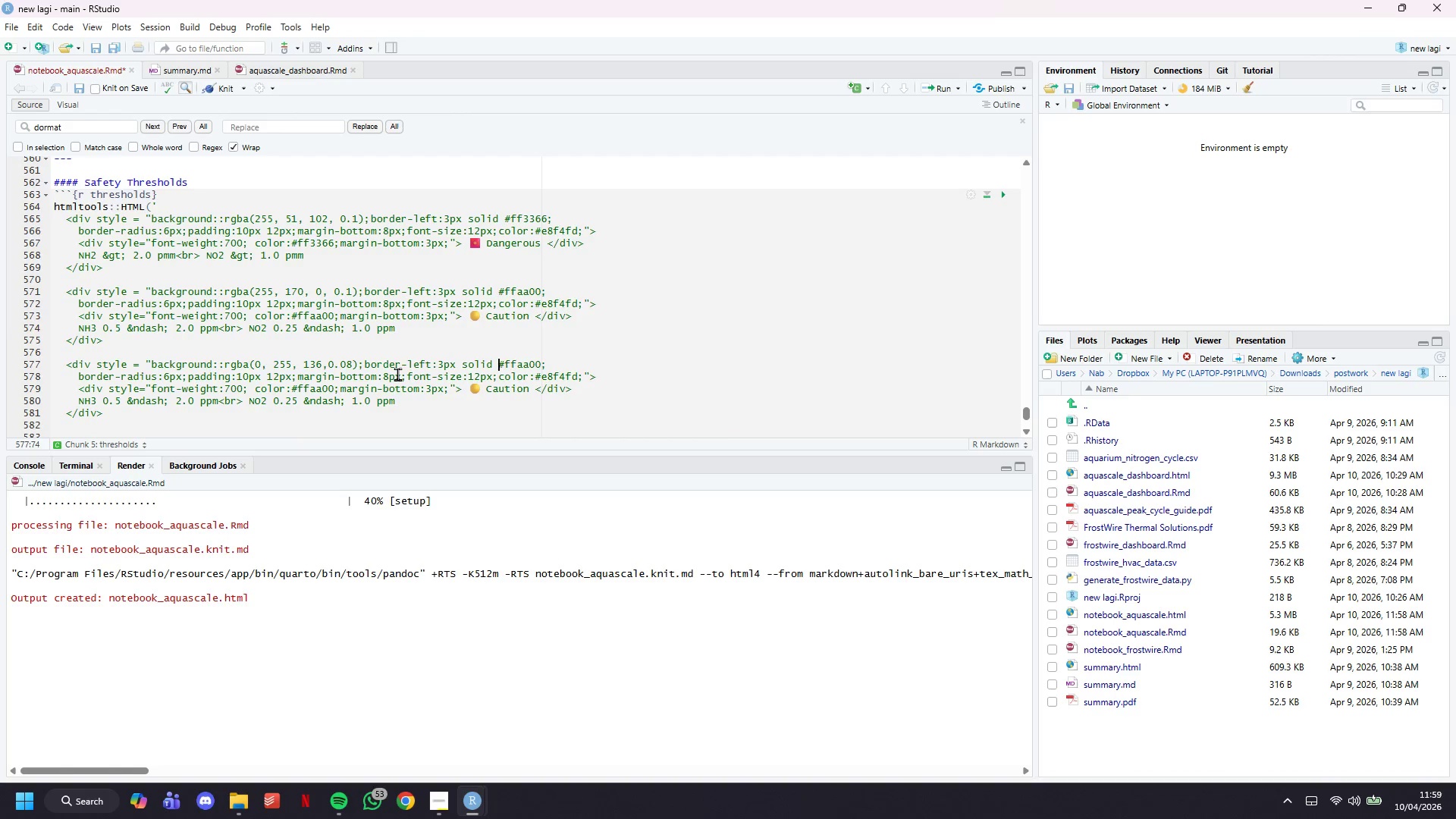 
key(ArrowRight)
 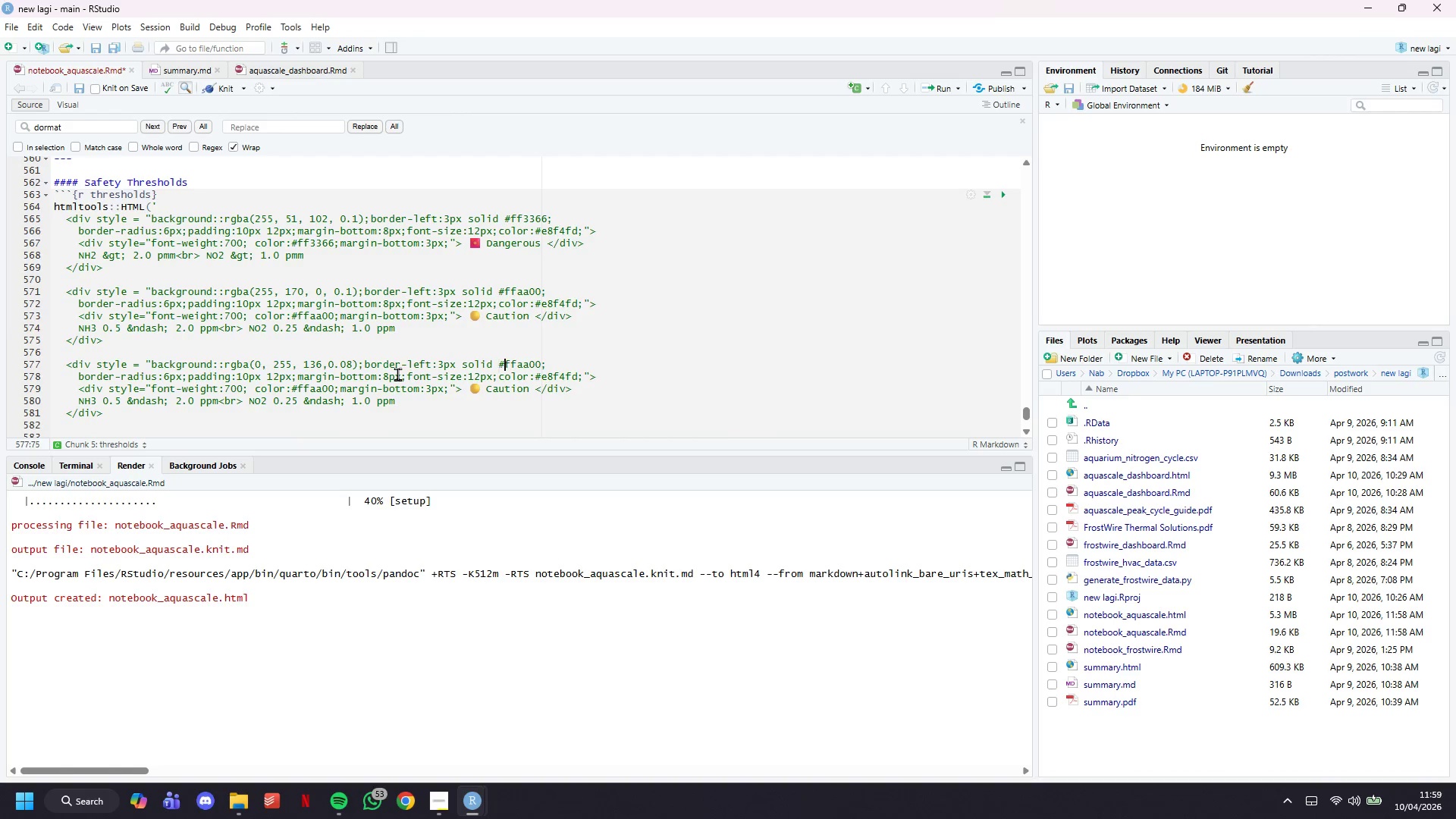 
key(ArrowRight)
 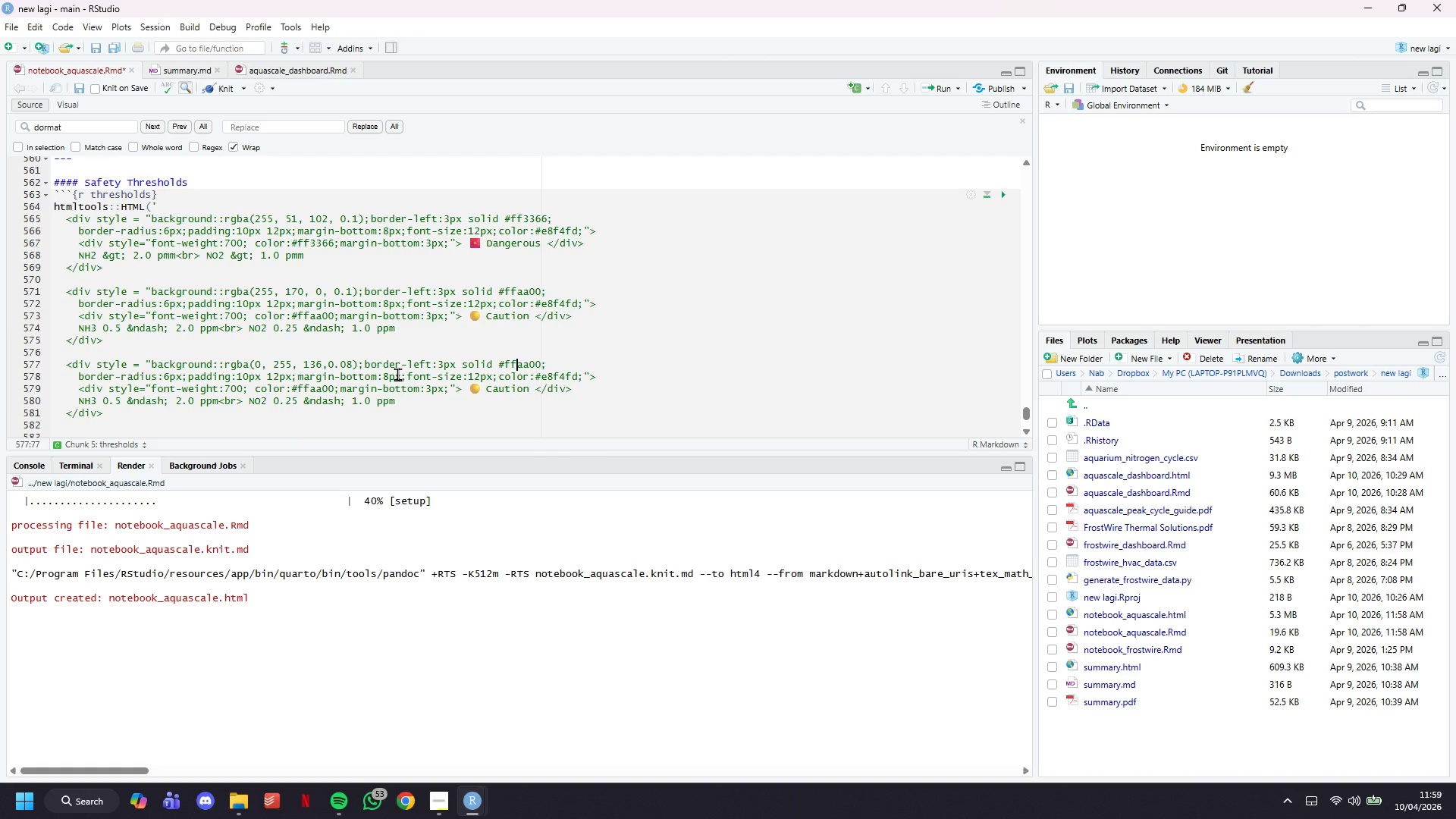 
key(ArrowRight)
 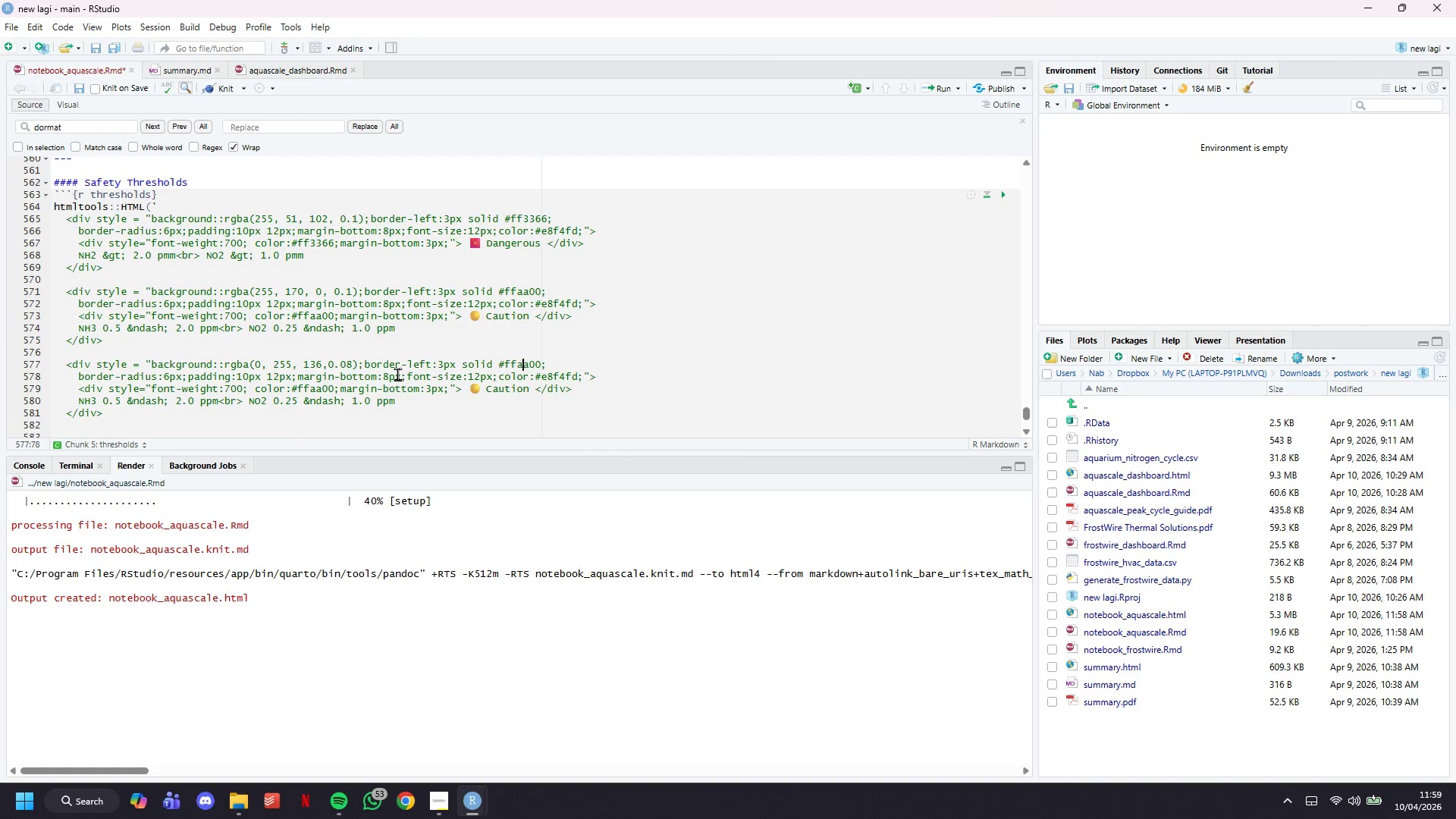 
key(ArrowRight)
 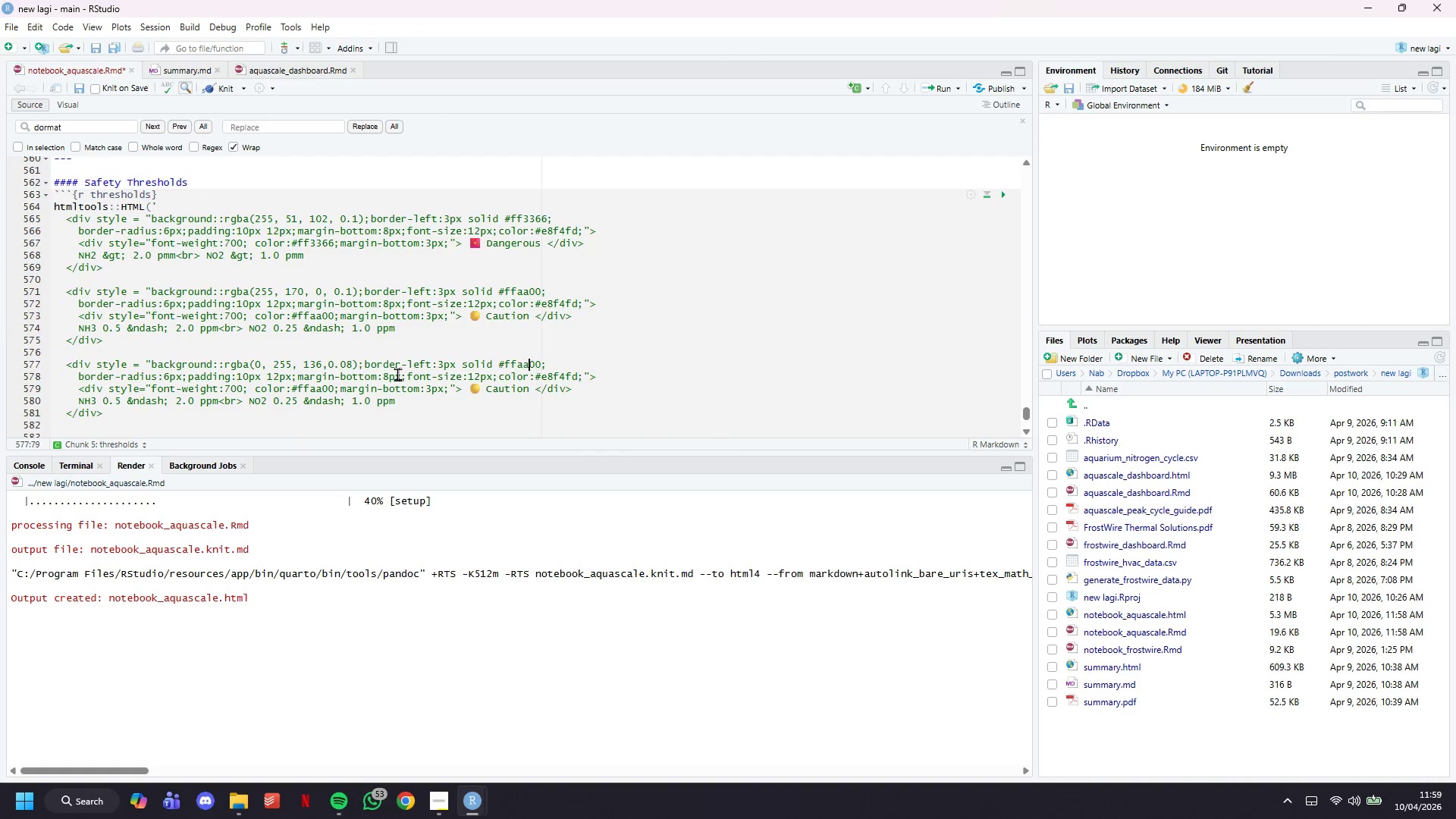 
key(ArrowRight)
 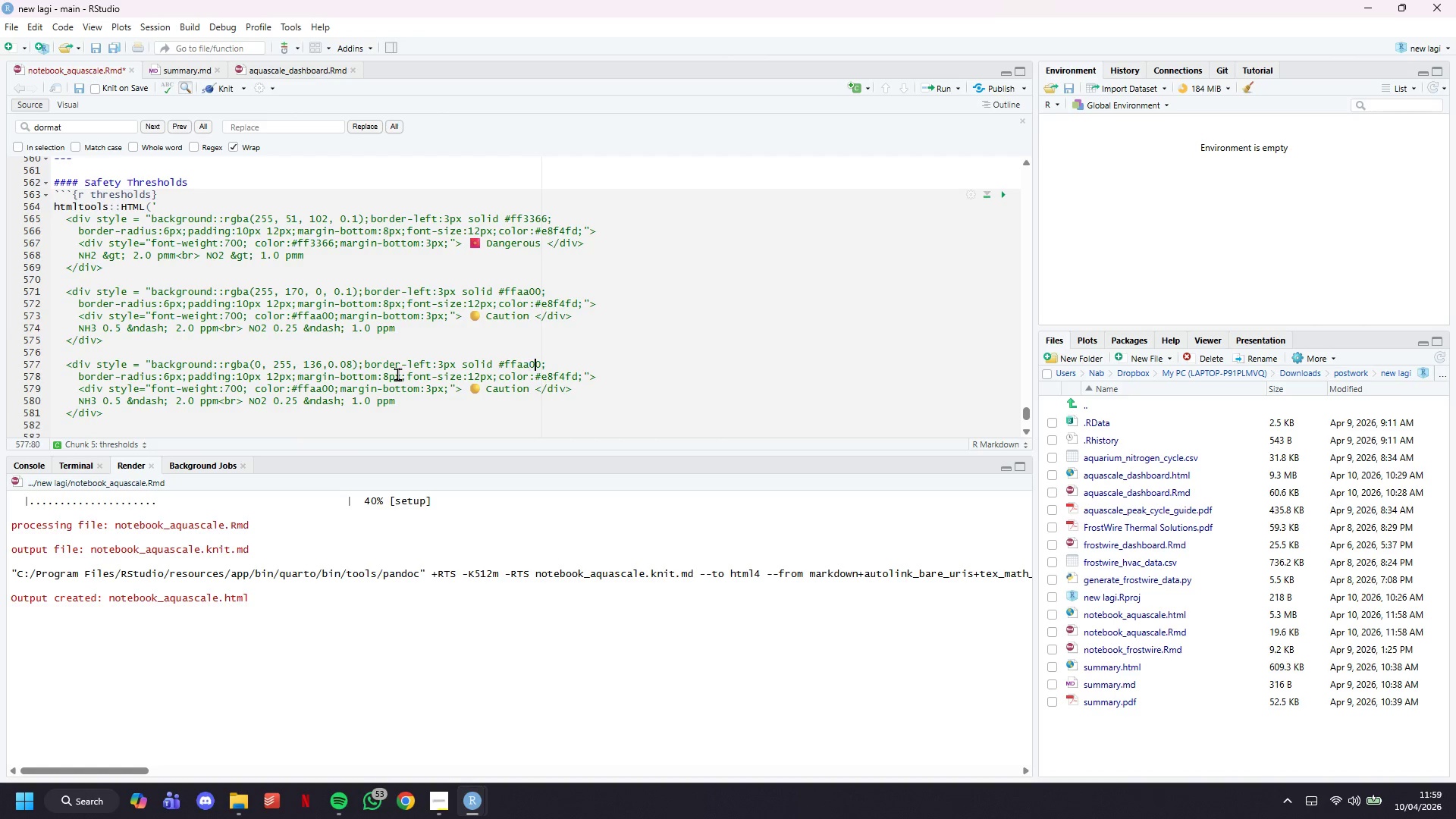 
key(ArrowRight)
 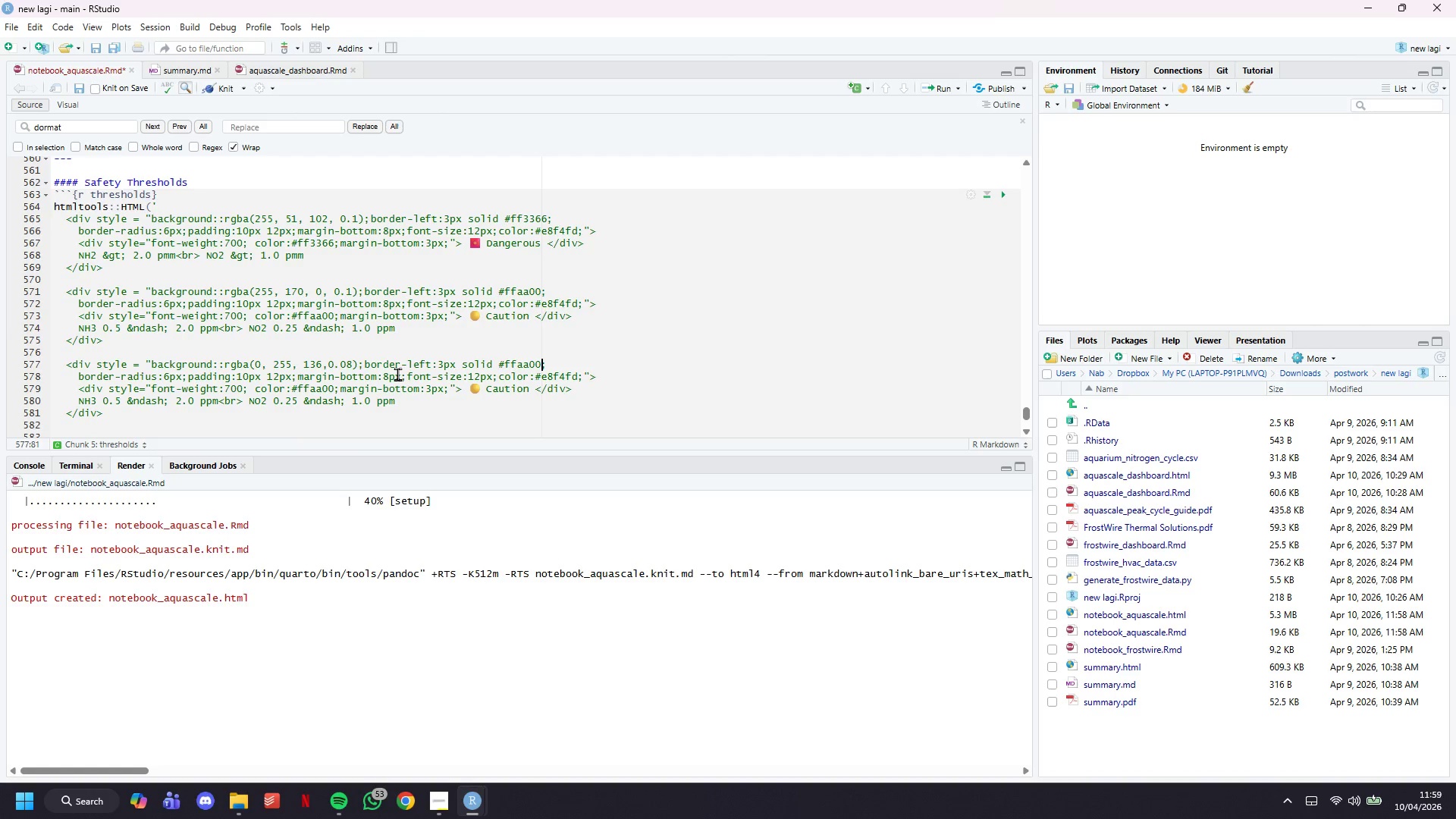 
key(ArrowRight)
 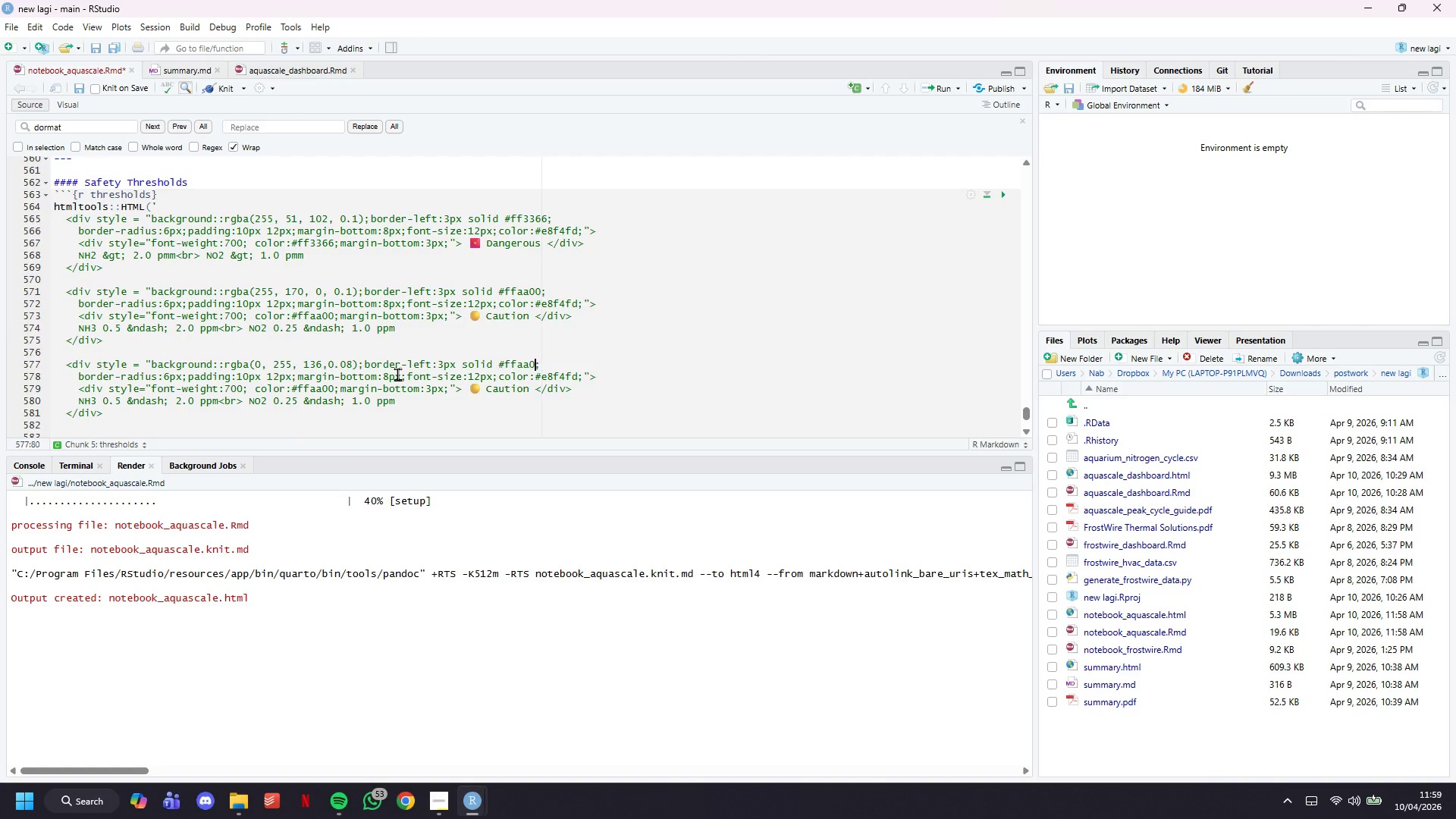 
key(Backspace)
key(Backspace)
key(Backspace)
key(Backspace)
key(Backspace)
key(Backspace)
type(o)
key(Backspace)
type(00ff88)
 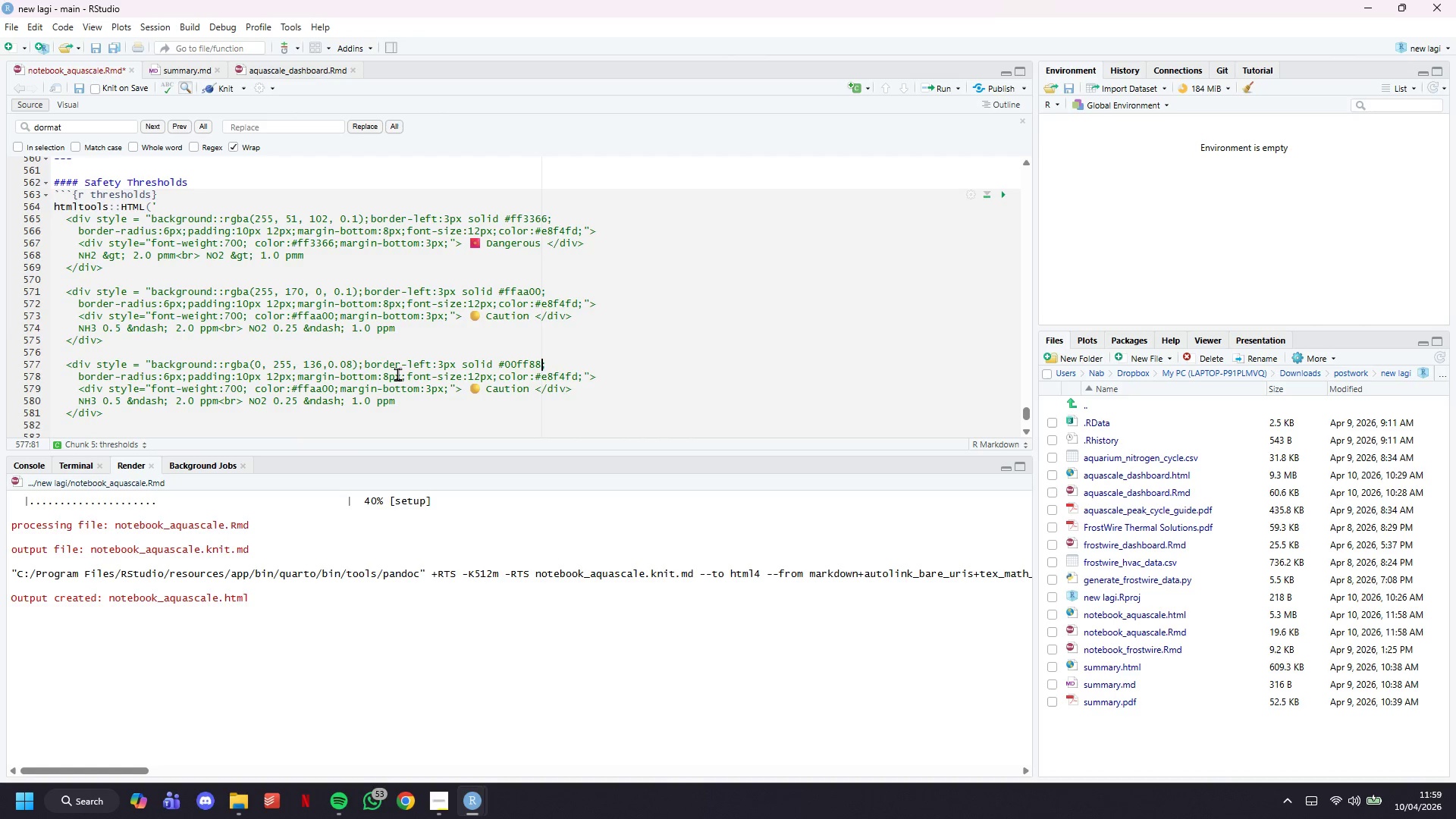 
key(ArrowRight)
 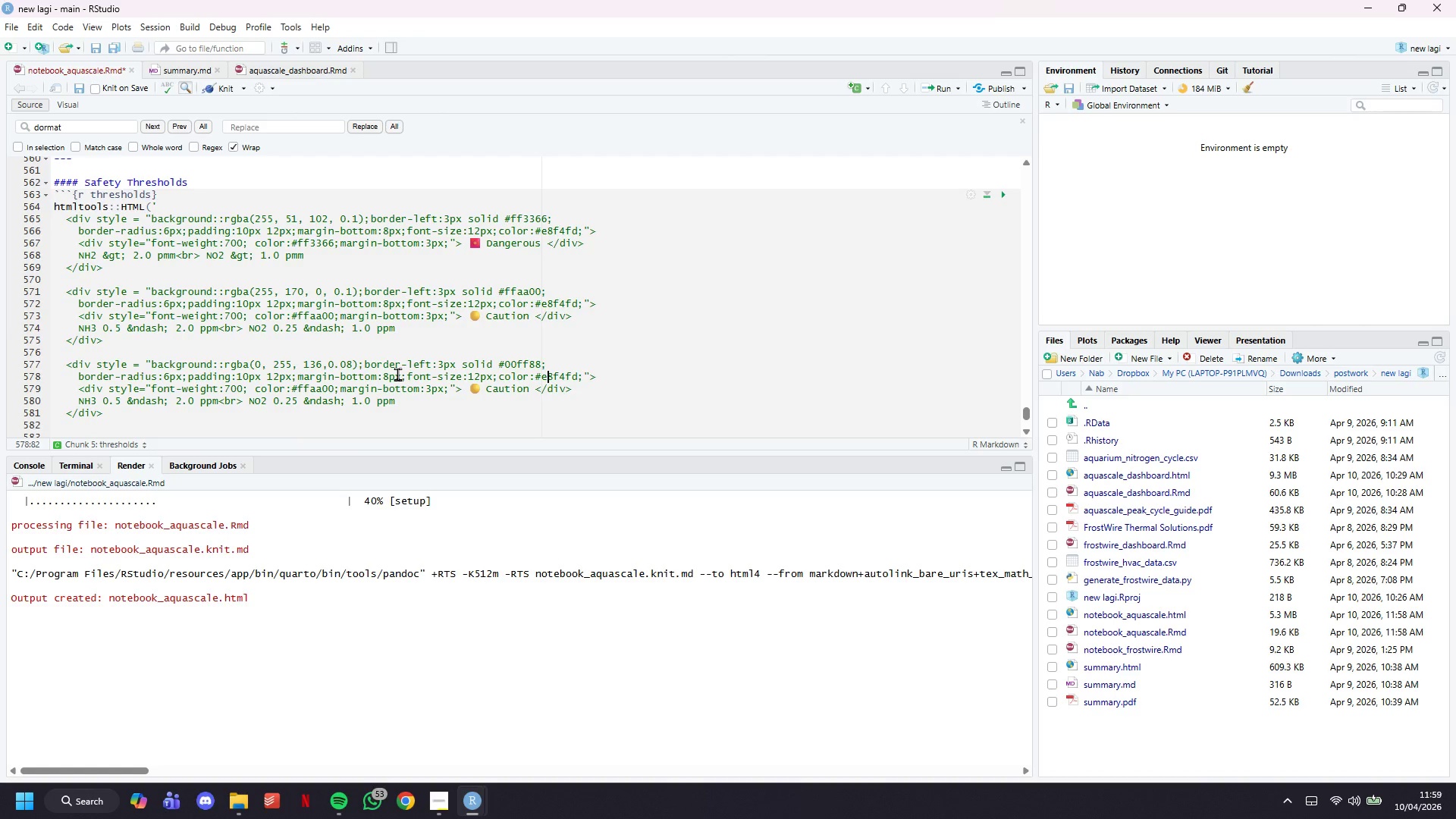 
key(ArrowDown)
 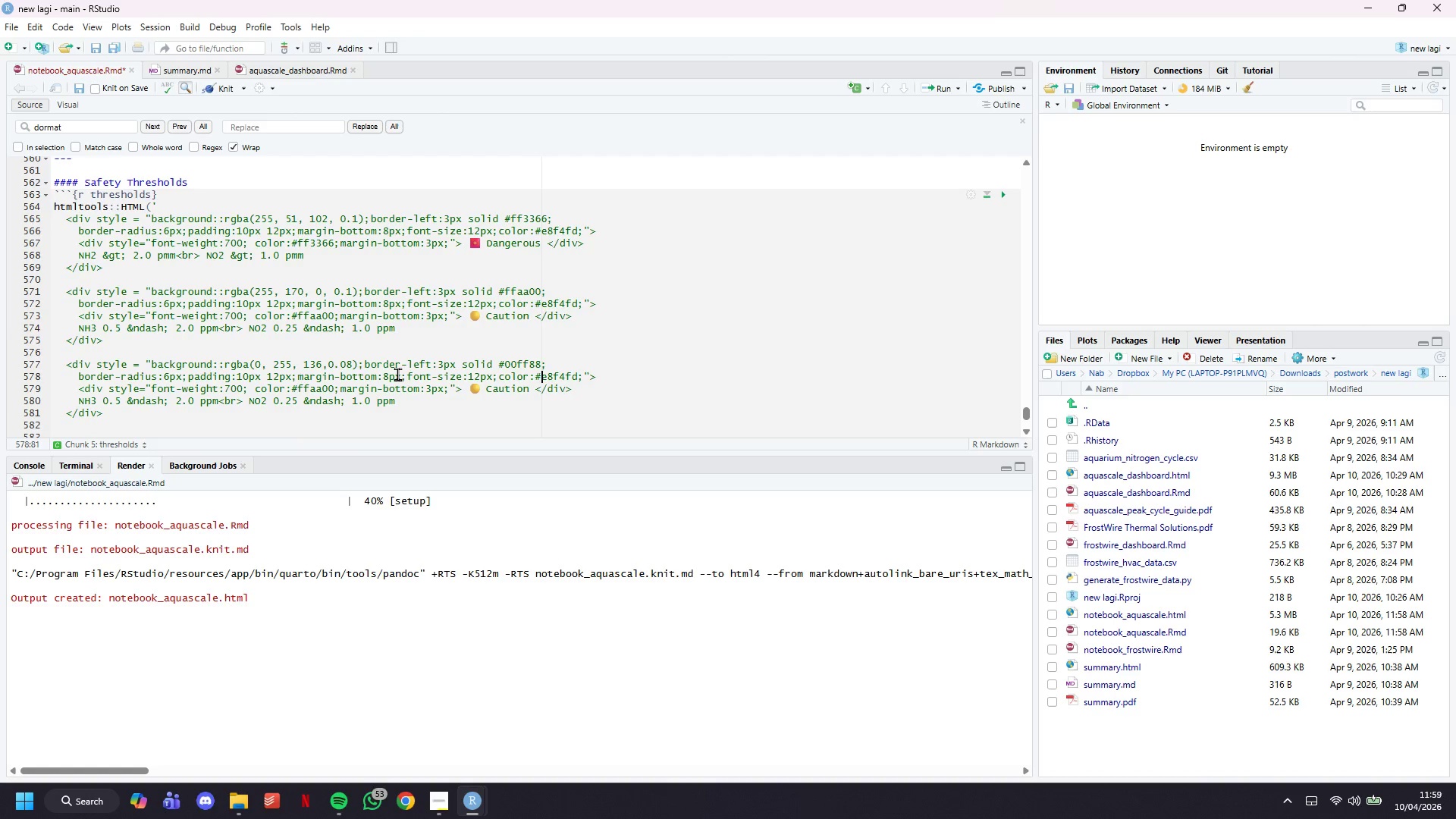 
hold_key(key=ArrowLeft, duration=0.53)
 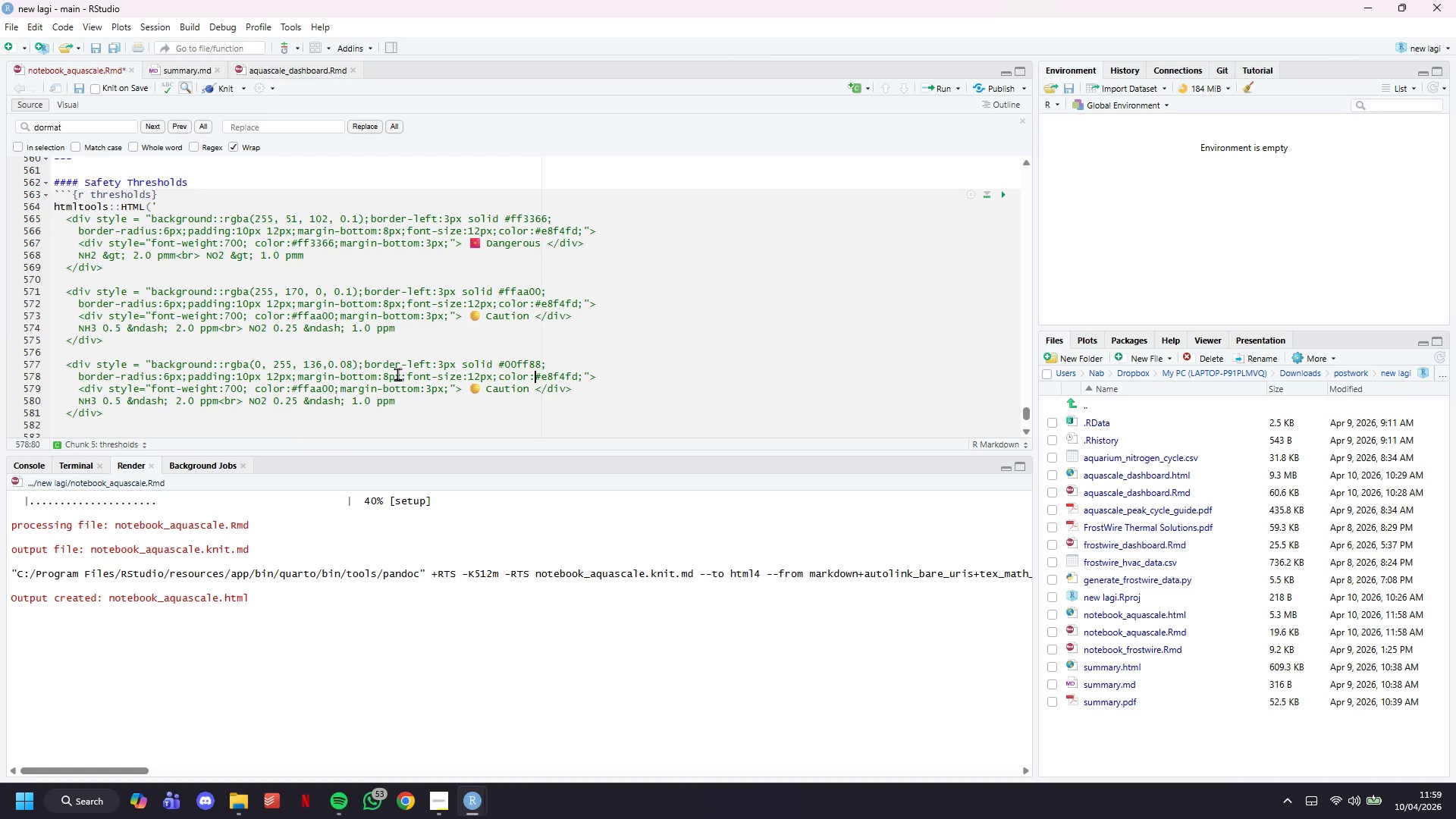 
key(ArrowRight)
 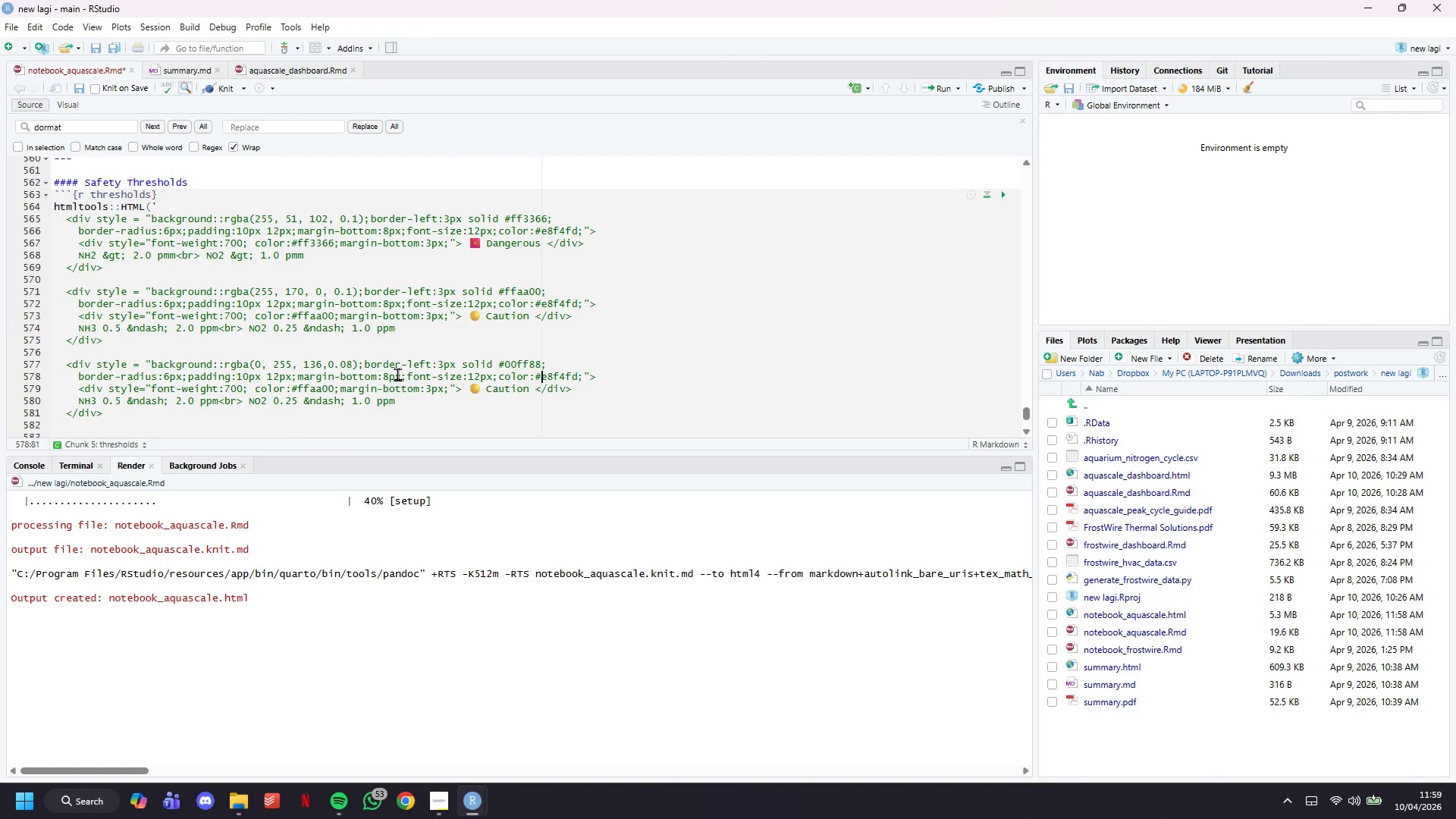 
key(ArrowDown)
 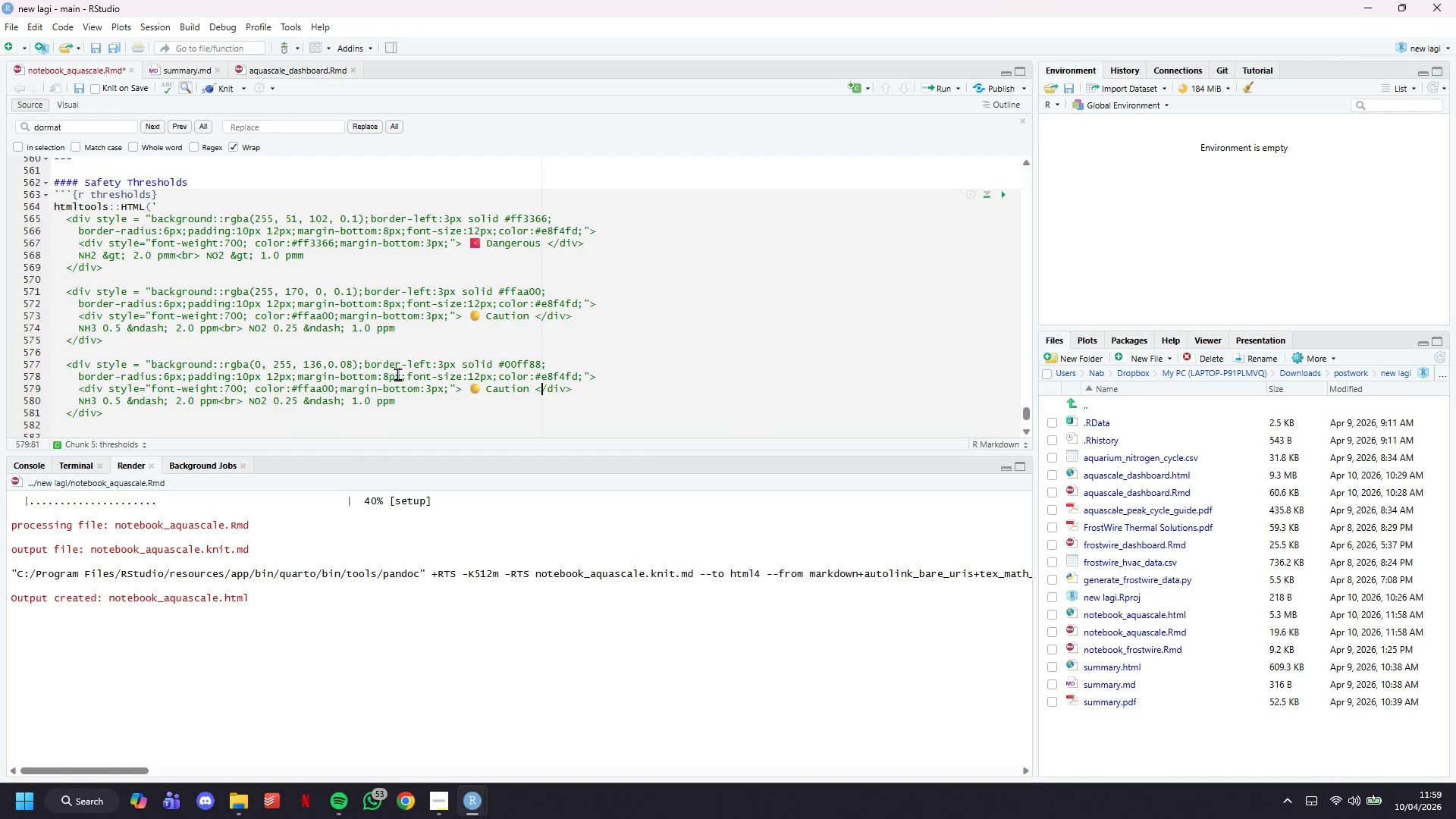 
key(ArrowLeft)
 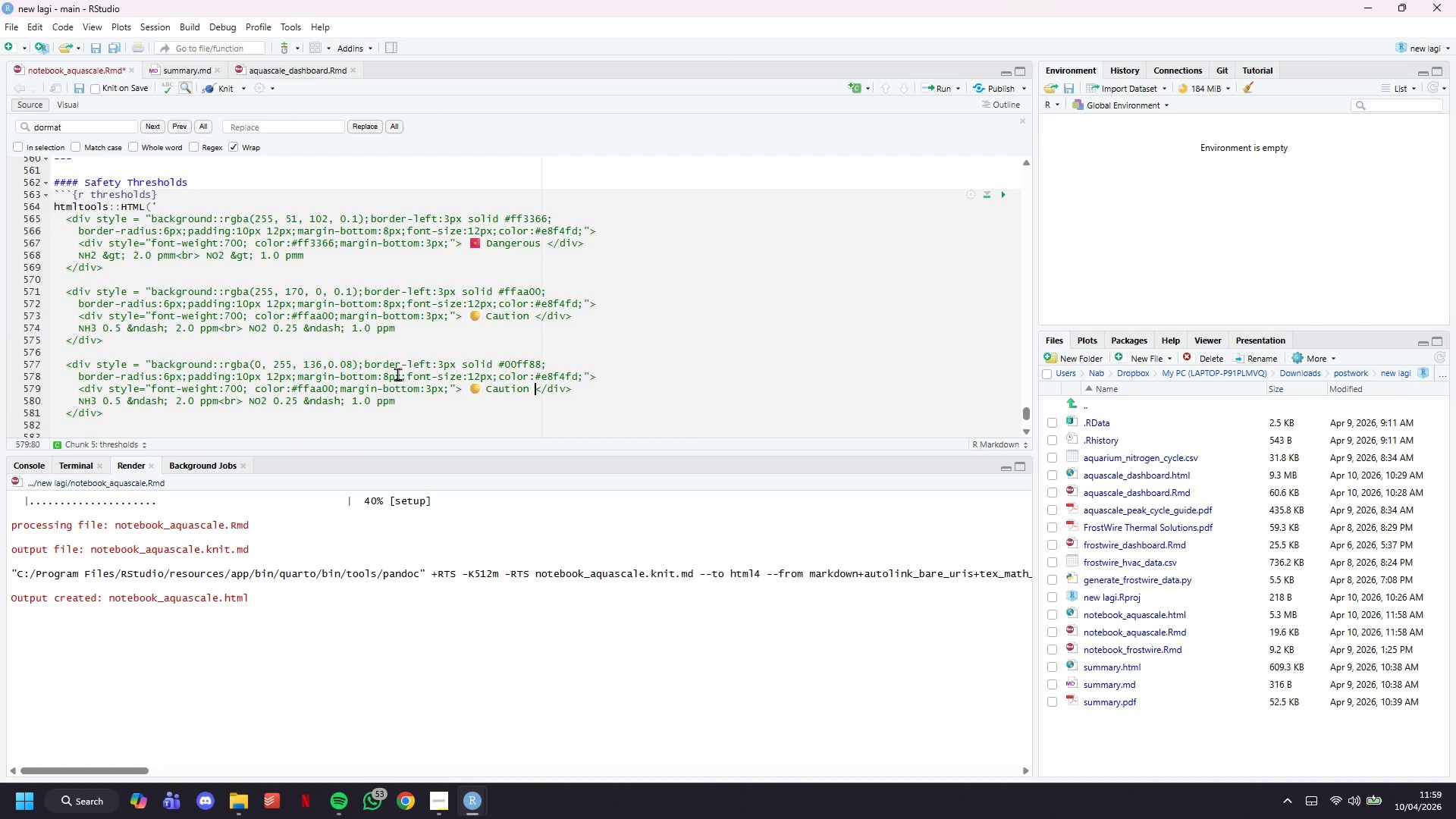 
key(ArrowLeft)
 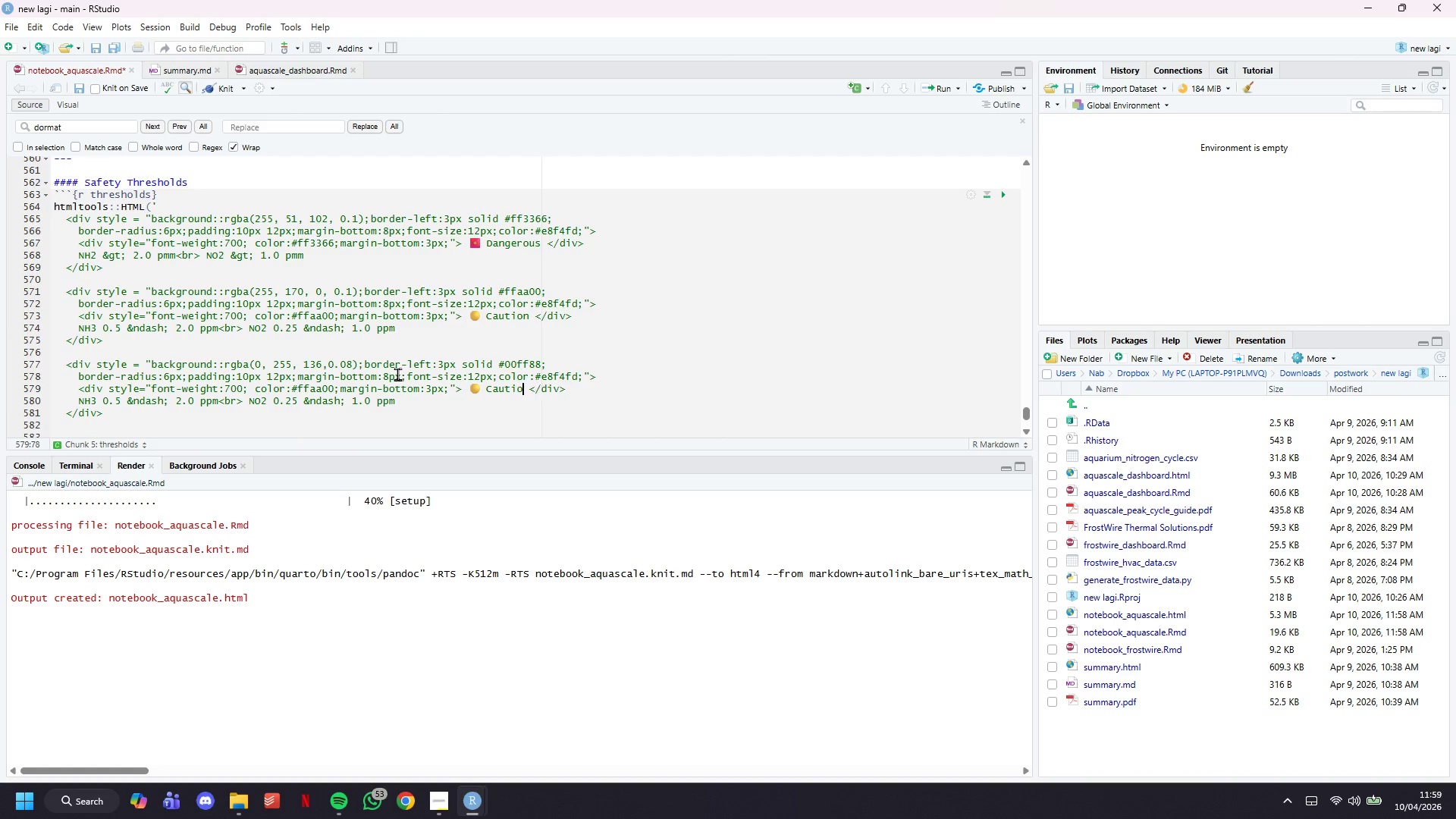 
hold_key(key=Backspace, duration=0.55)
 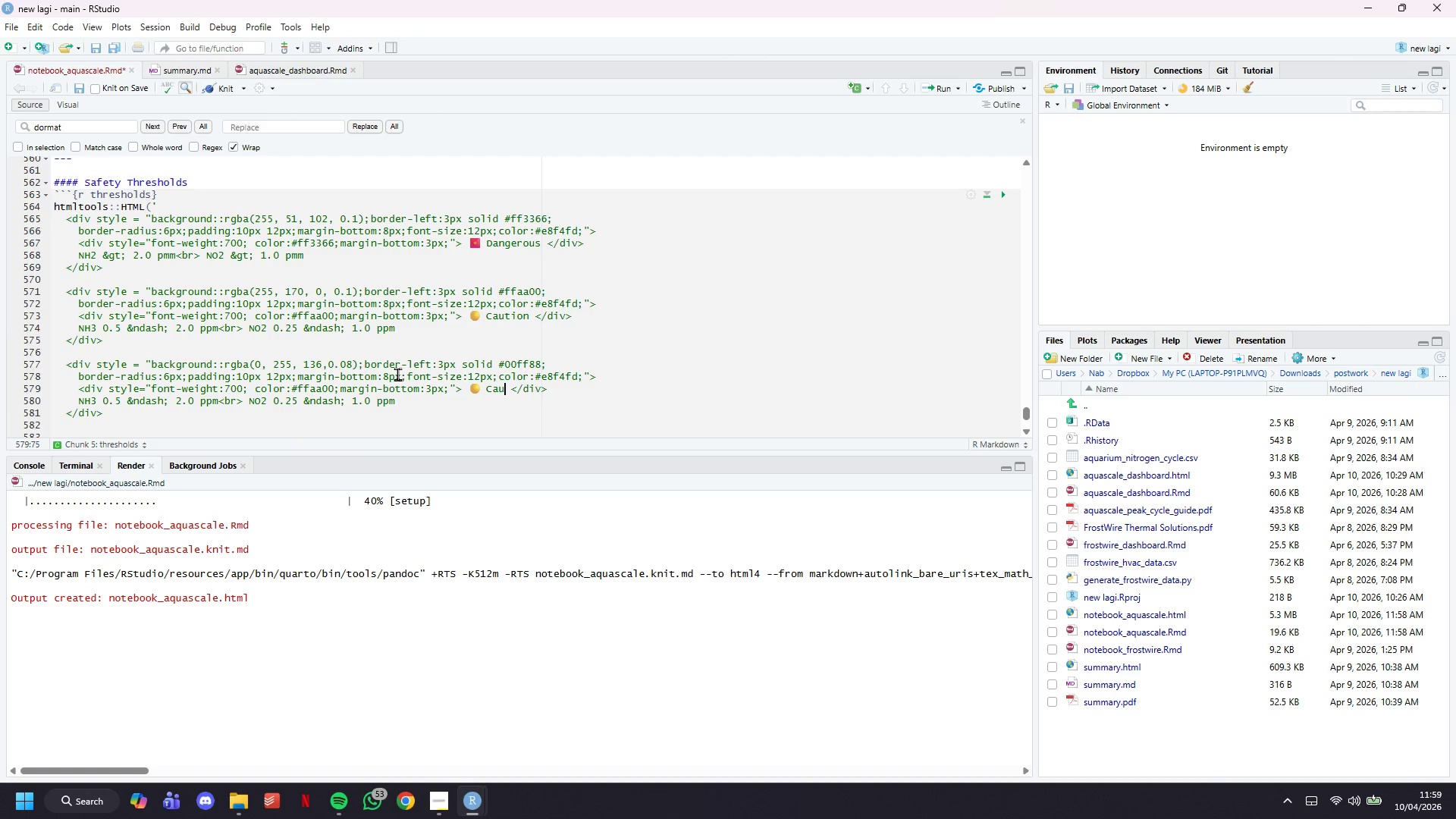 
hold_key(key=Backspace, duration=0.58)
 